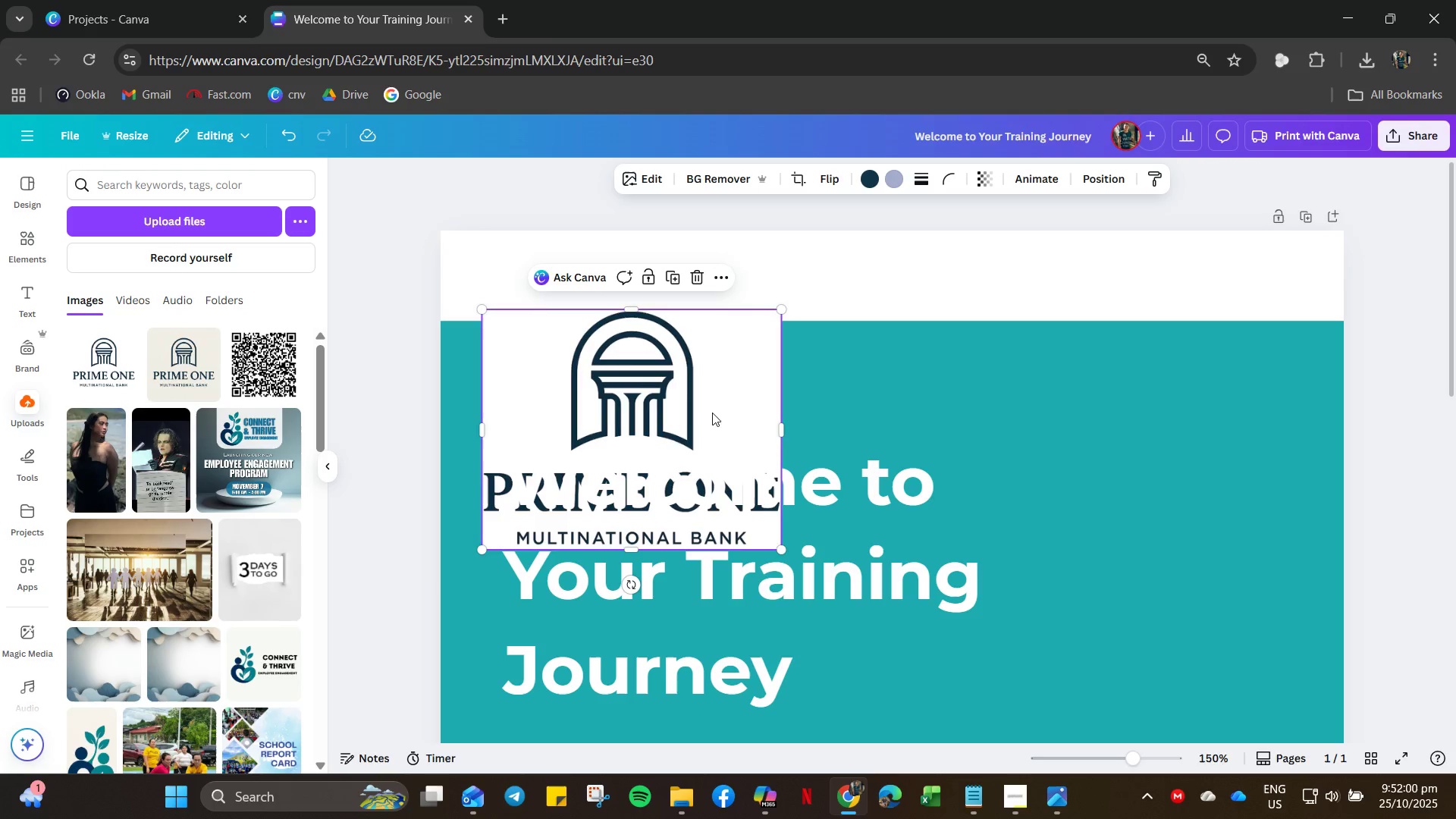 
left_click_drag(start_coordinate=[638, 454], to_coordinate=[614, 385])
 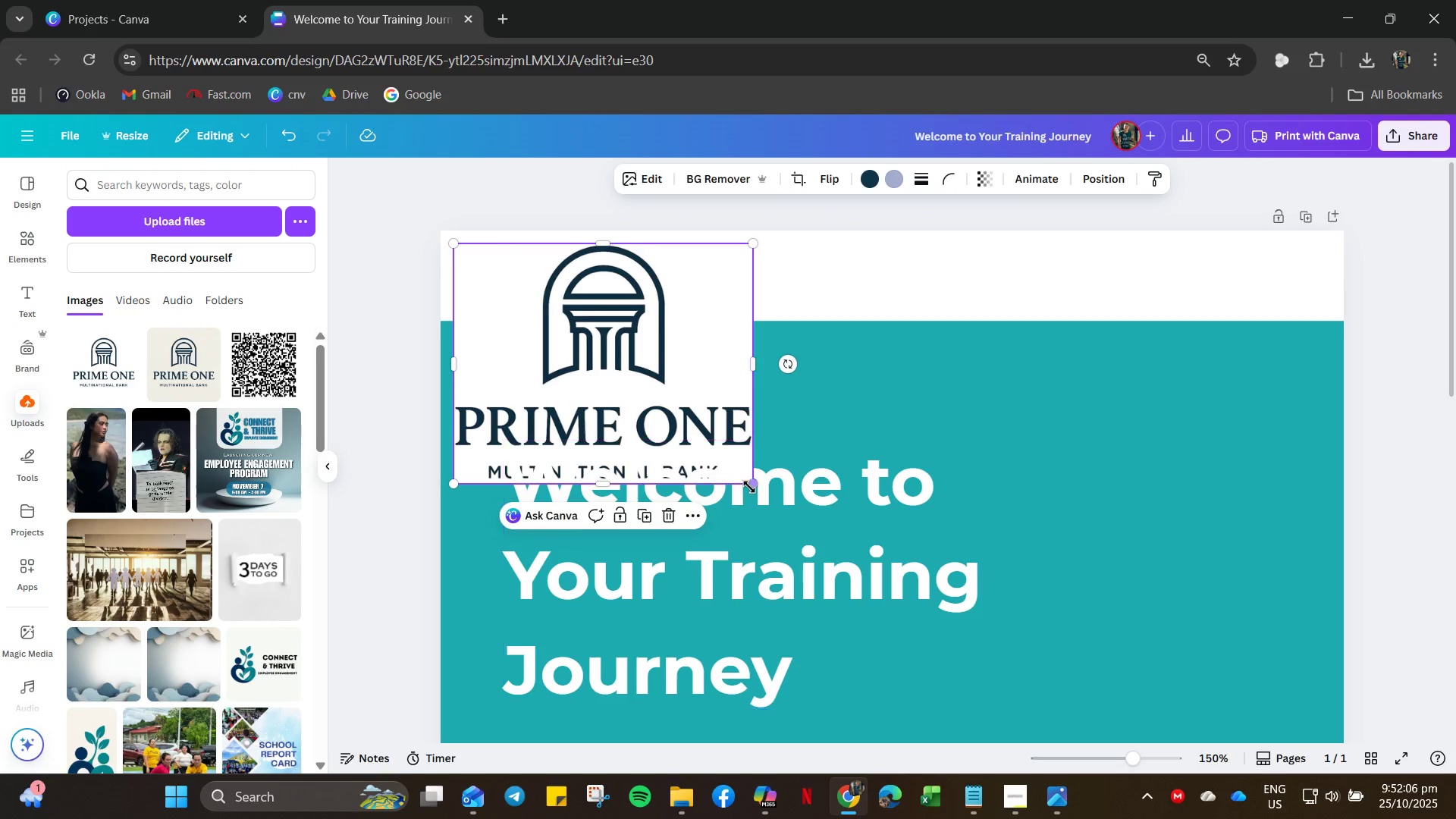 
wait(5.11)
 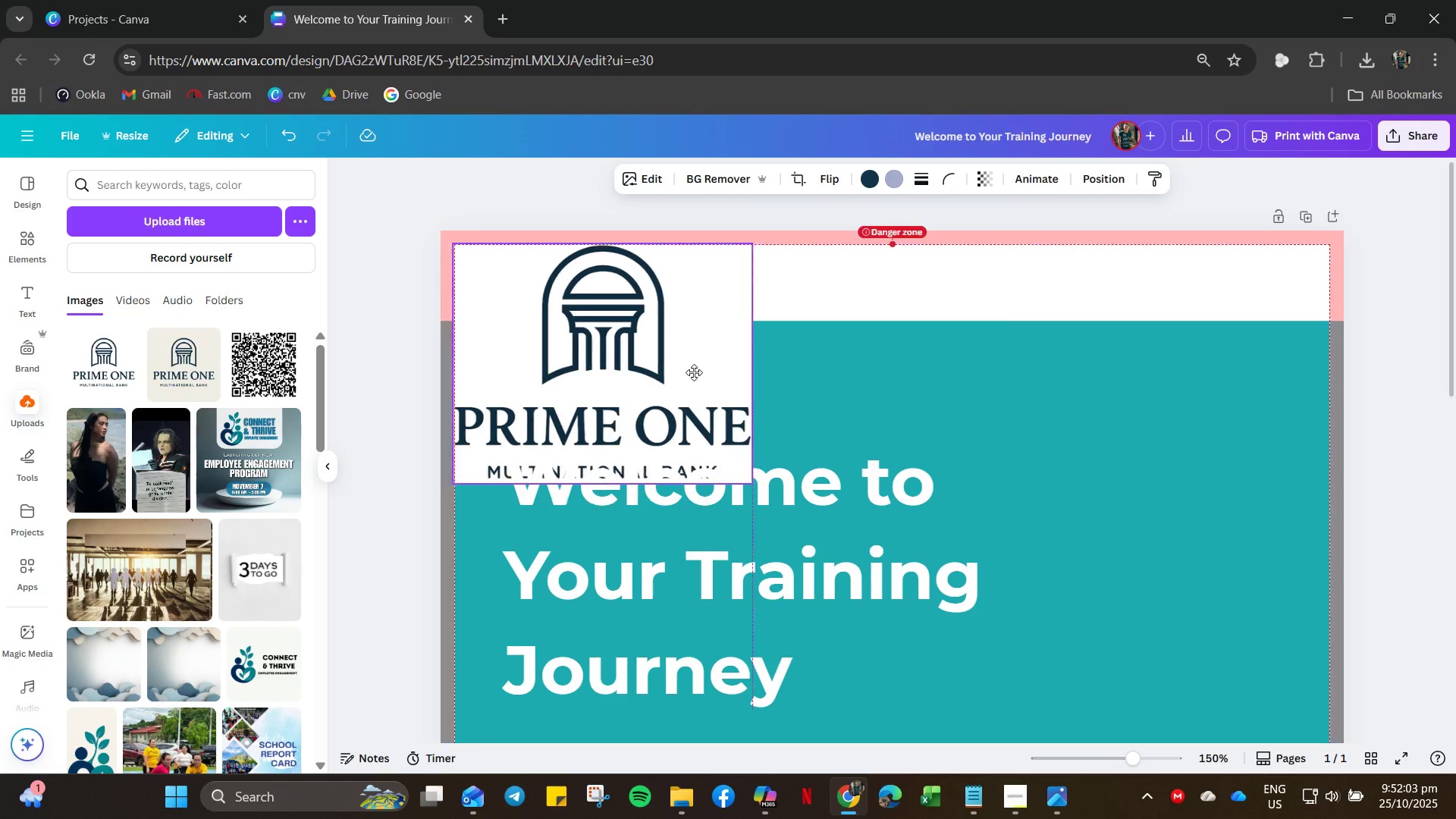 
left_click_drag(start_coordinate=[752, 485], to_coordinate=[672, 388])
 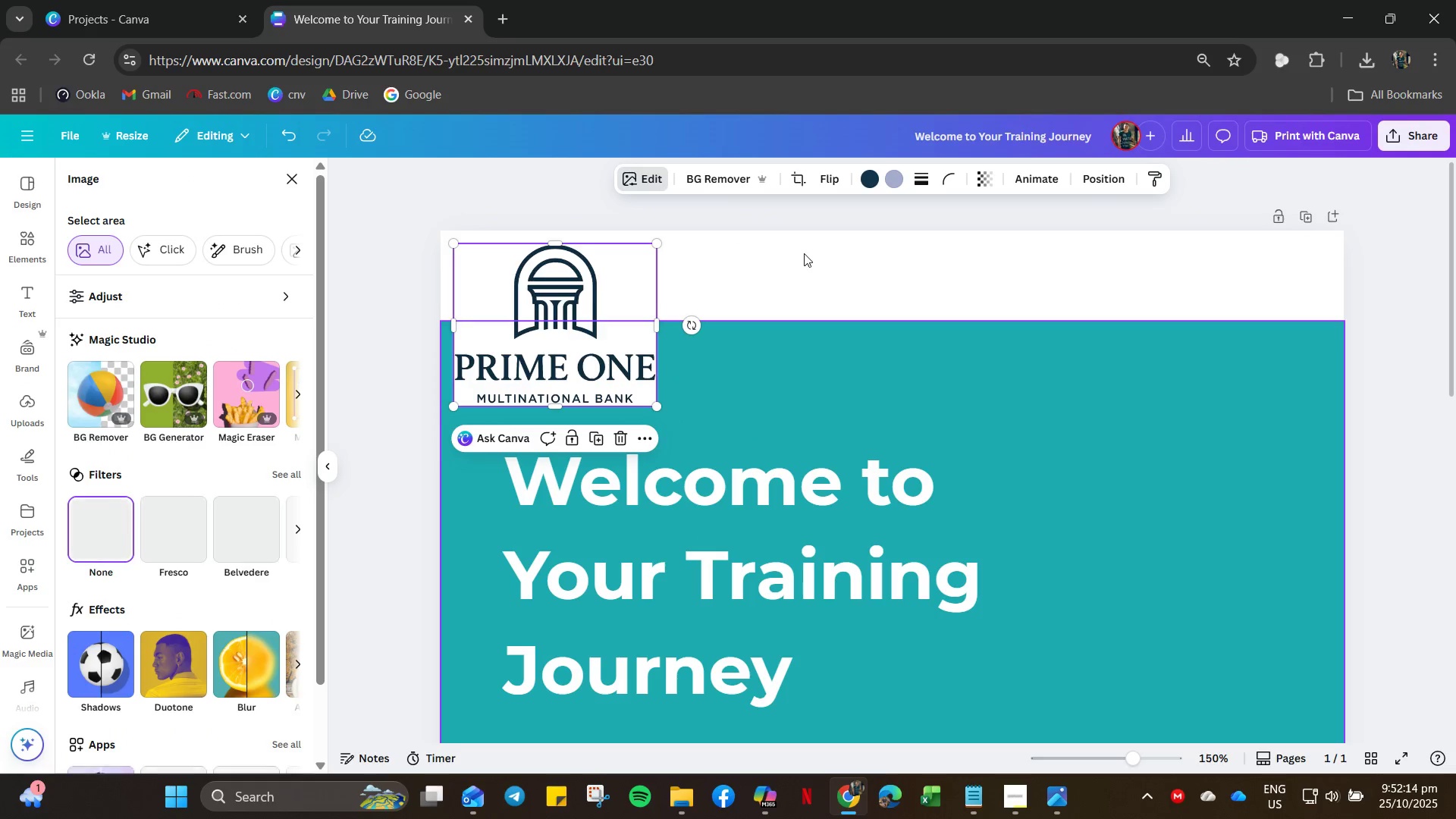 
wait(7.48)
 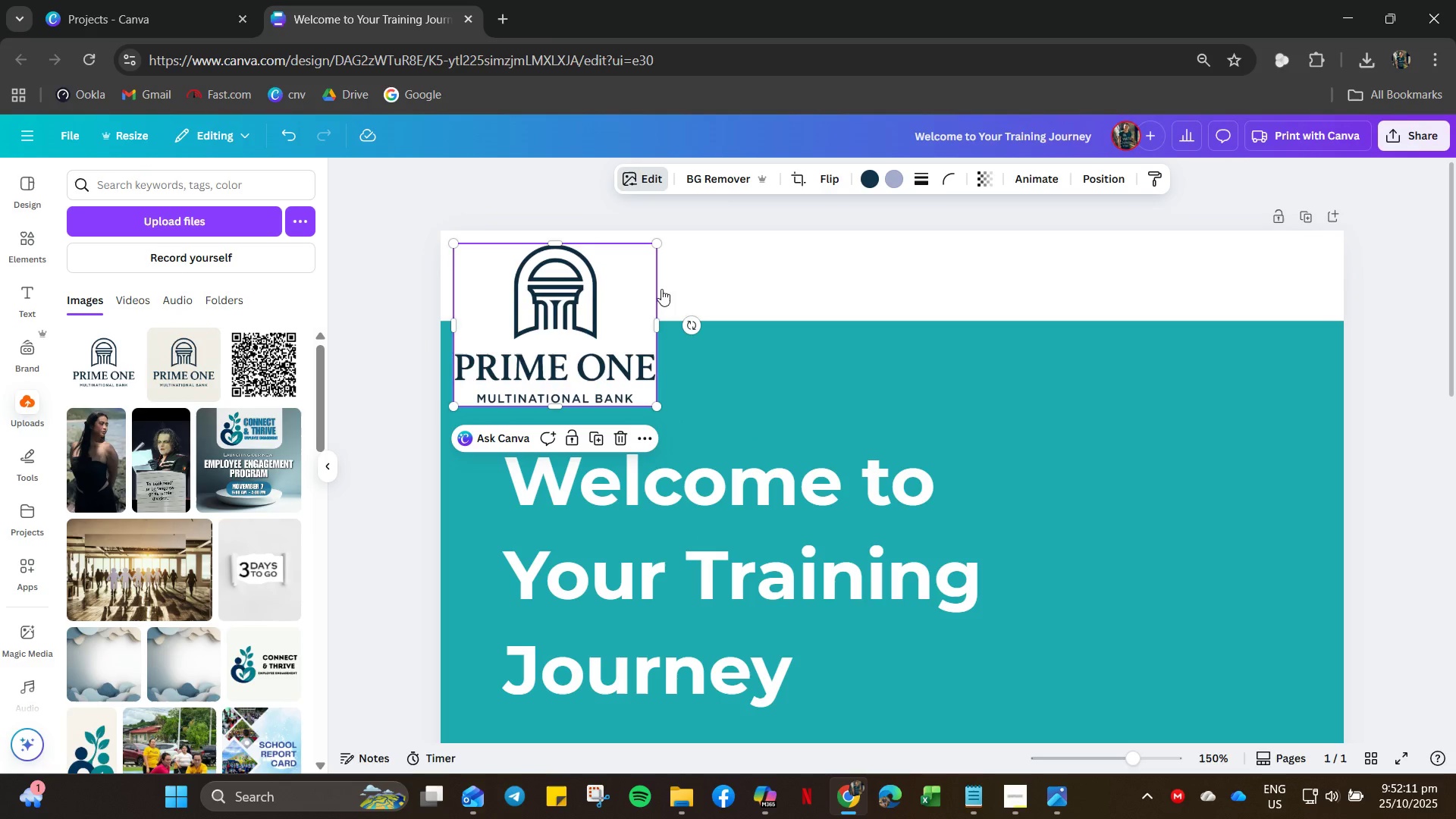 
left_click([805, 183])
 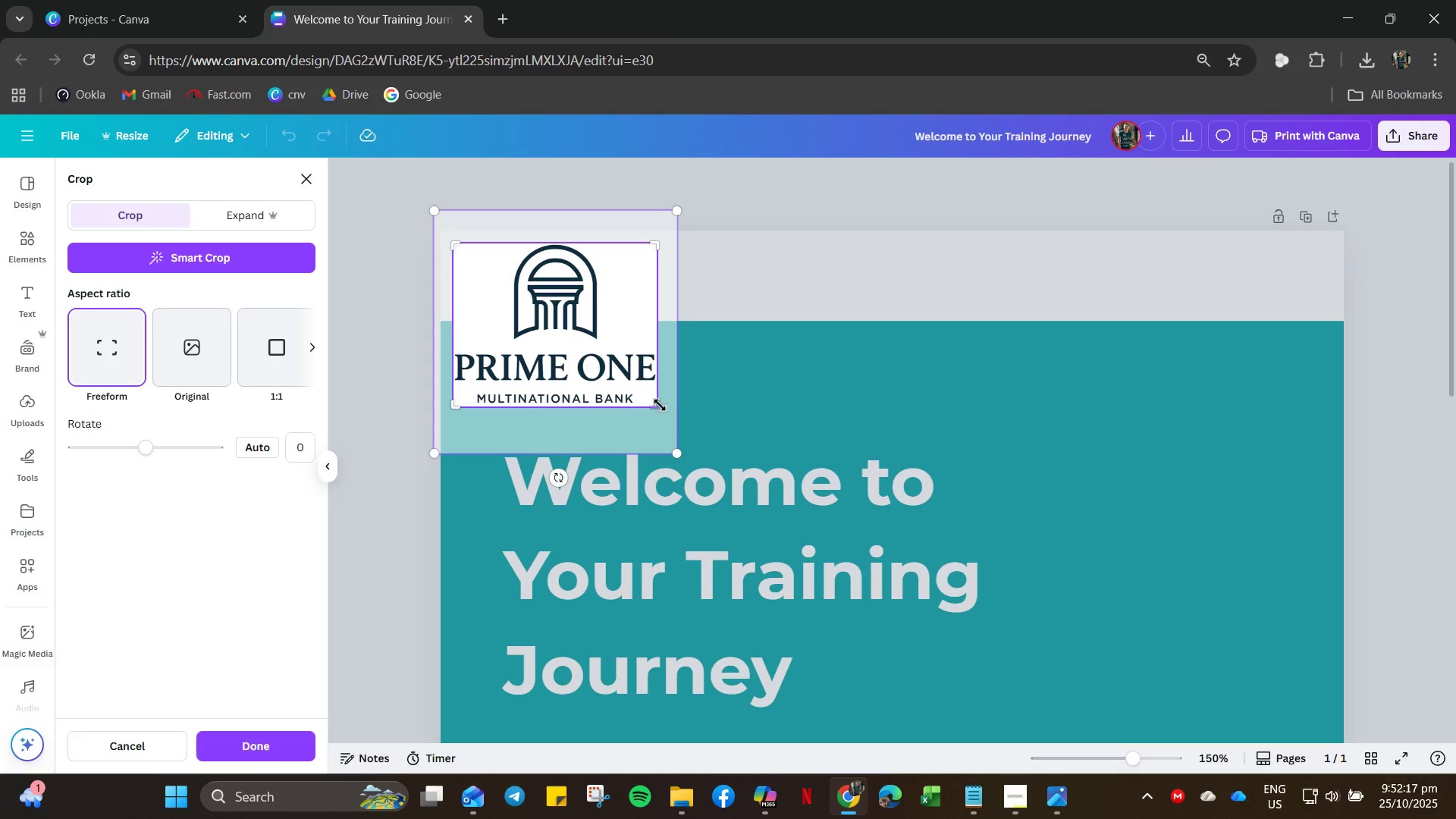 
left_click_drag(start_coordinate=[652, 406], to_coordinate=[606, 347])
 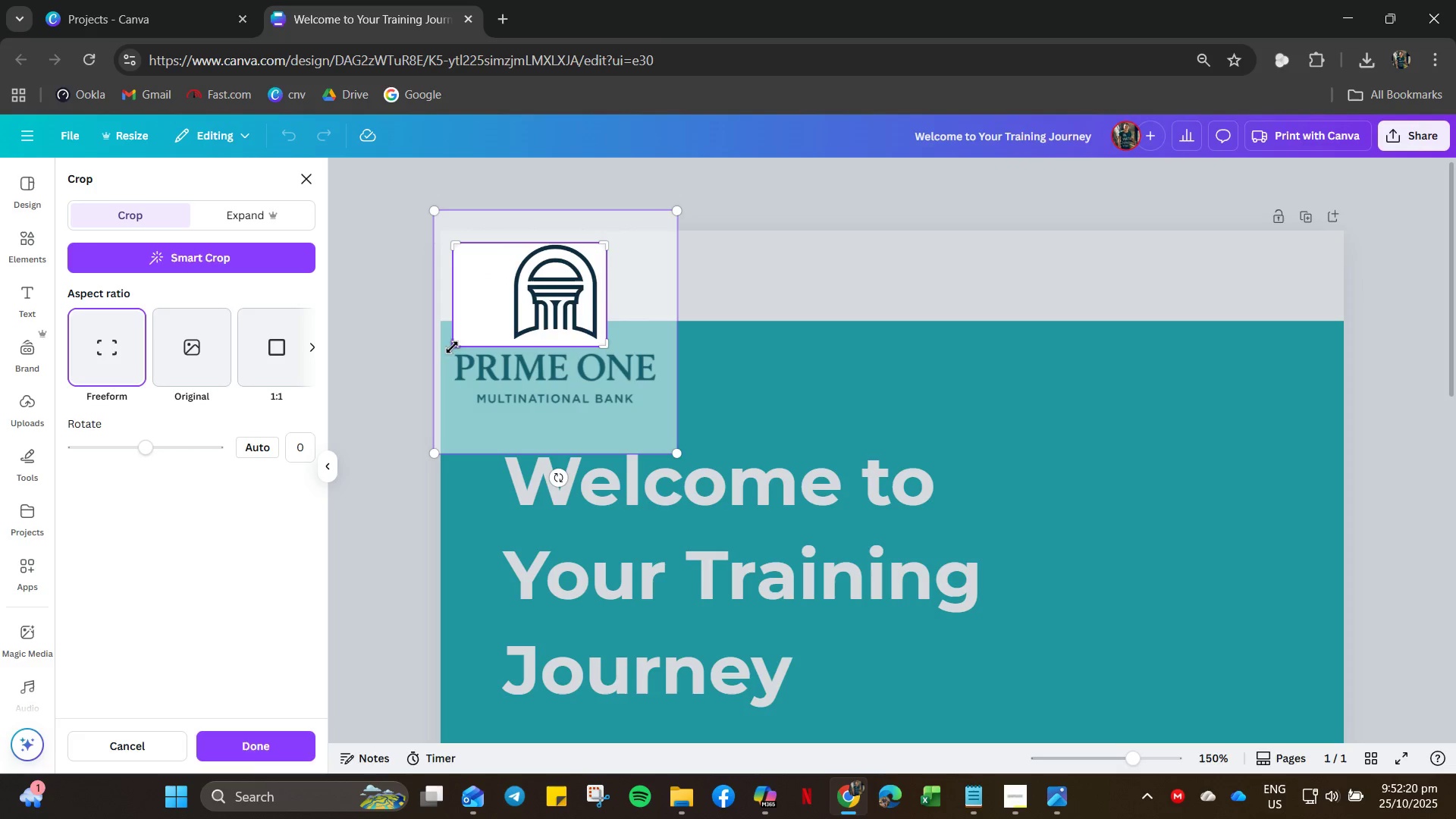 
left_click_drag(start_coordinate=[450, 347], to_coordinate=[503, 344])
 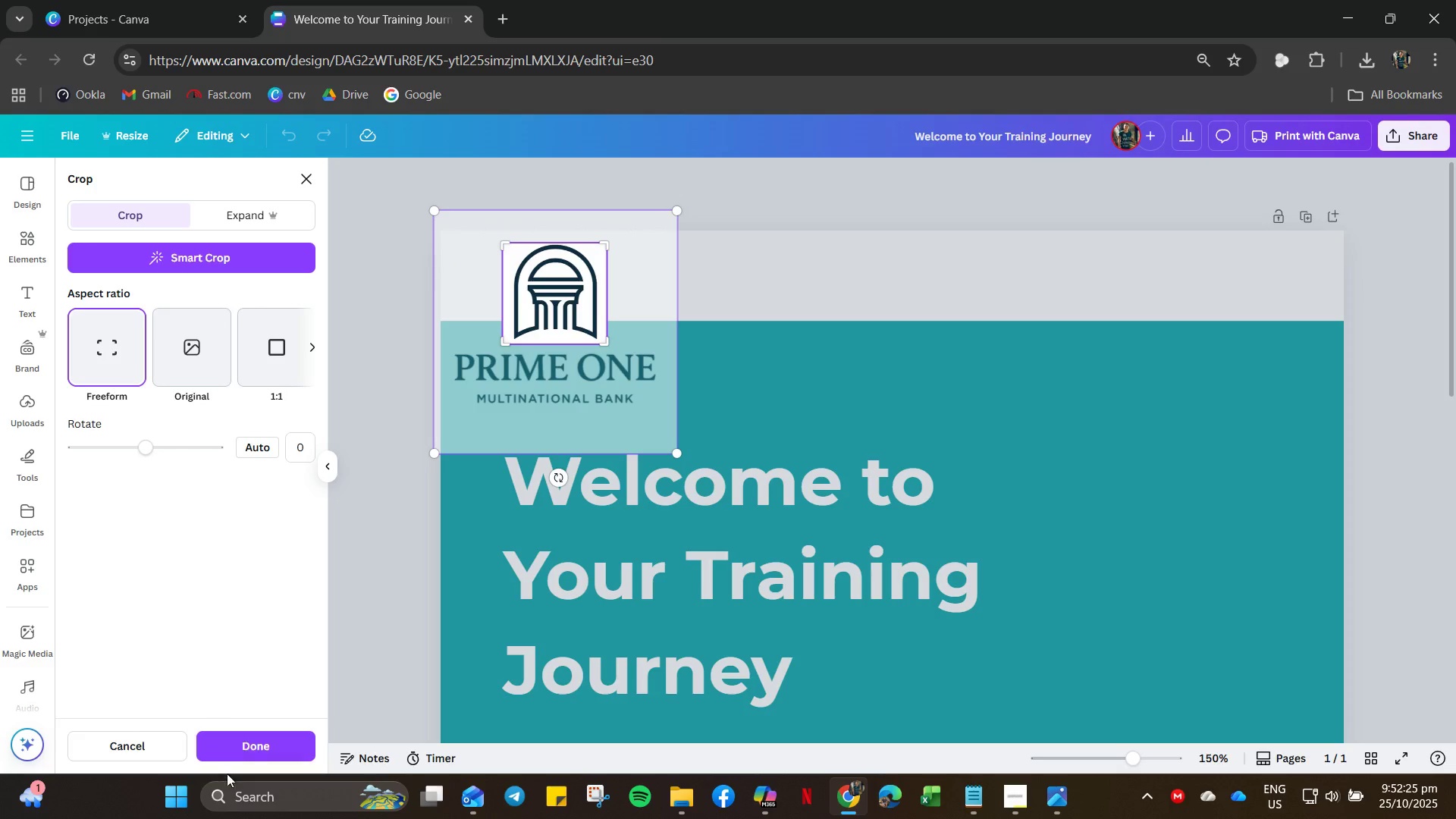 
left_click([252, 740])
 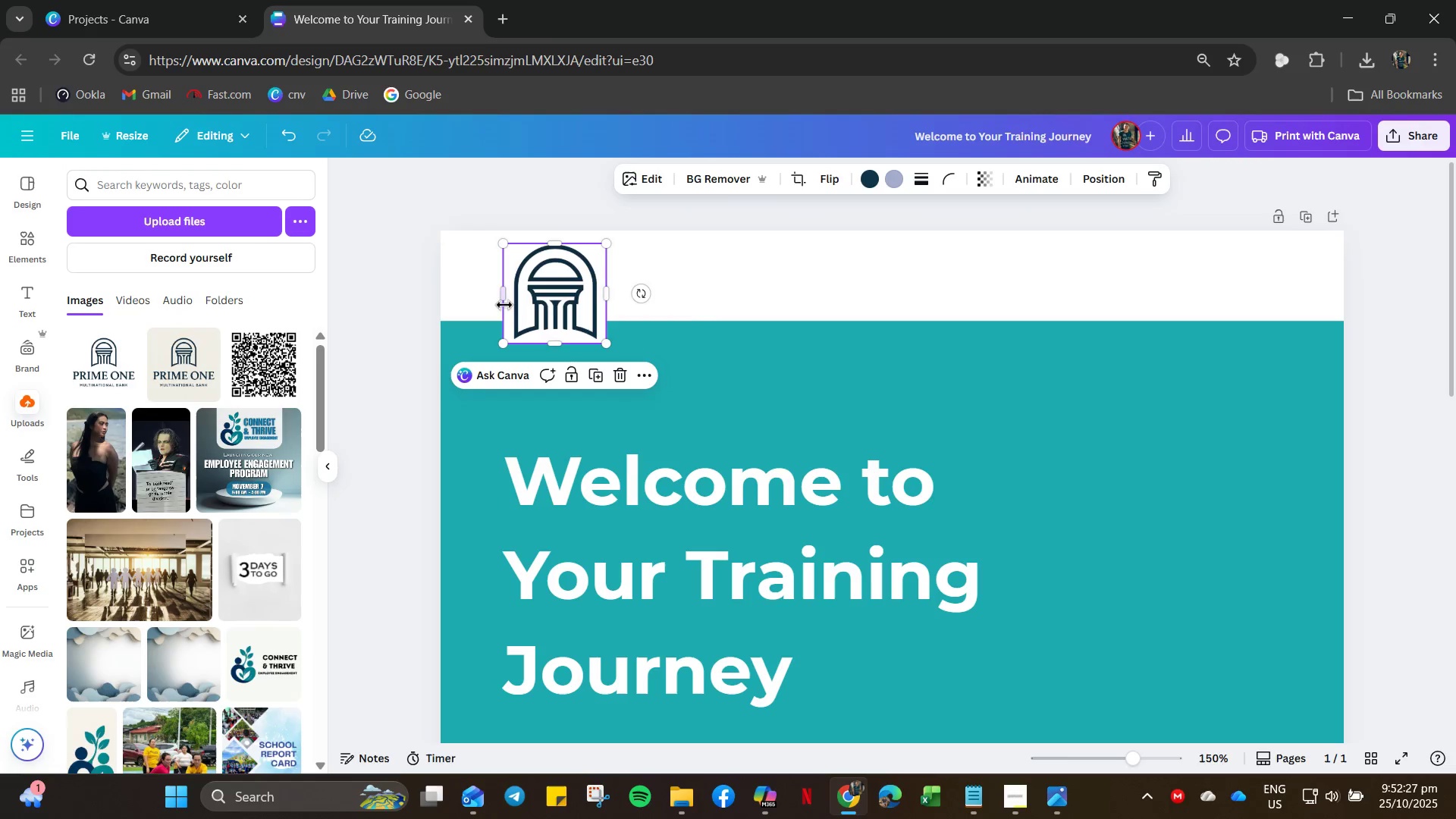 
left_click_drag(start_coordinate=[549, 305], to_coordinate=[497, 303])
 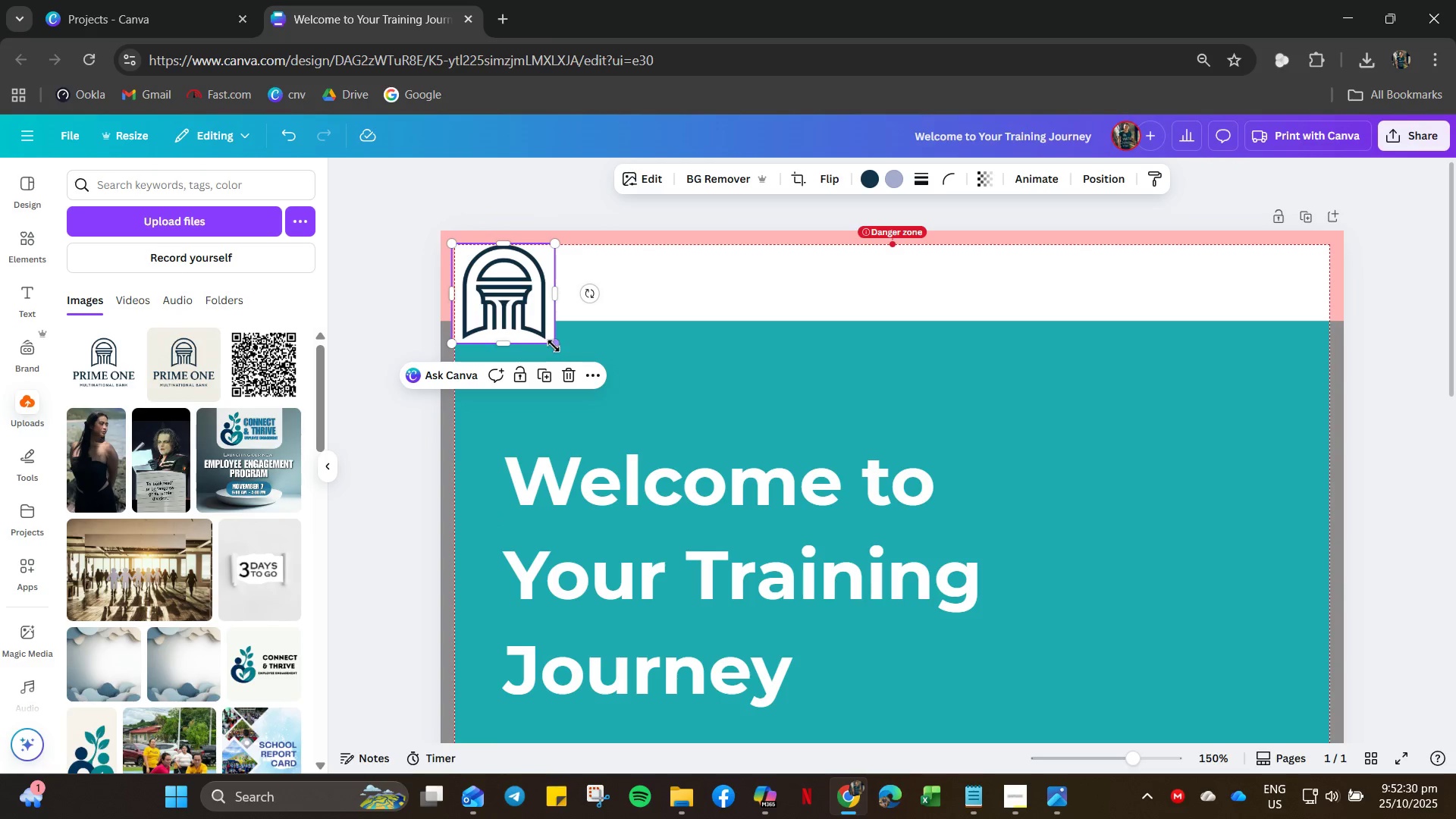 
left_click_drag(start_coordinate=[554, 346], to_coordinate=[525, 328])
 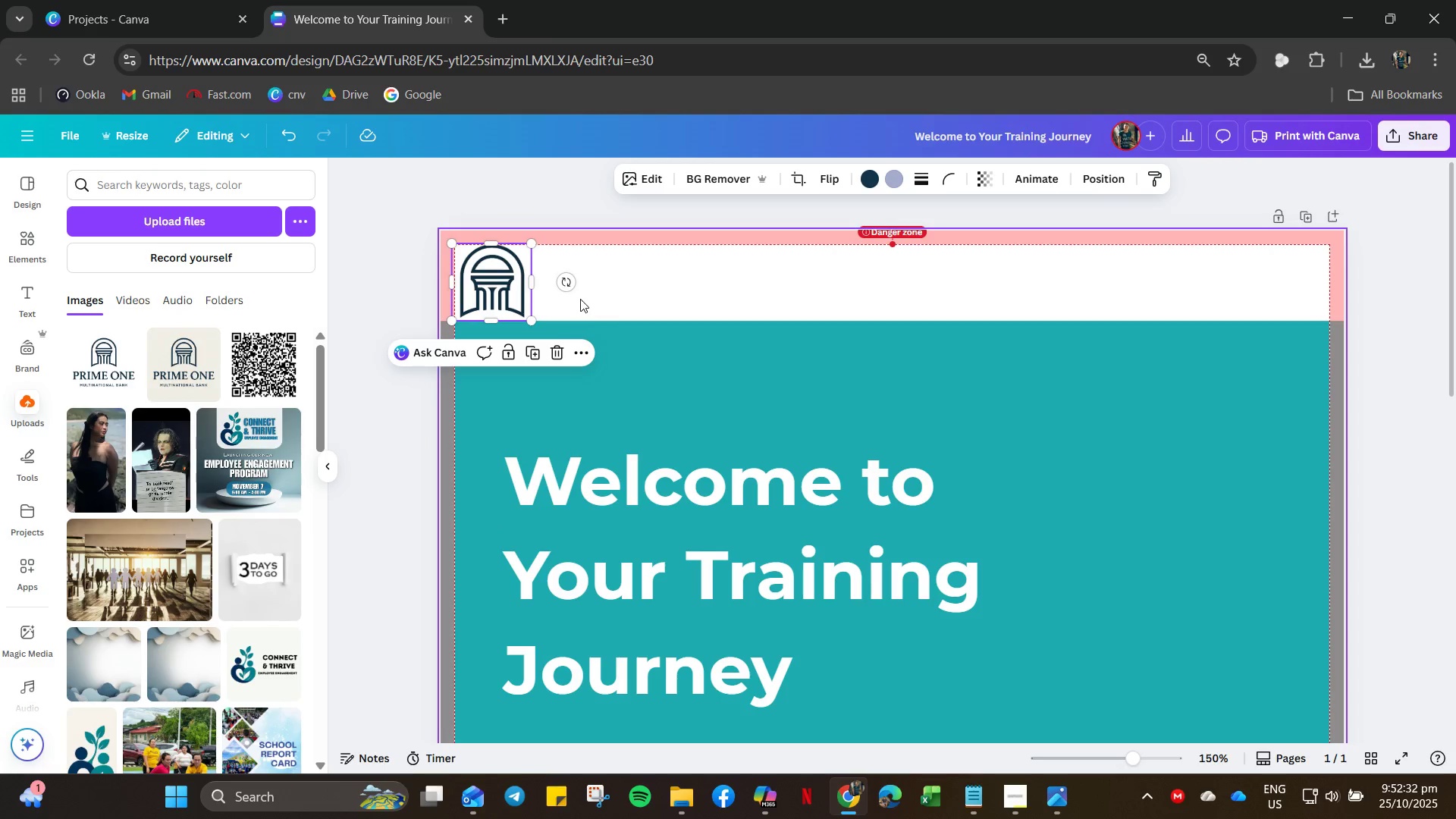 
left_click([580, 299])
 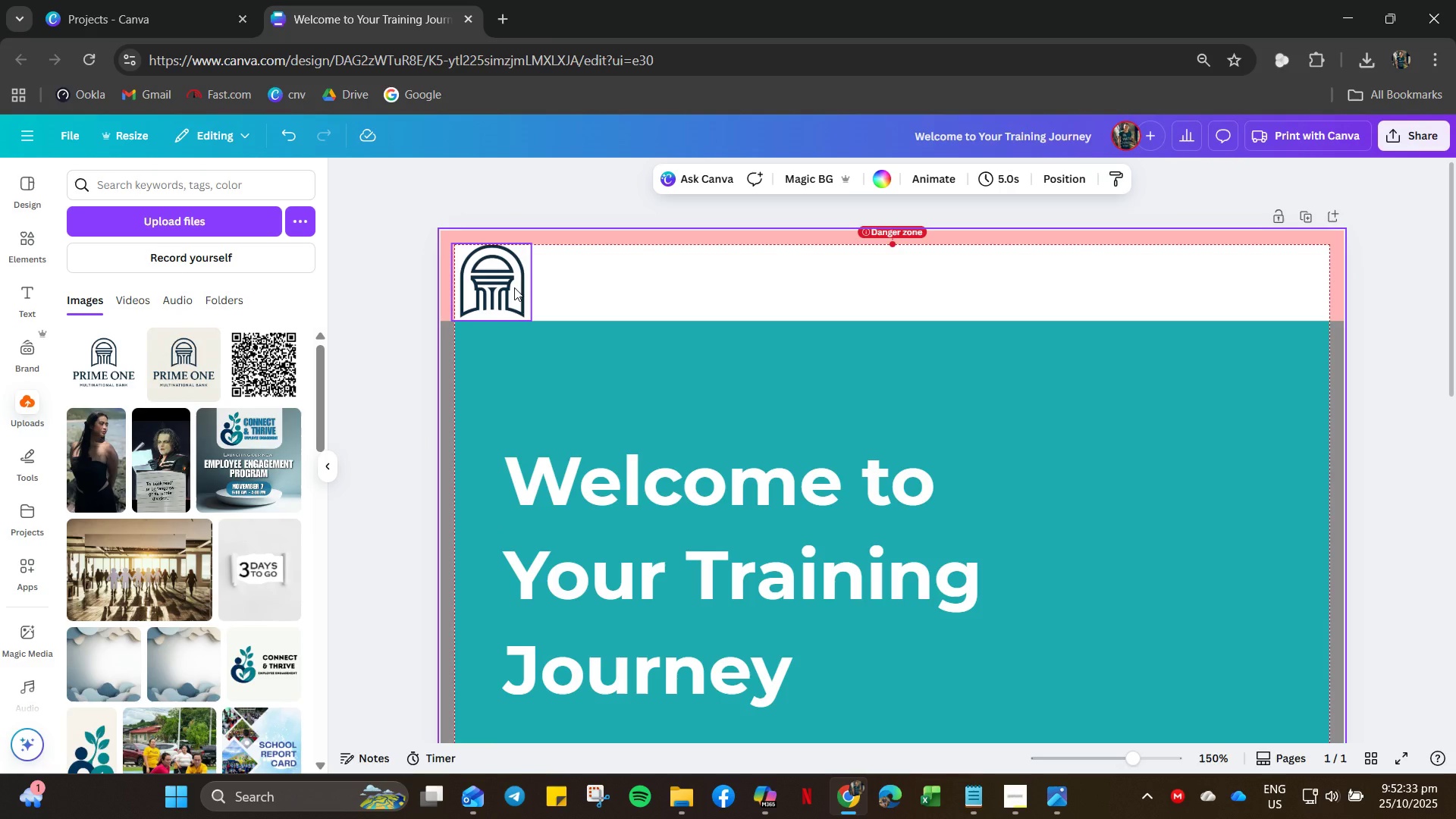 
left_click([514, 287])
 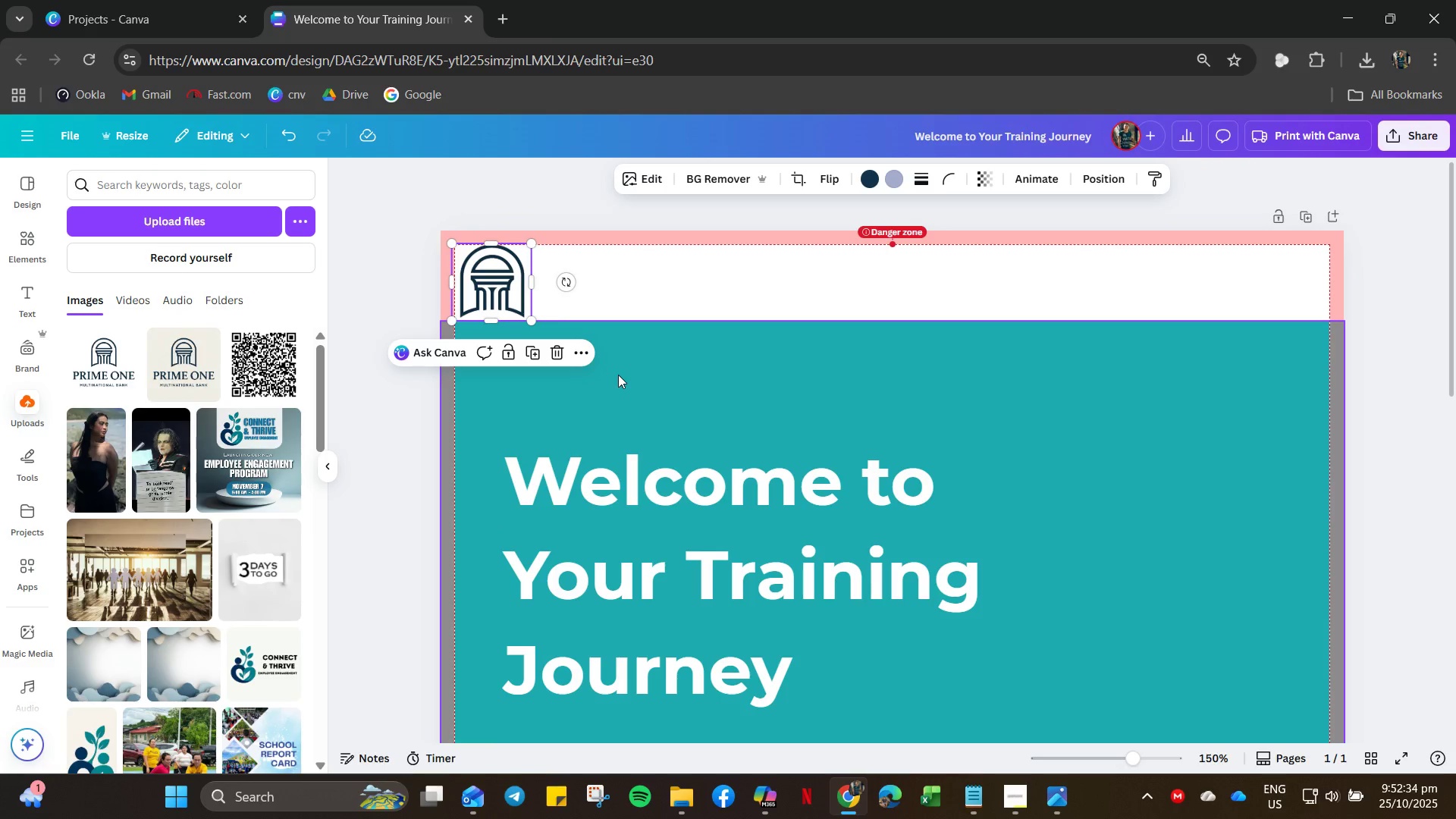 
key(ArrowRight)
 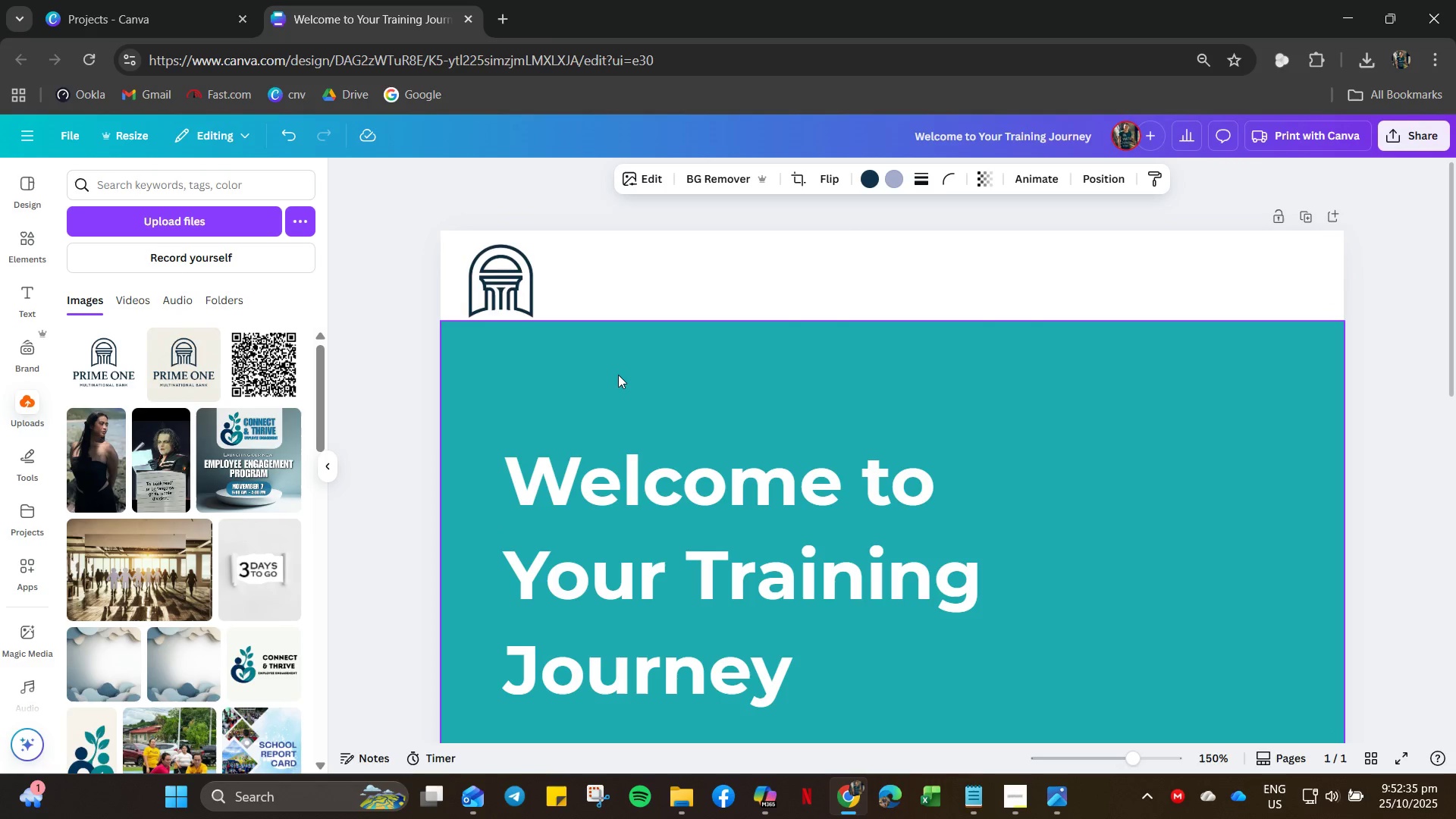 
key(ArrowRight)
 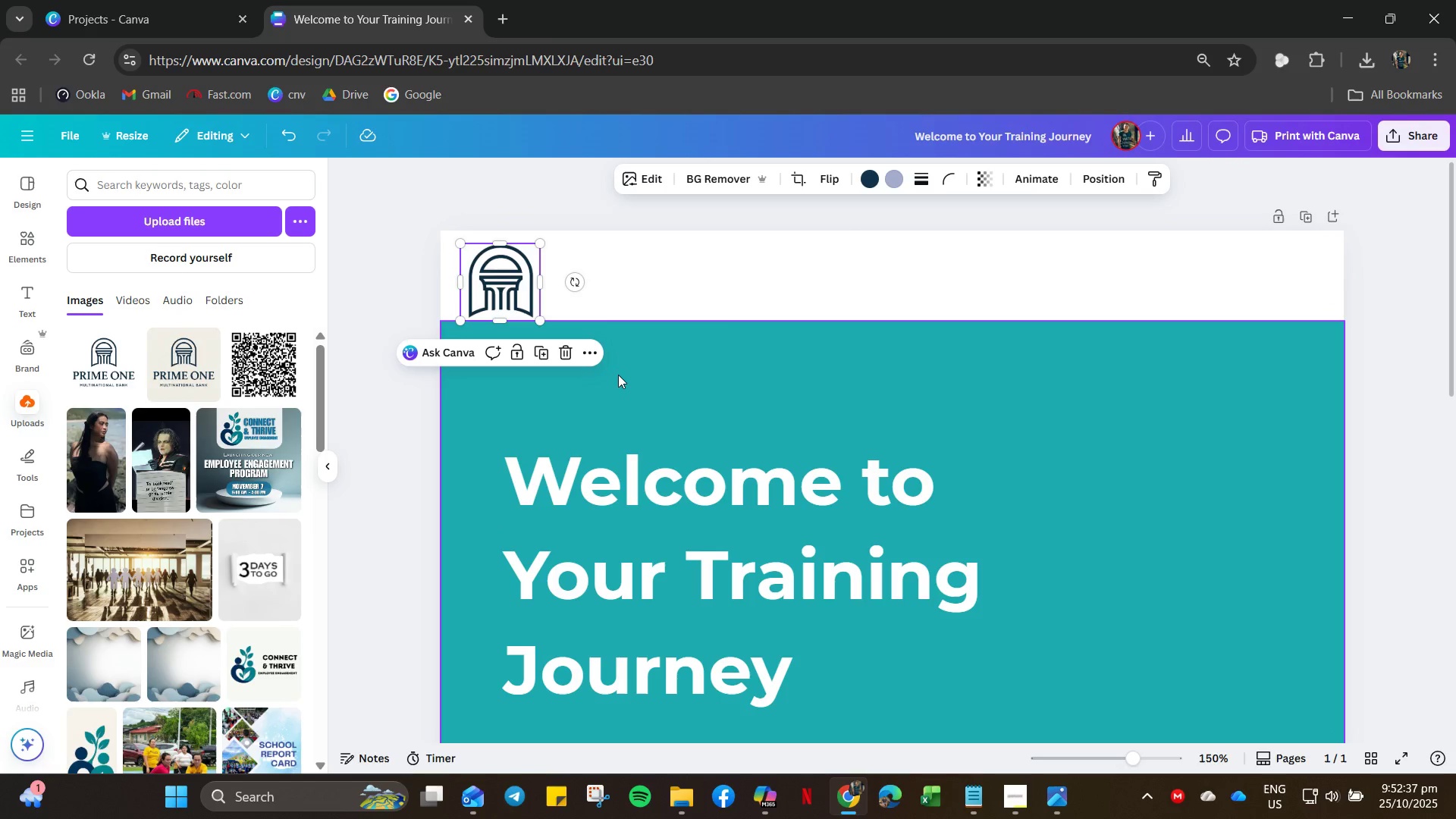 
key(ArrowLeft)
 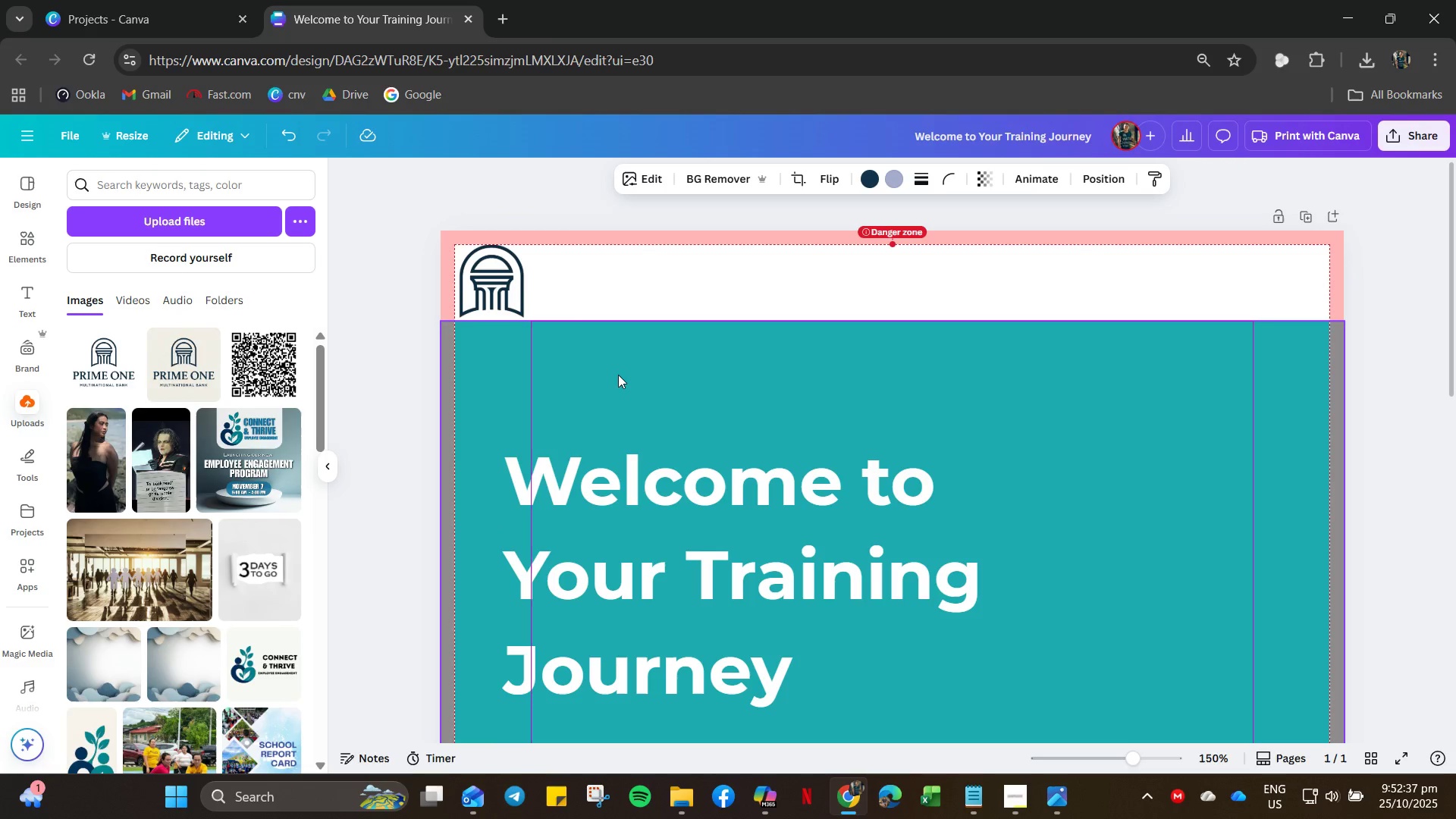 
key(ArrowLeft)
 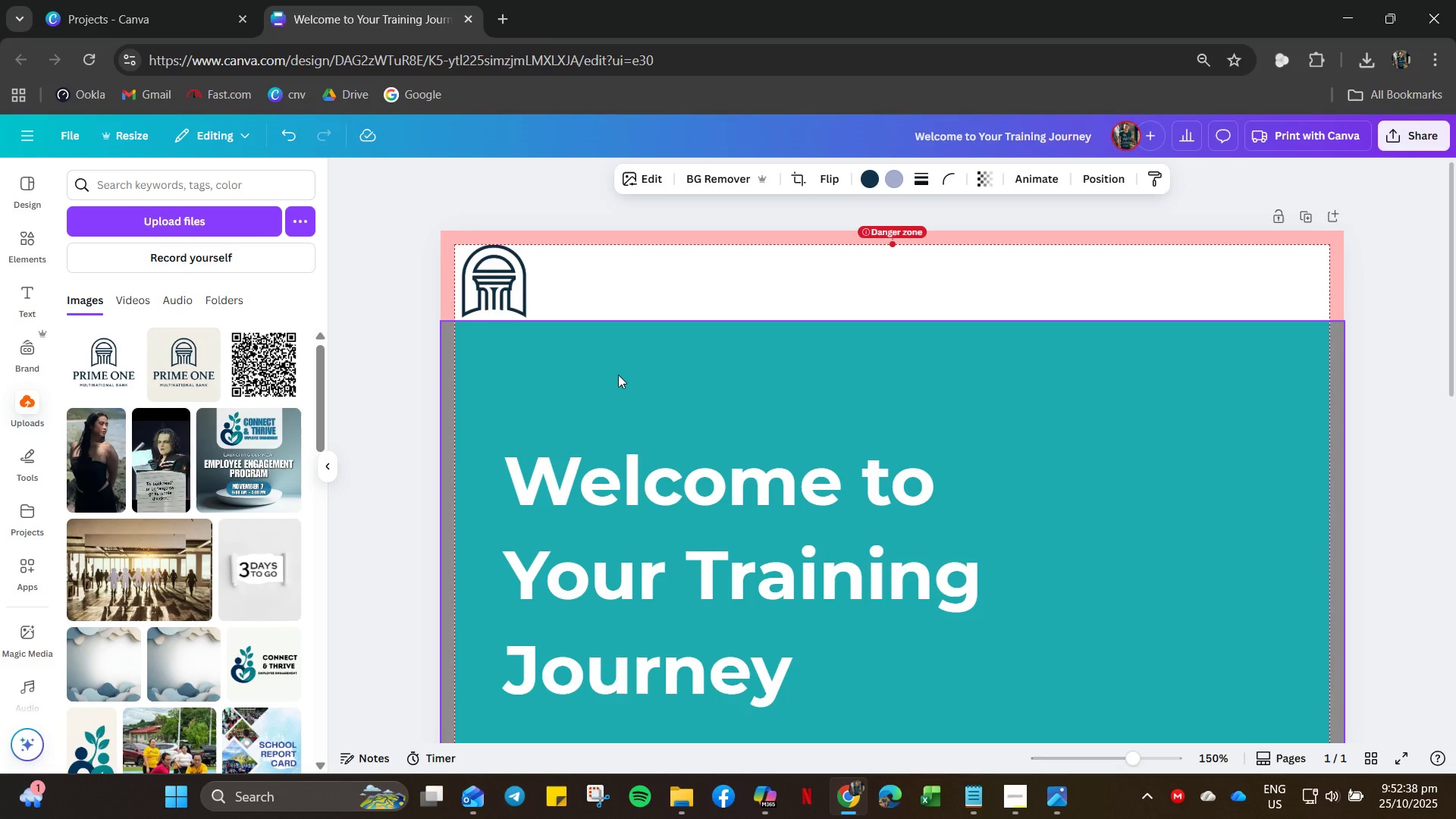 
key(ArrowRight)
 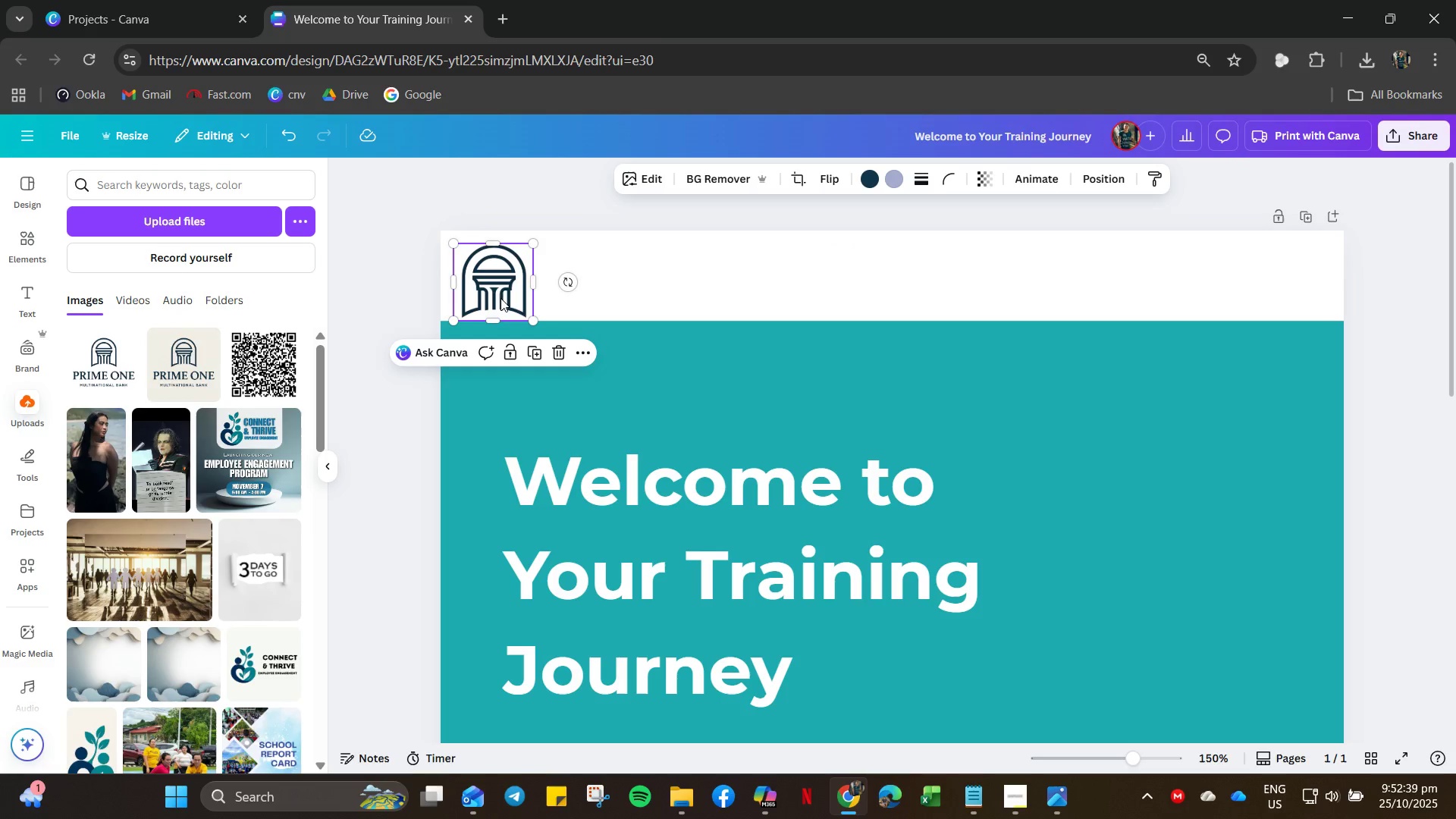 
left_click([510, 295])
 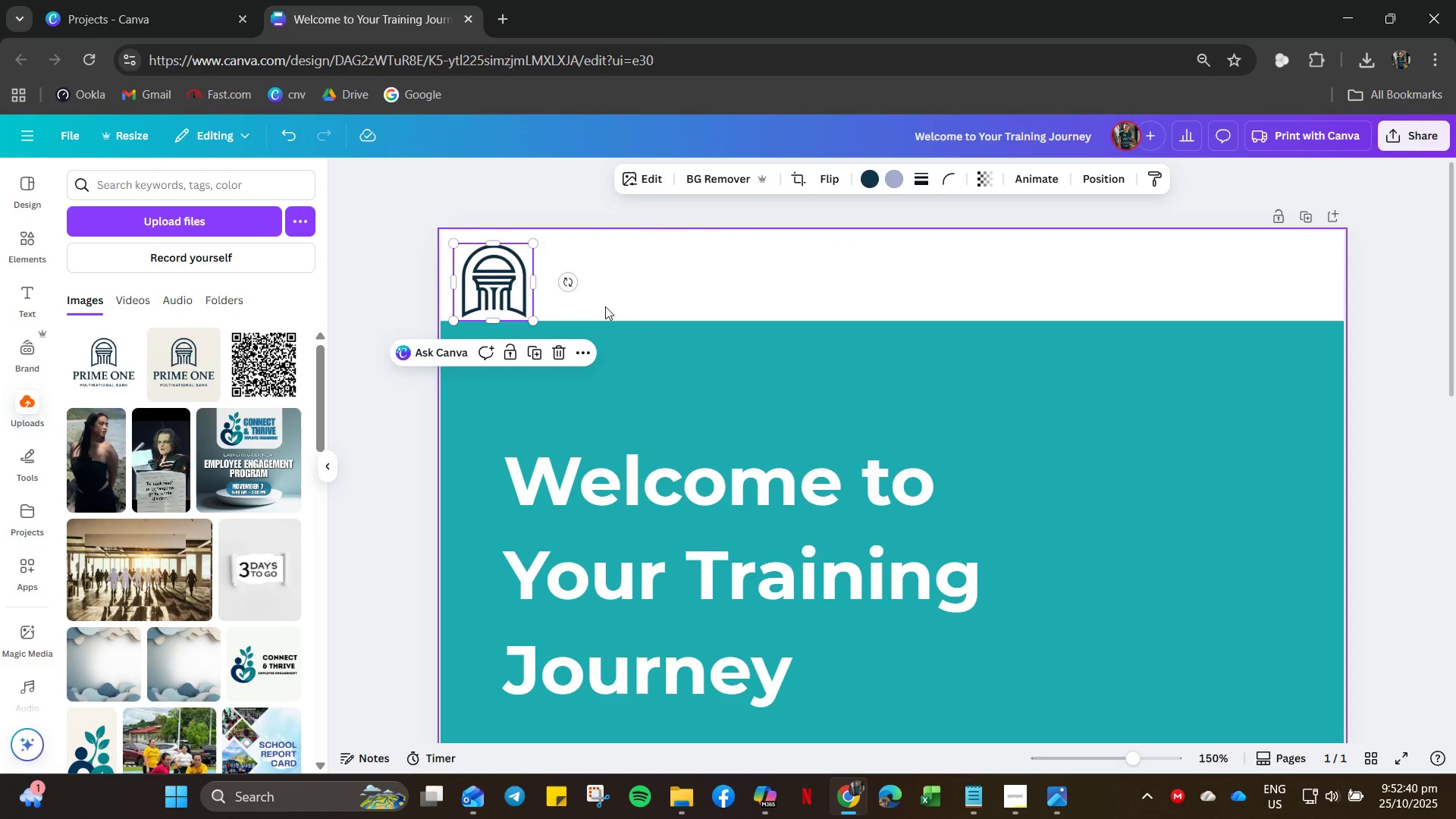 
left_click([648, 306])
 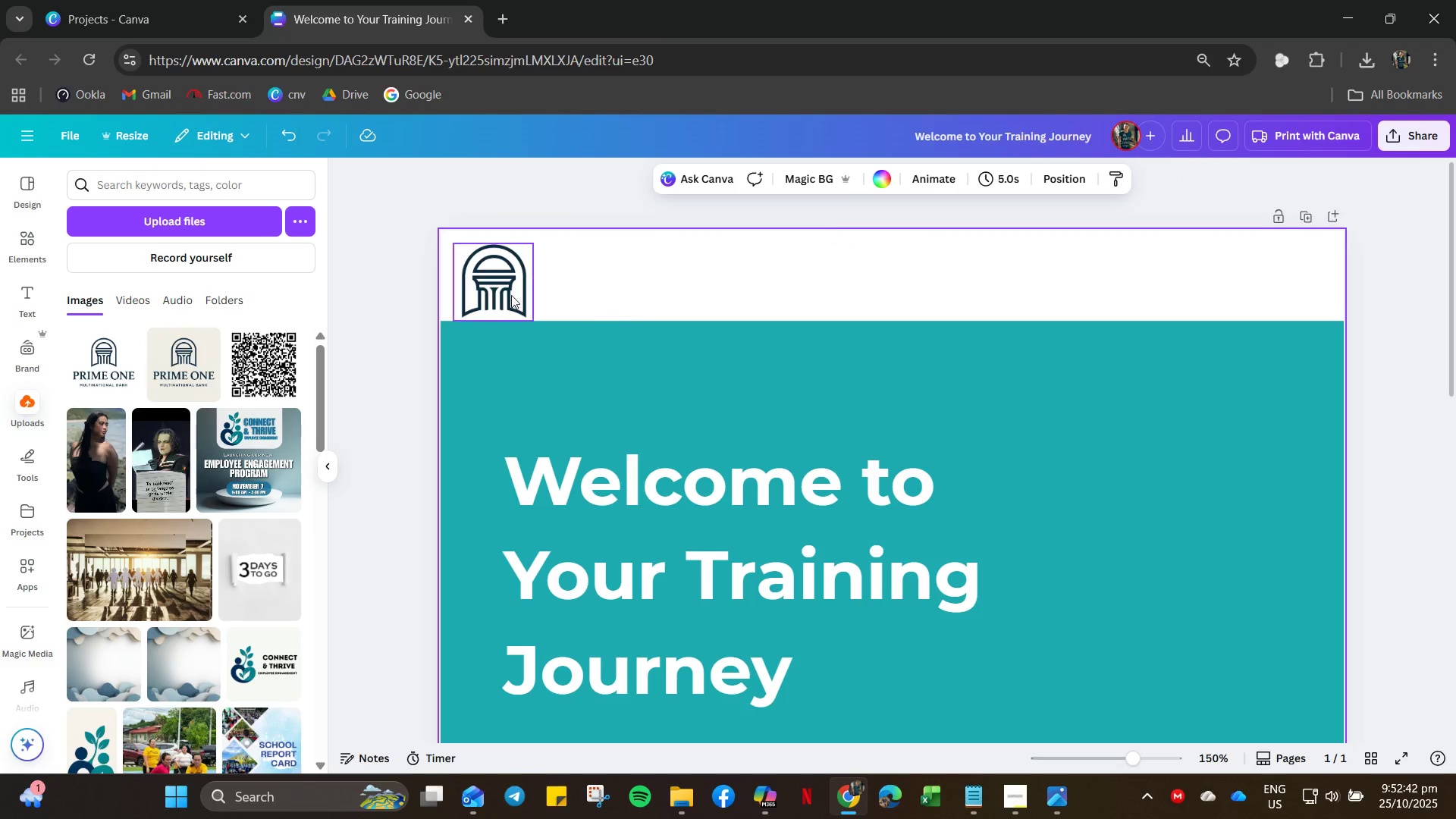 
left_click([508, 293])
 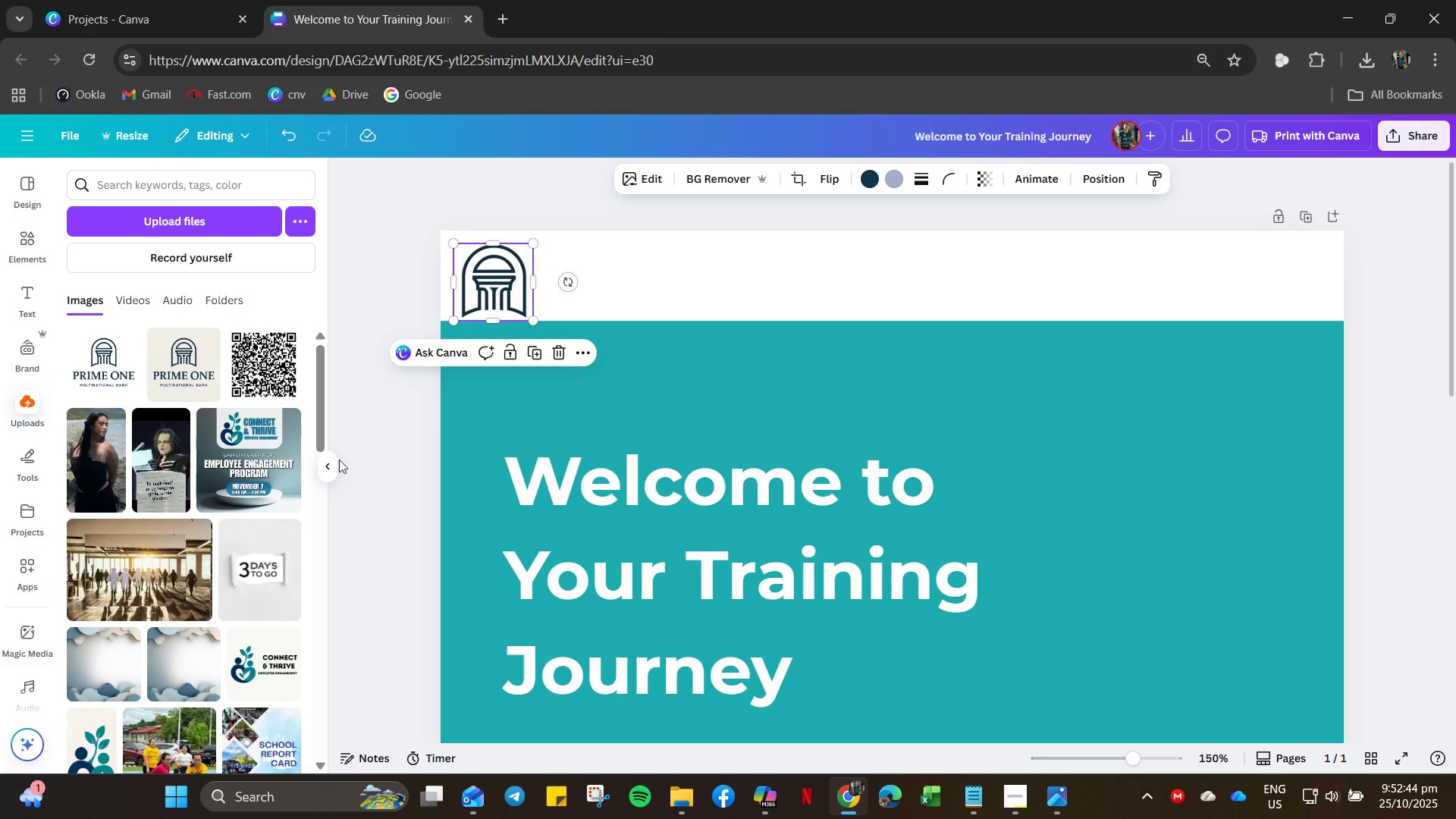 
left_click([111, 363])
 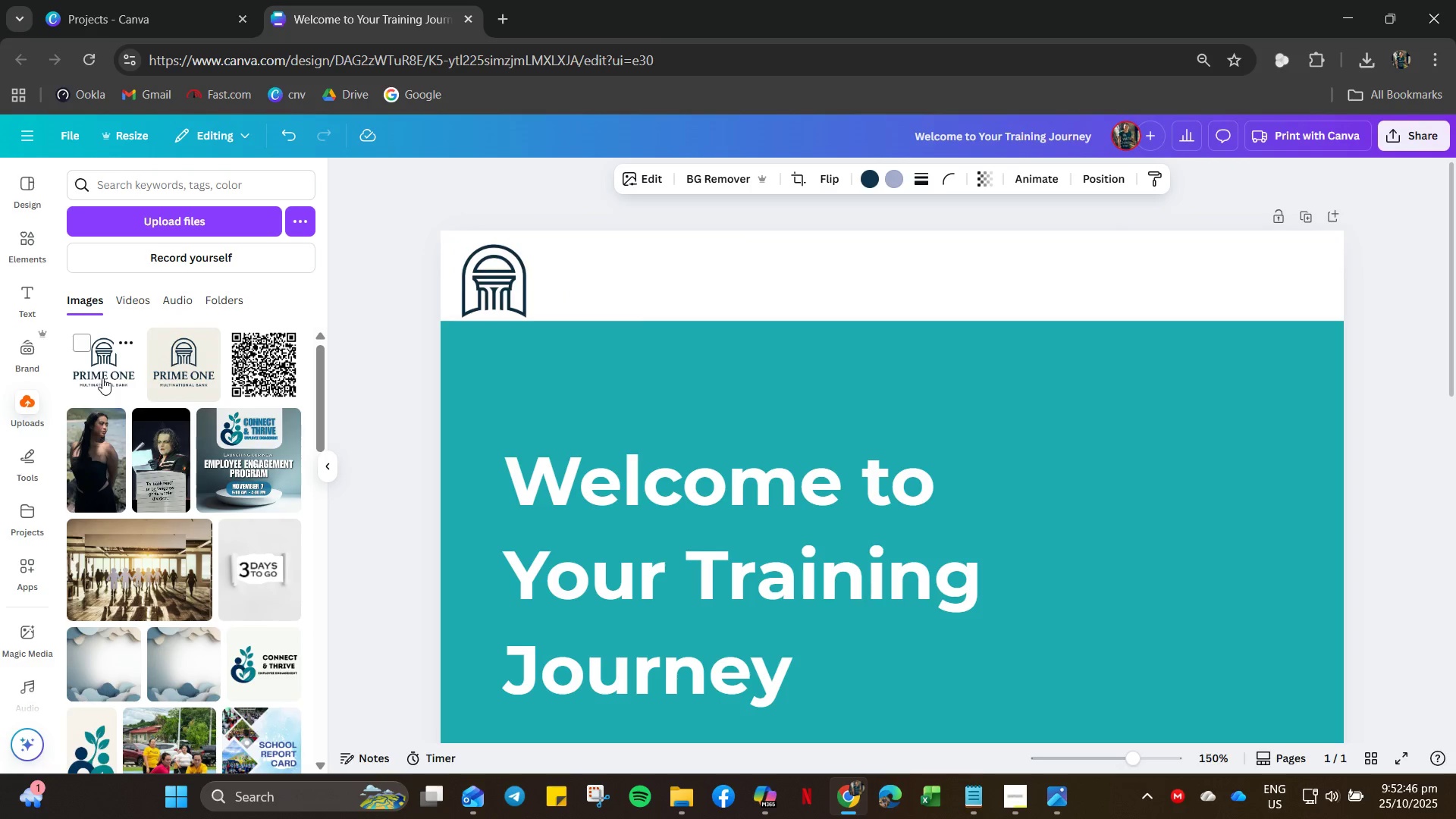 
left_click([102, 377])
 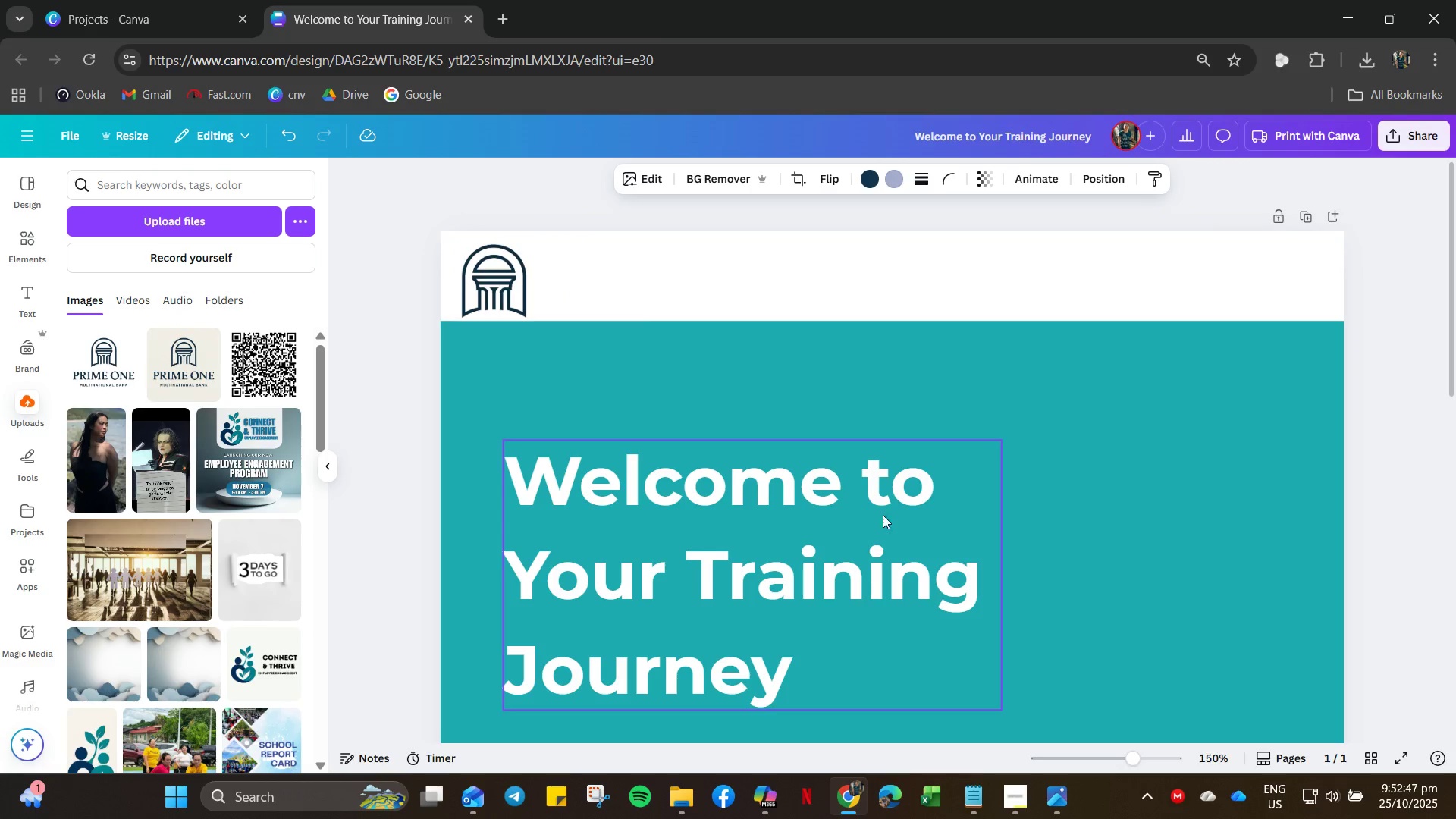 
hold_key(key=ControlLeft, duration=0.5)
scroll: coordinate [972, 538], scroll_direction: down, amount: 7.0
 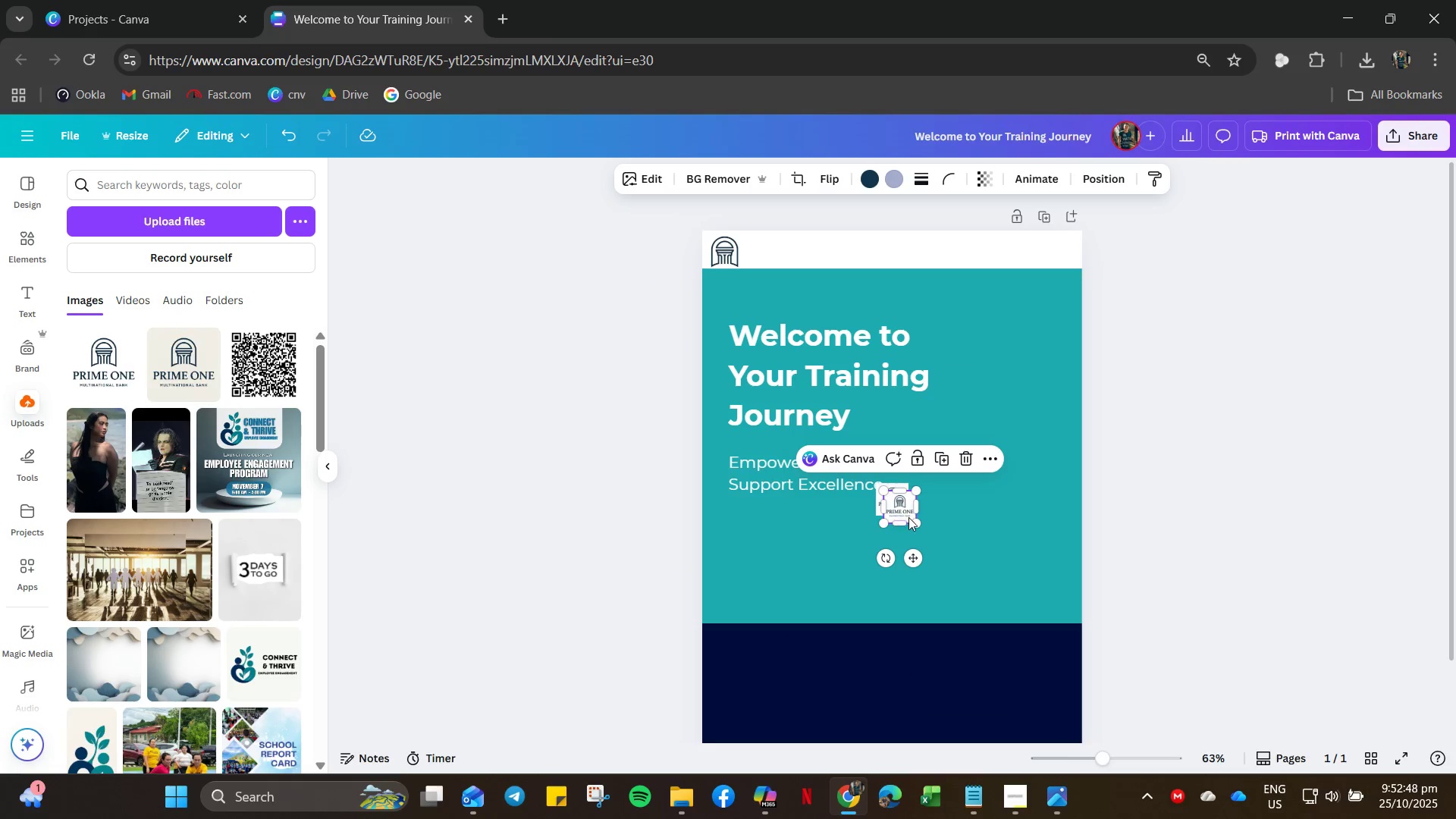 
key(Delete)
 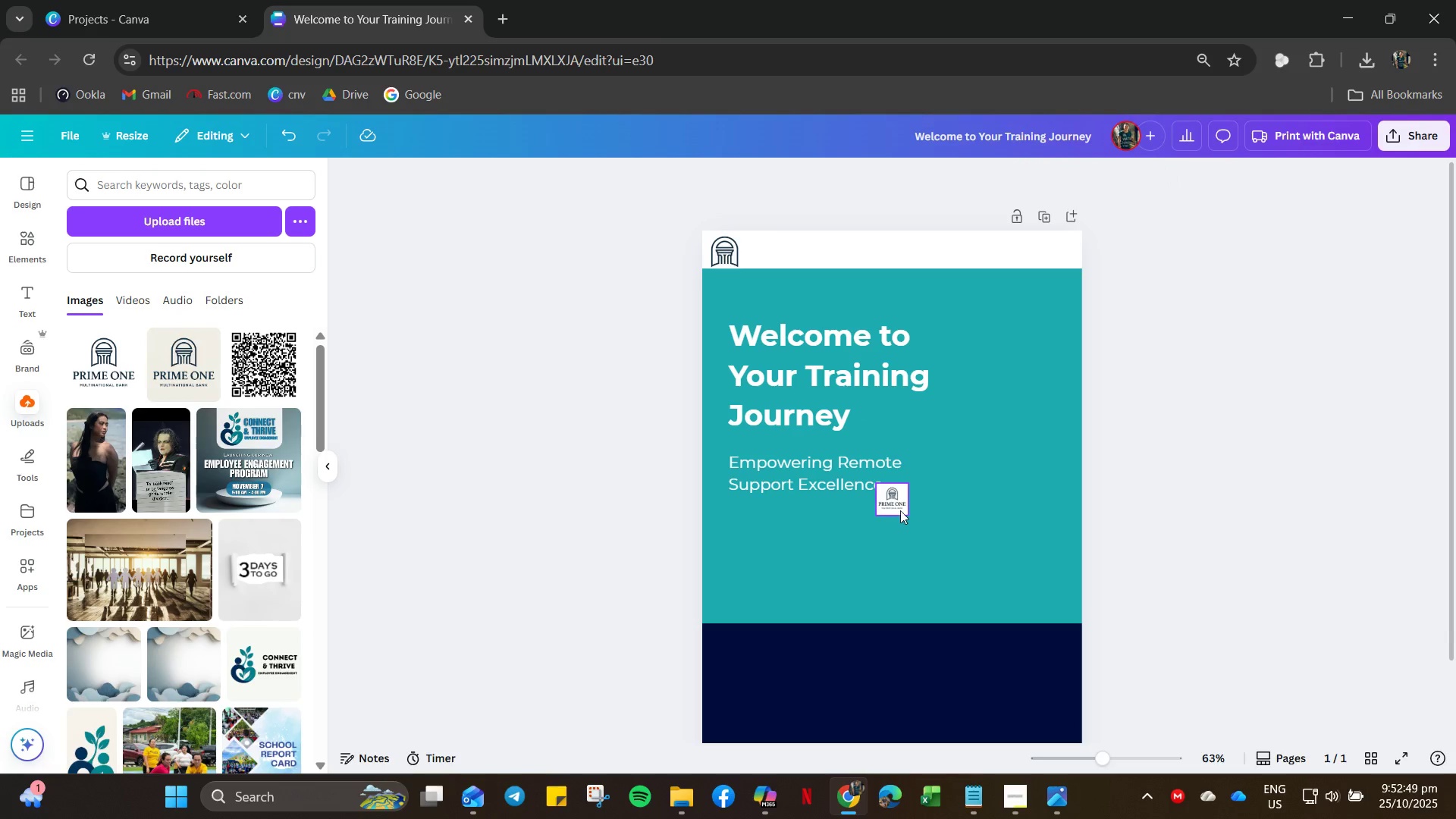 
left_click([900, 510])
 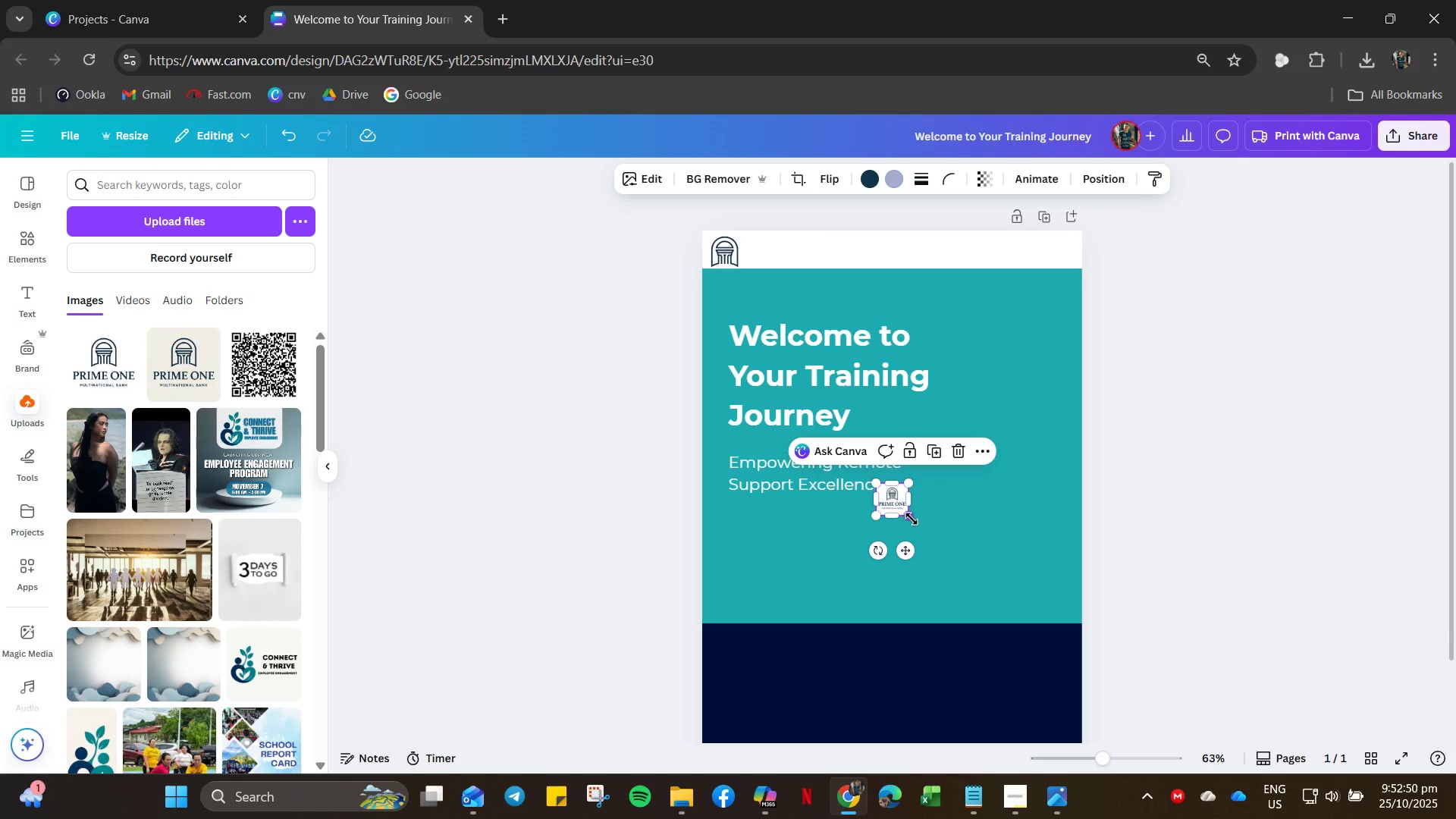 
left_click_drag(start_coordinate=[912, 519], to_coordinate=[1016, 645])
 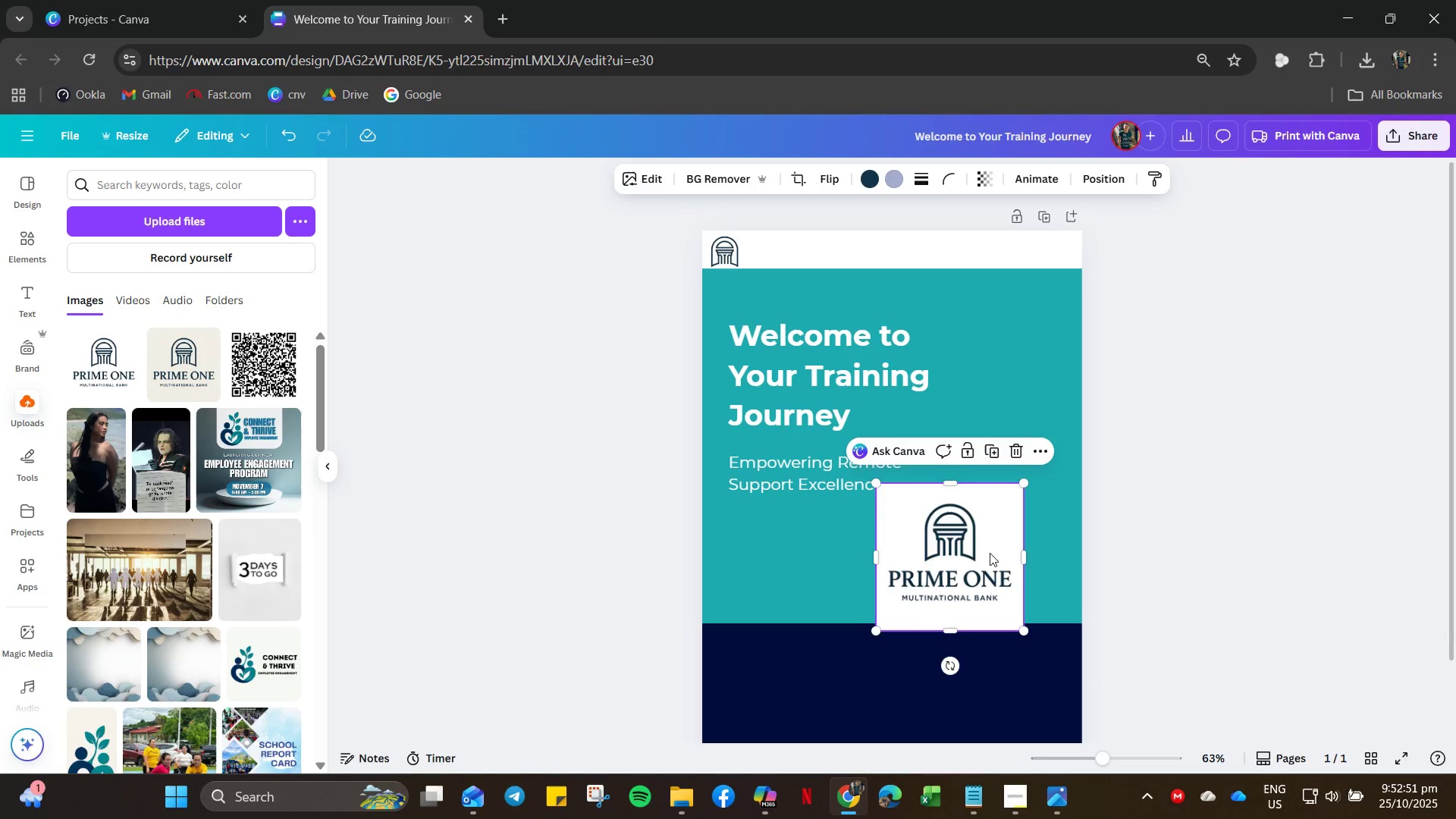 
left_click_drag(start_coordinate=[990, 553], to_coordinate=[898, 381])
 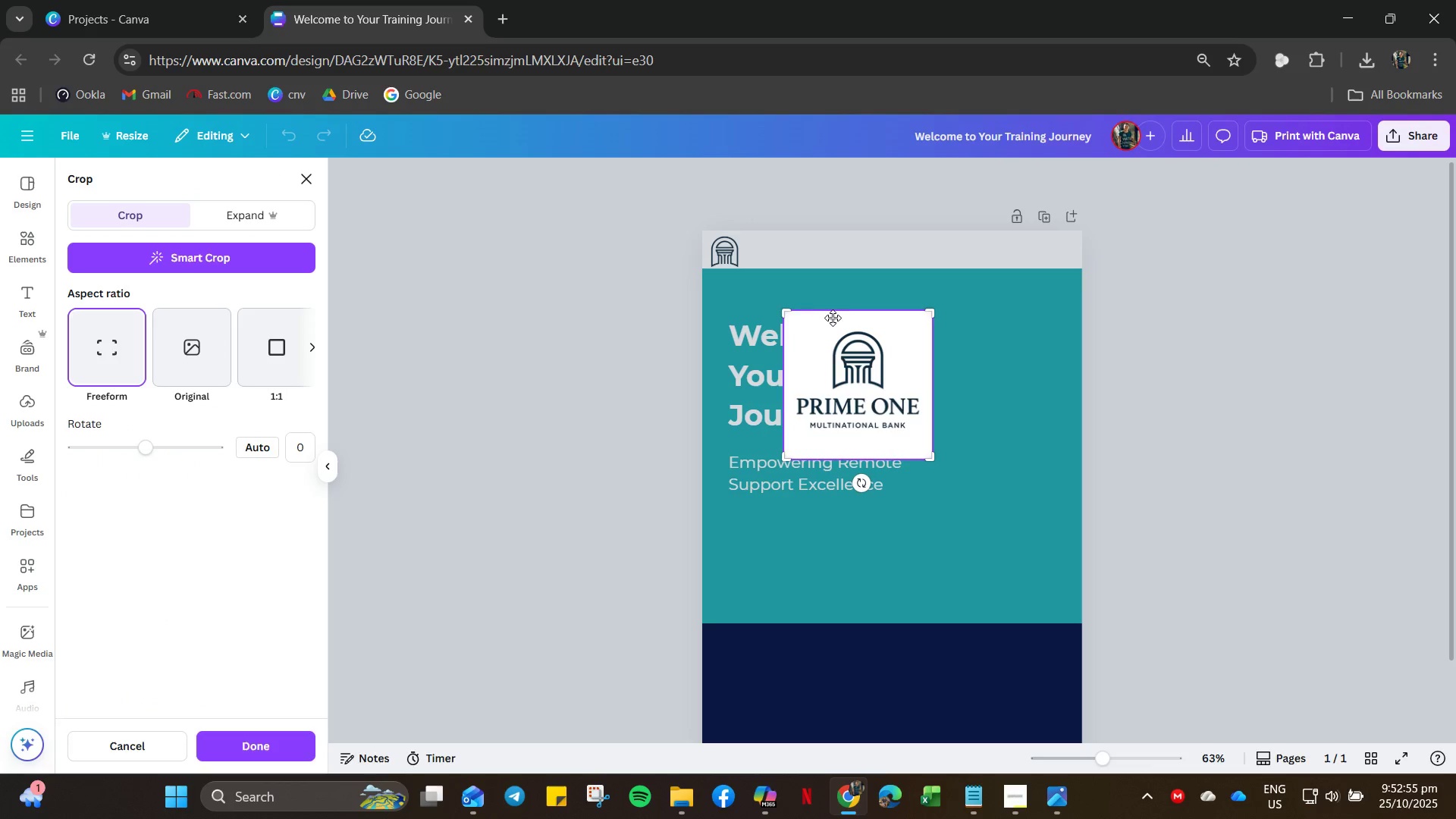 
left_click_drag(start_coordinate=[933, 312], to_coordinate=[951, 394])
 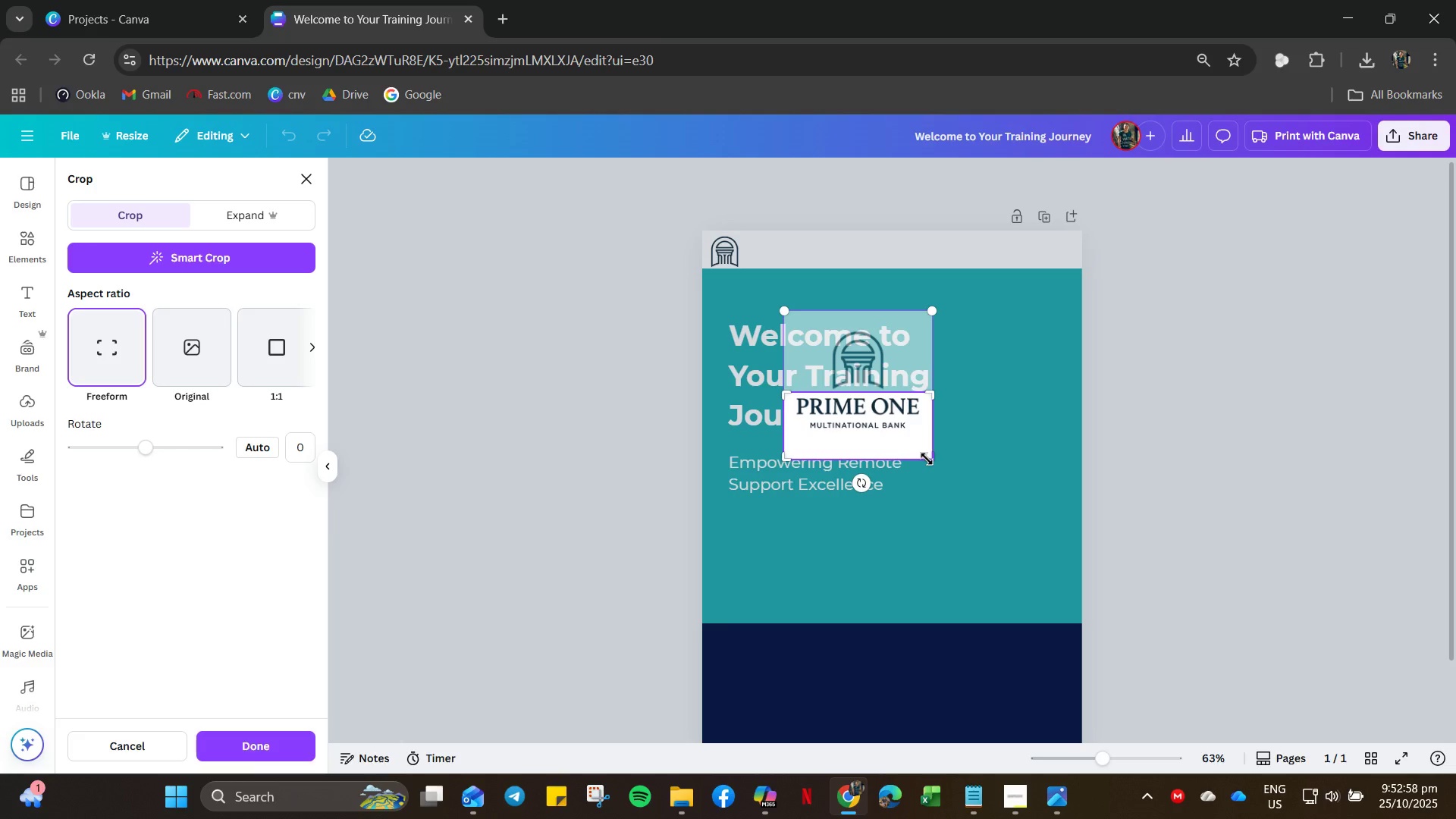 
left_click_drag(start_coordinate=[927, 459], to_coordinate=[940, 438])
 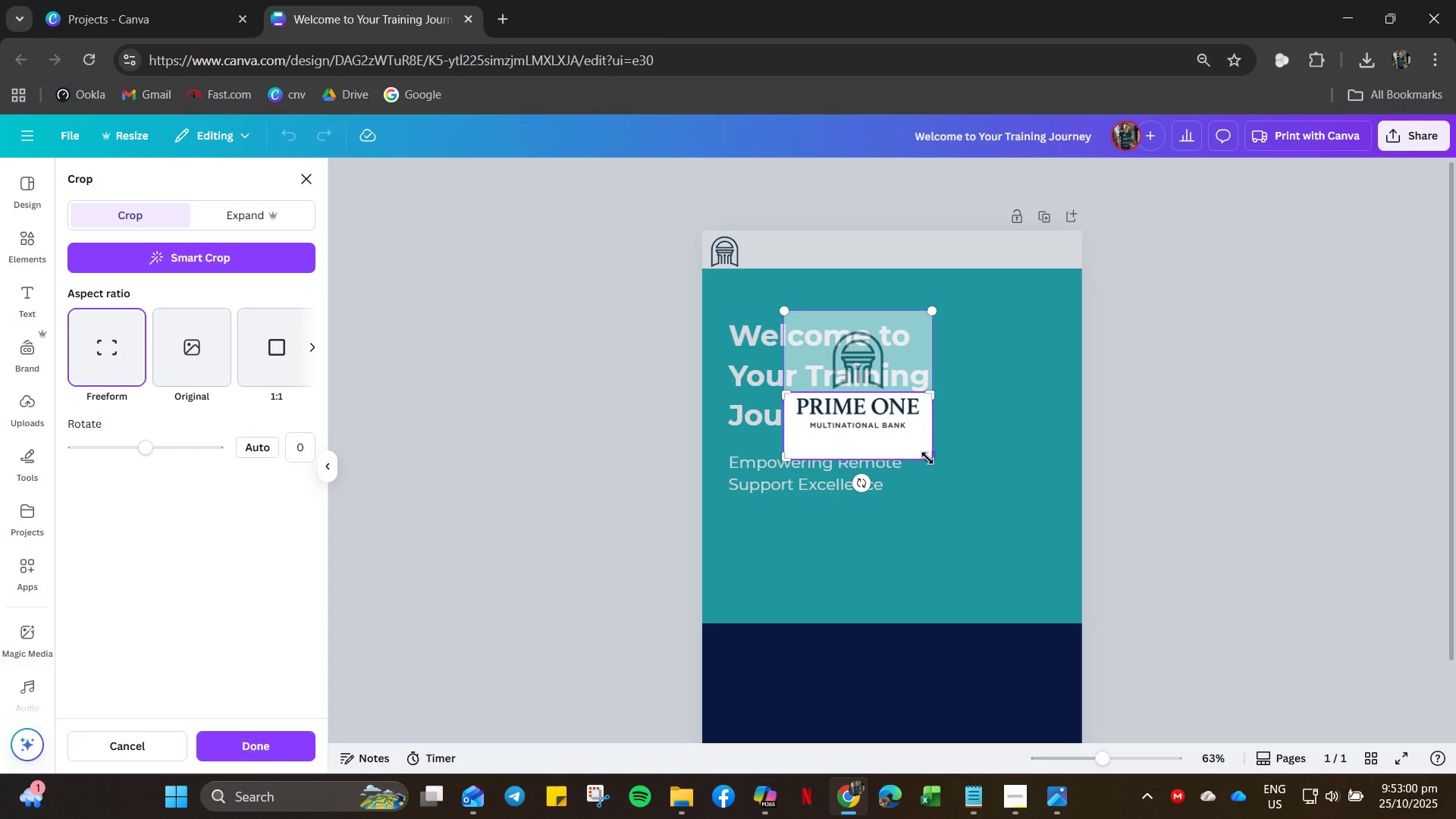 
left_click_drag(start_coordinate=[927, 458], to_coordinate=[935, 434])
 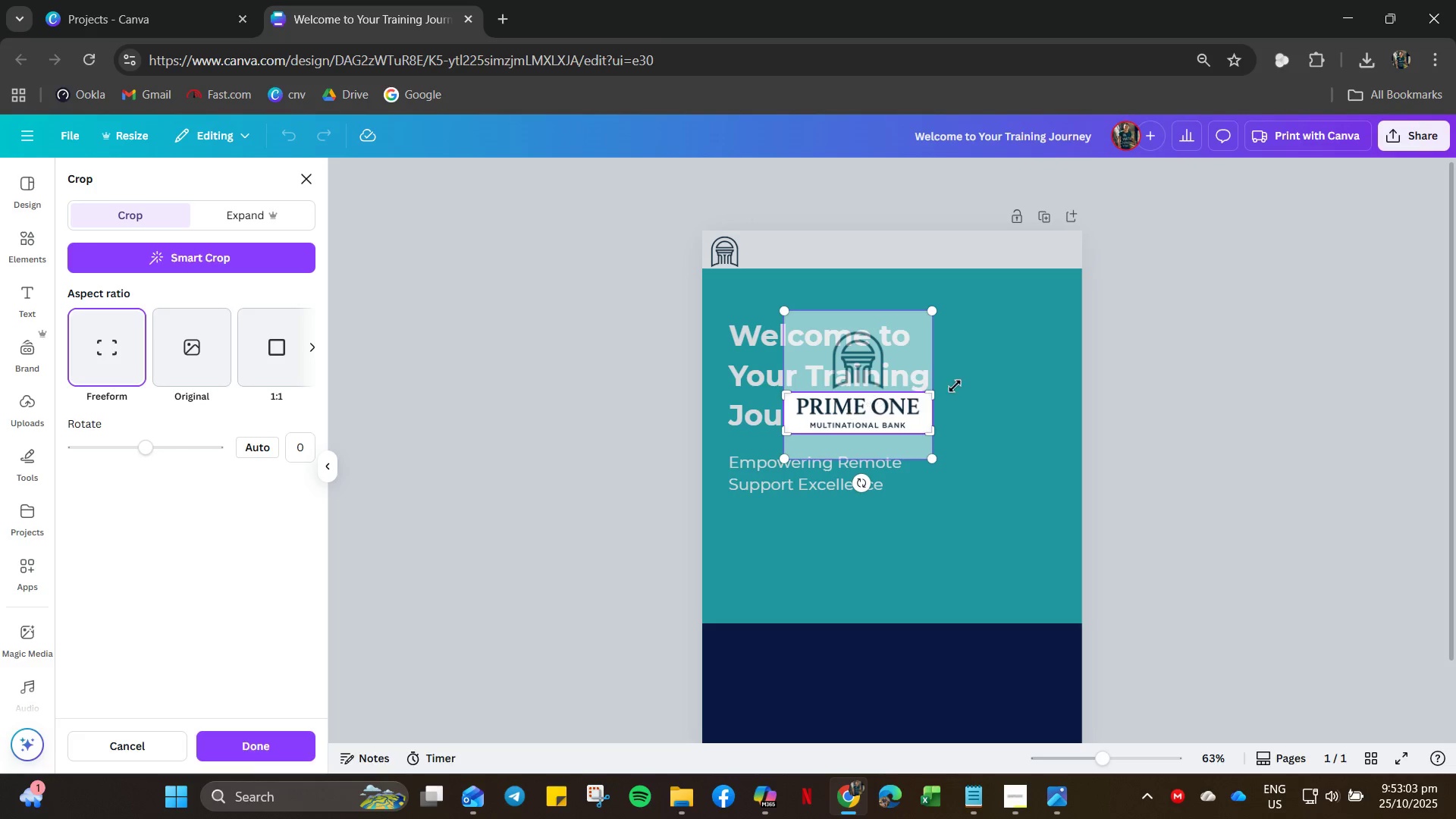 
left_click([1028, 400])
 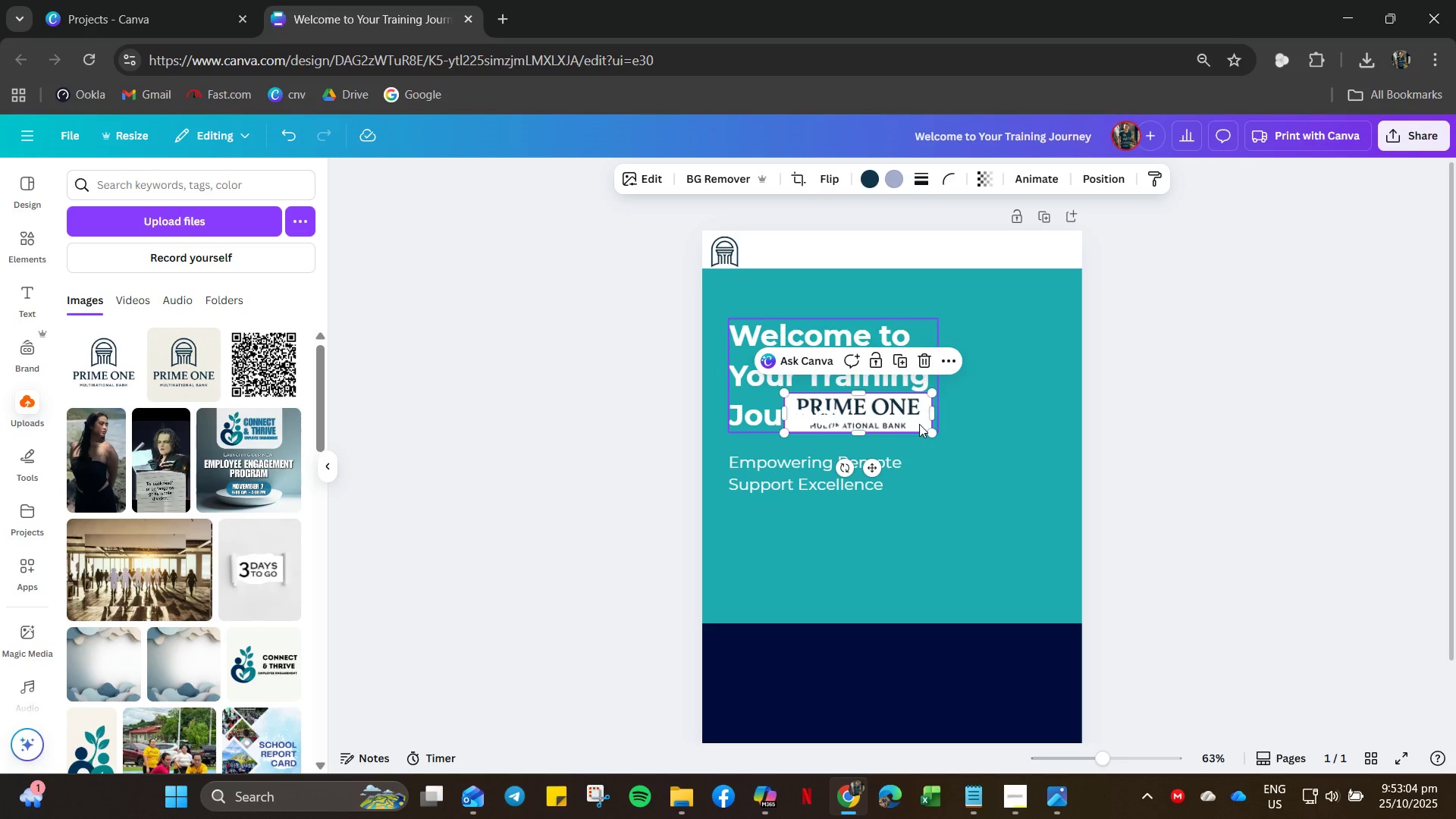 
left_click_drag(start_coordinate=[918, 424], to_coordinate=[878, 268])
 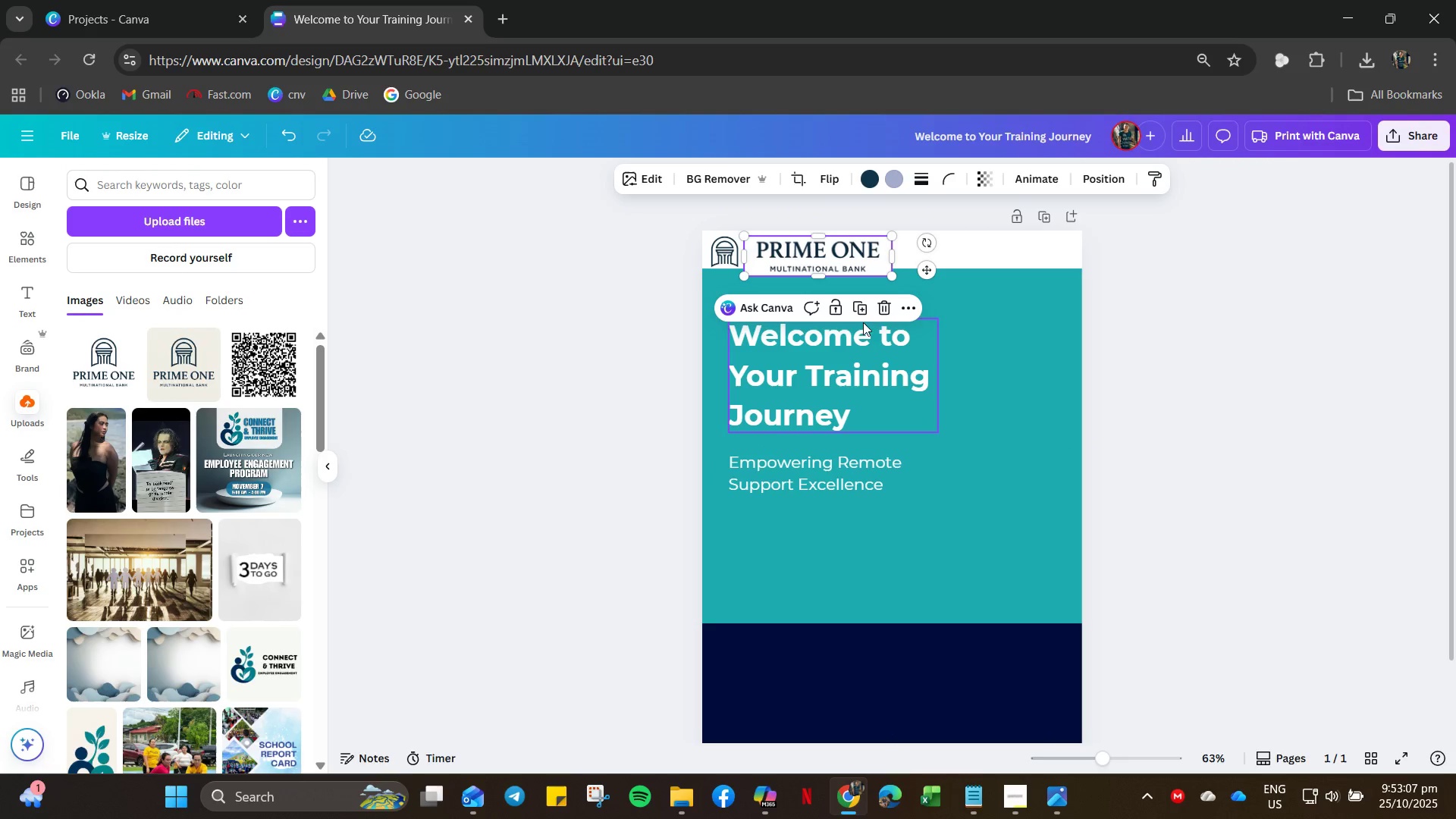 
hold_key(key=ControlLeft, duration=1.2)
scroll: coordinate [761, 355], scroll_direction: up, amount: 11.0
 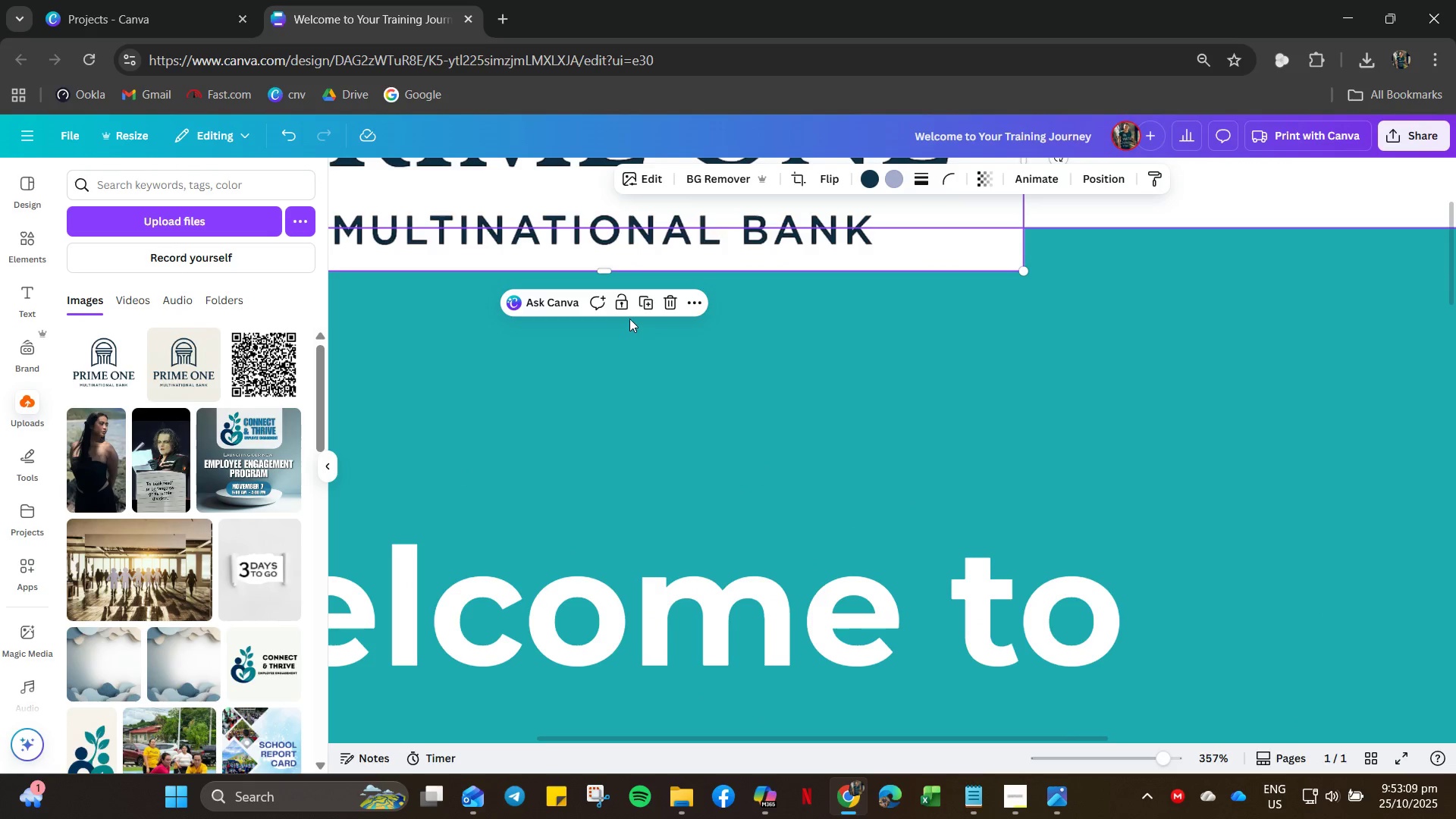 
hold_key(key=ControlLeft, duration=0.47)
scroll: coordinate [623, 320], scroll_direction: down, amount: 5.0
 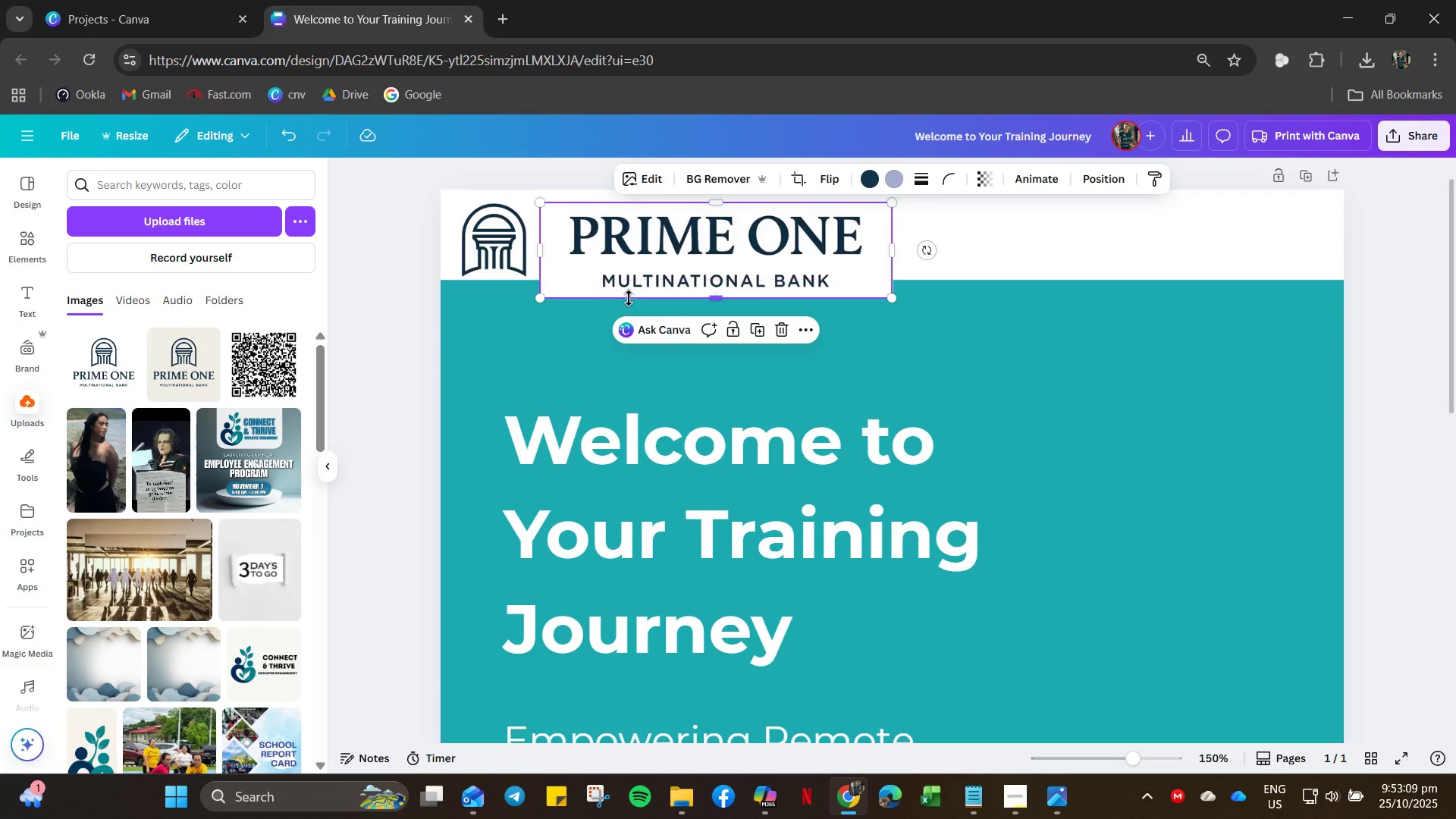 
scroll: coordinate [629, 298], scroll_direction: up, amount: 1.0
 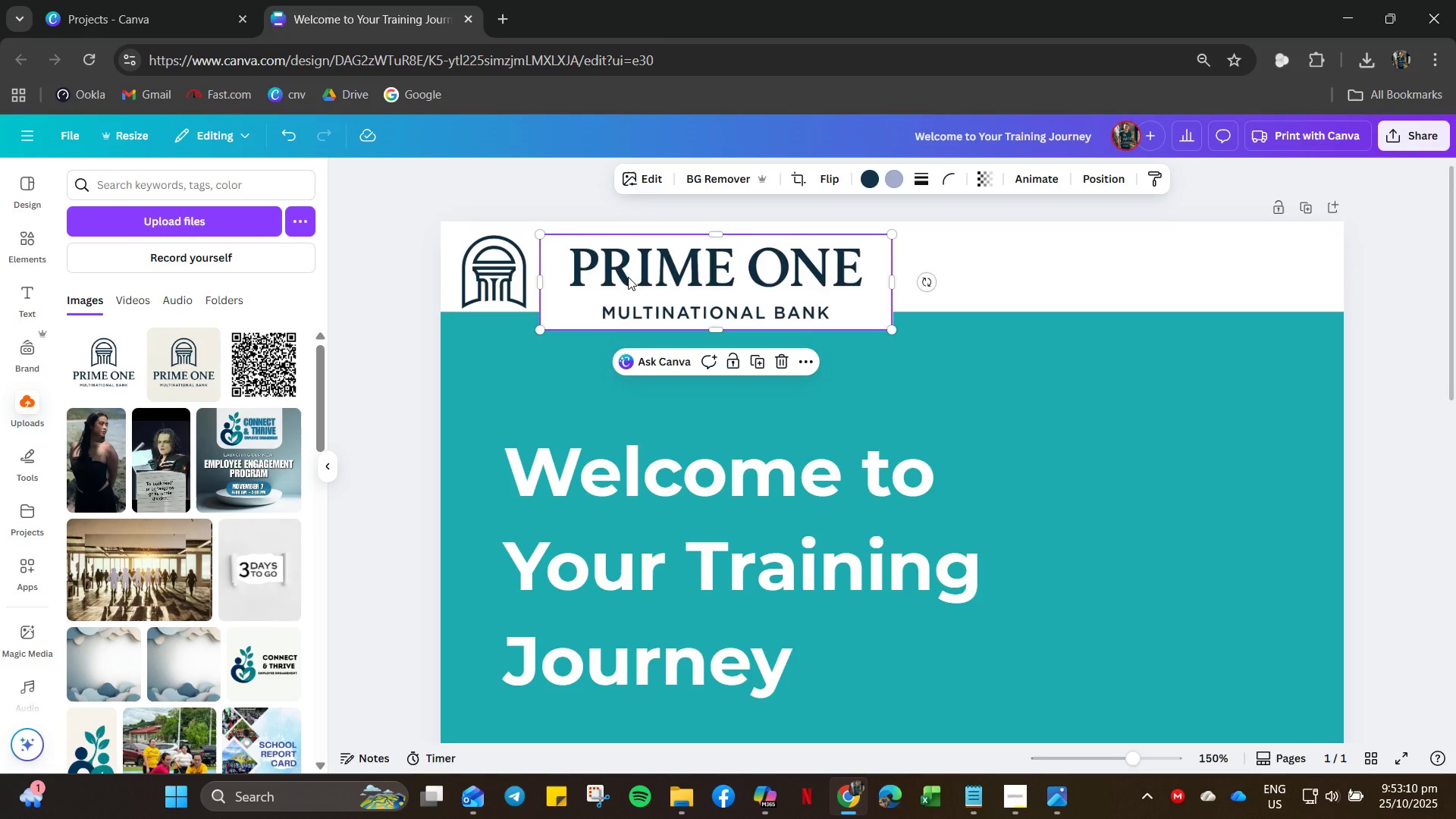 
left_click_drag(start_coordinate=[629, 278], to_coordinate=[620, 275])
 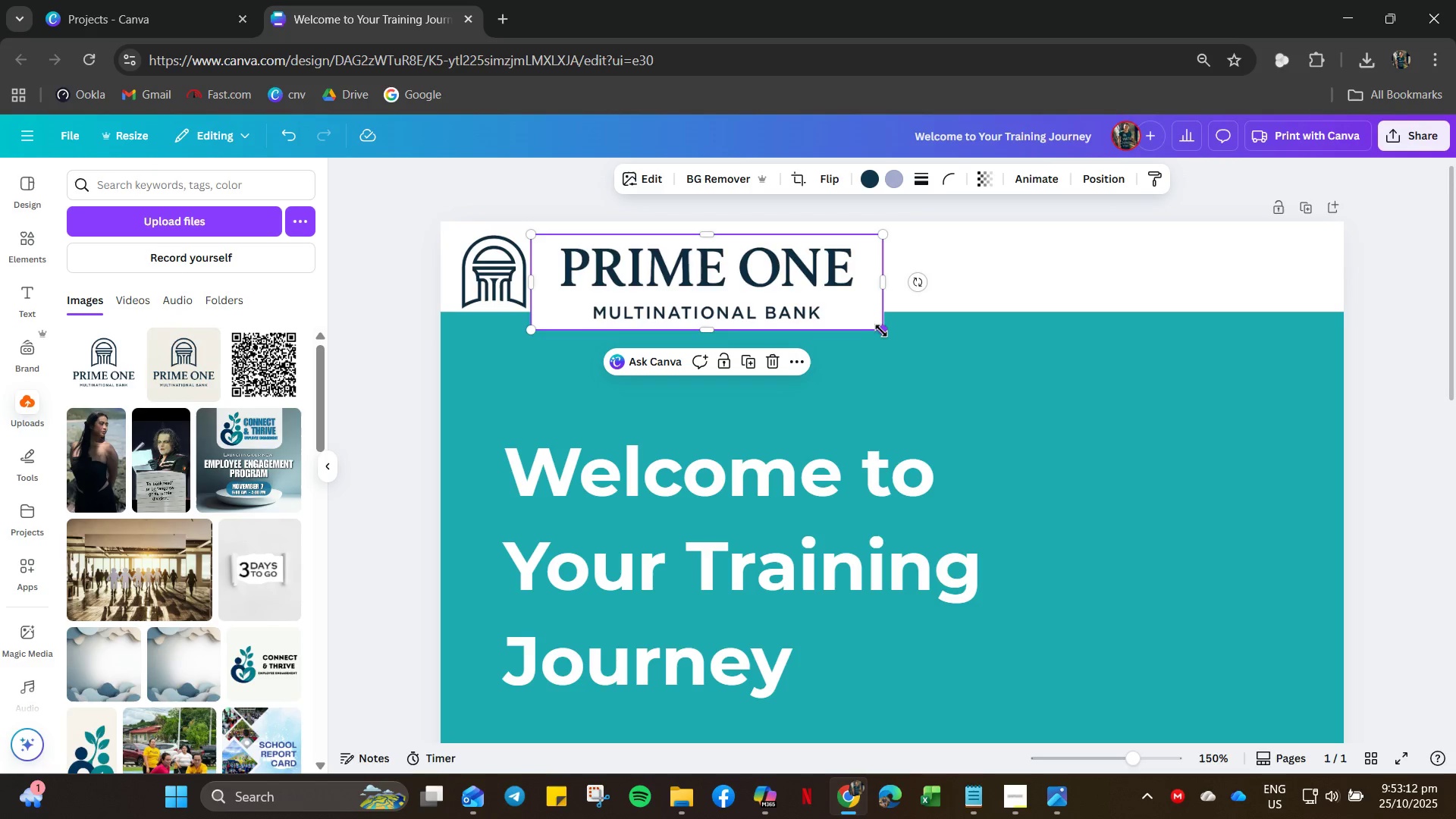 
left_click_drag(start_coordinate=[885, 331], to_coordinate=[686, 297])
 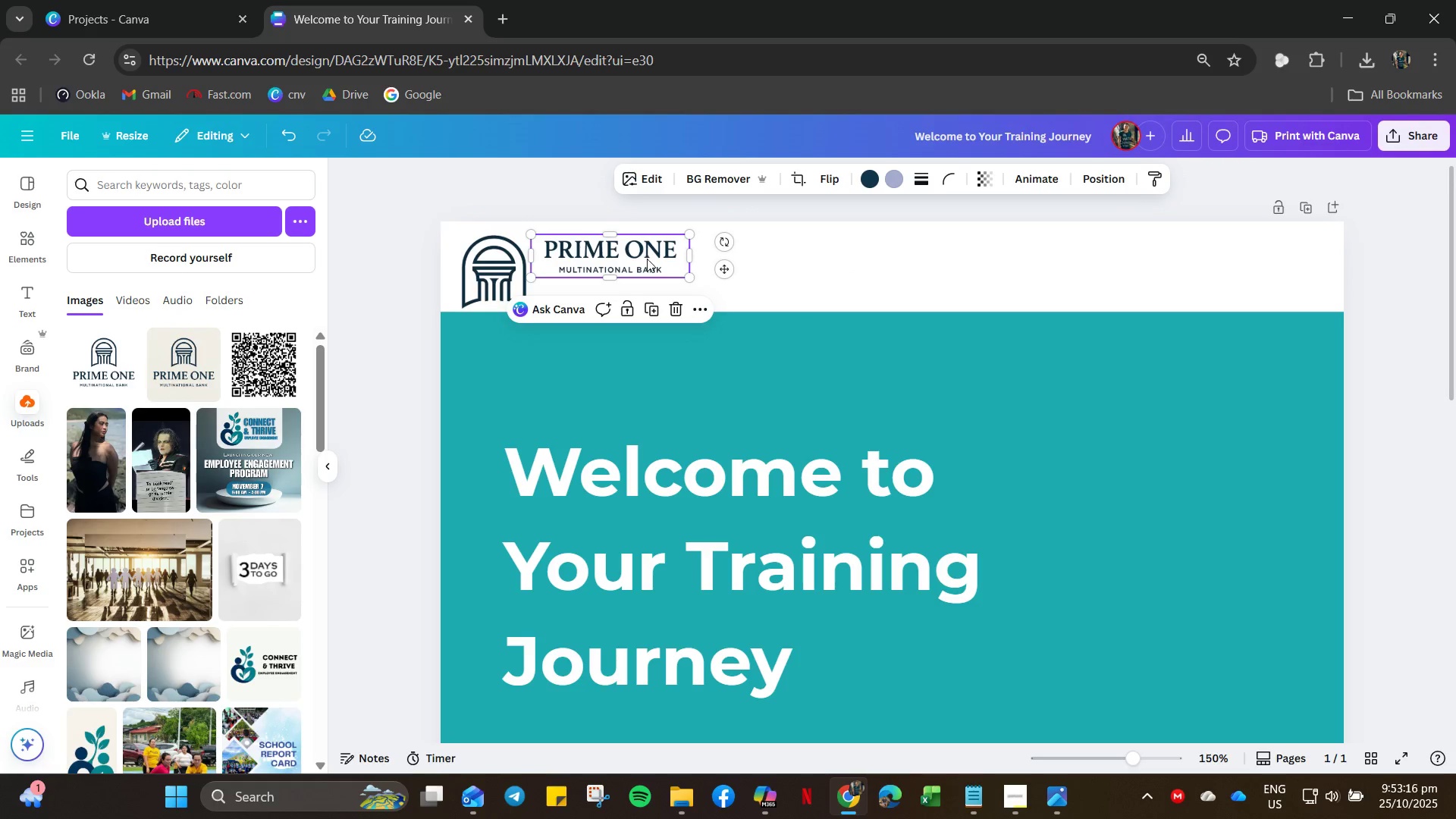 
hold_key(key=ArrowDown, duration=0.62)
 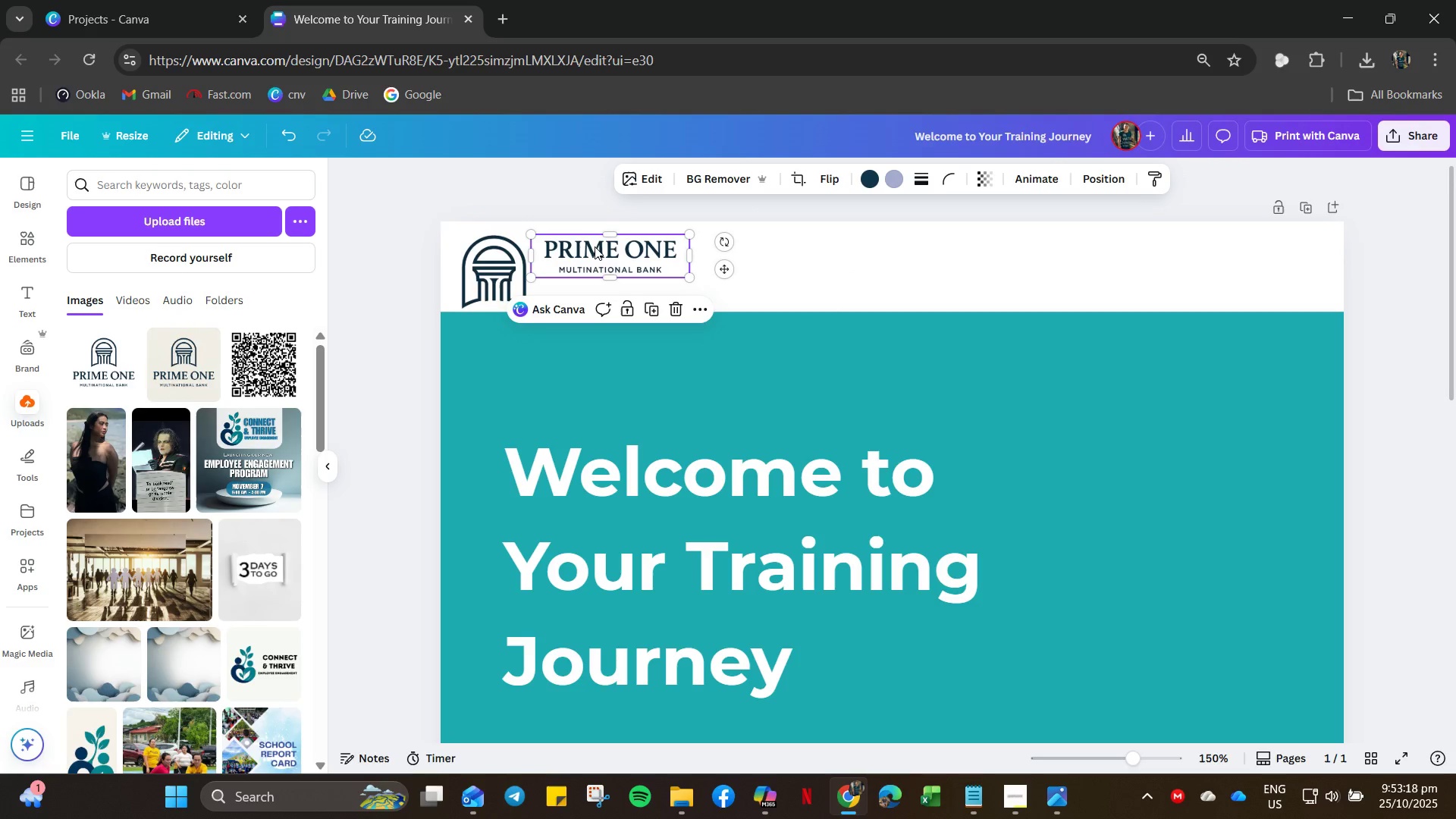 
left_click([595, 246])
 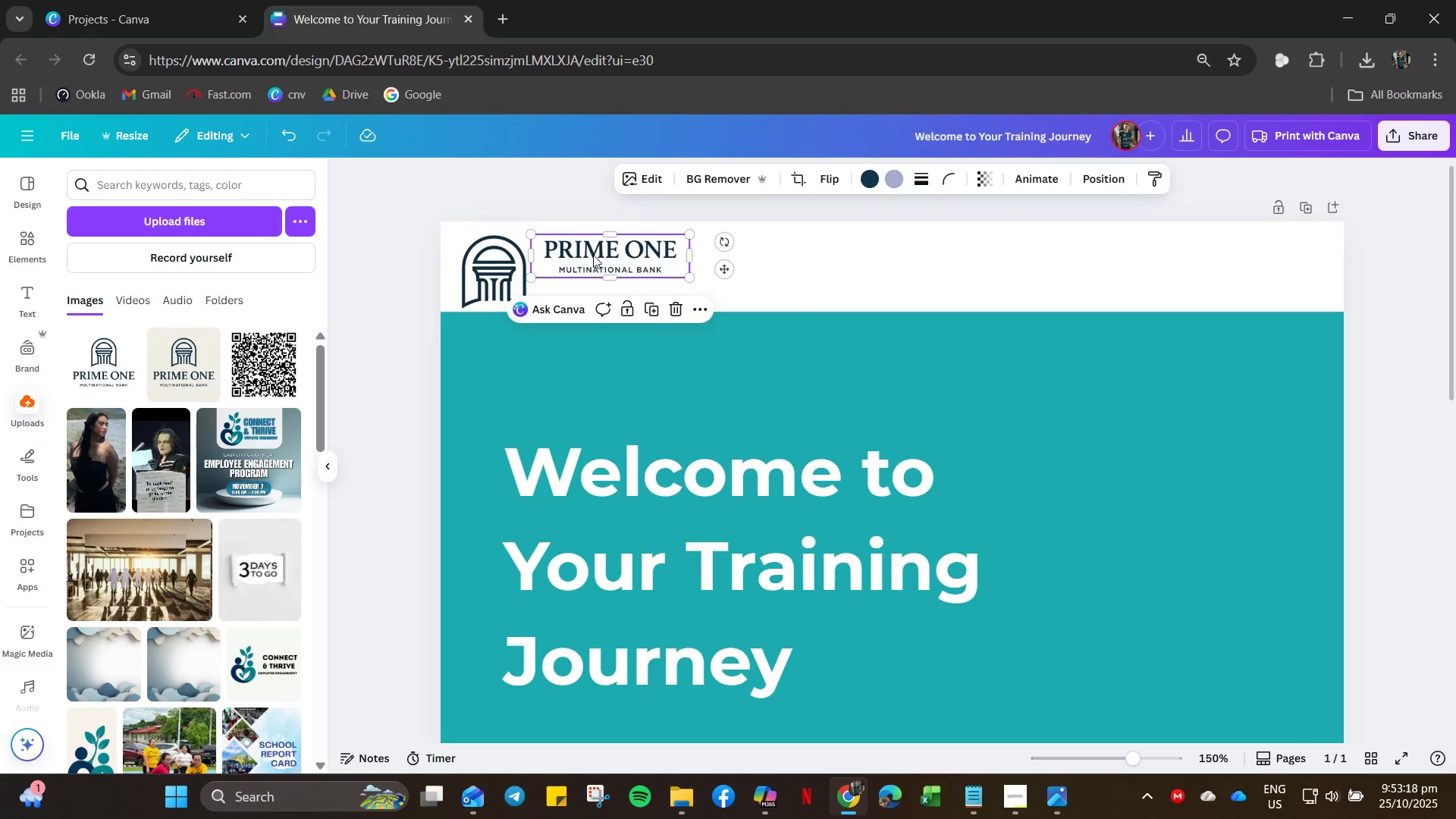 
left_click_drag(start_coordinate=[593, 255], to_coordinate=[593, 271])
 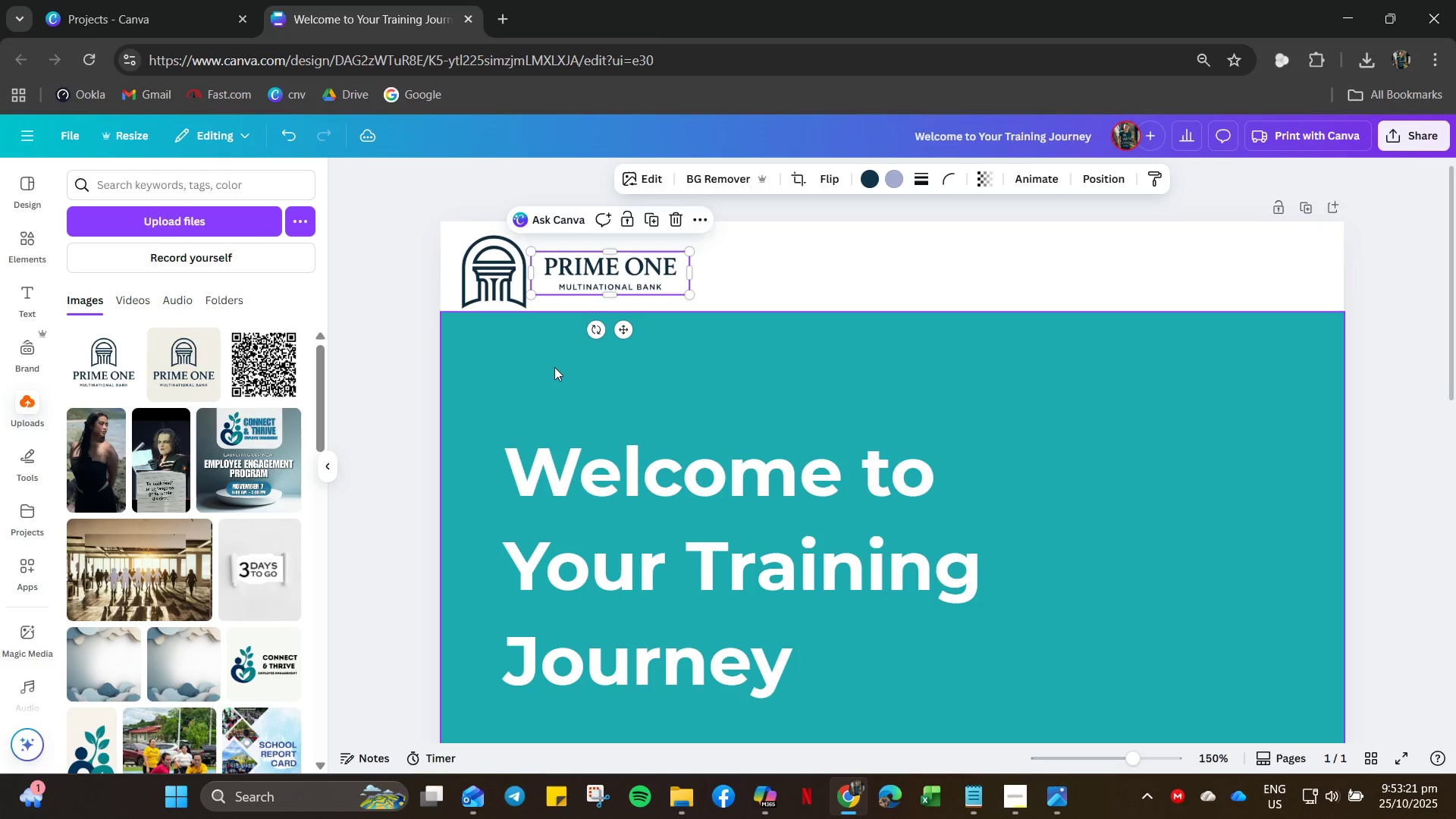 
left_click([554, 367])
 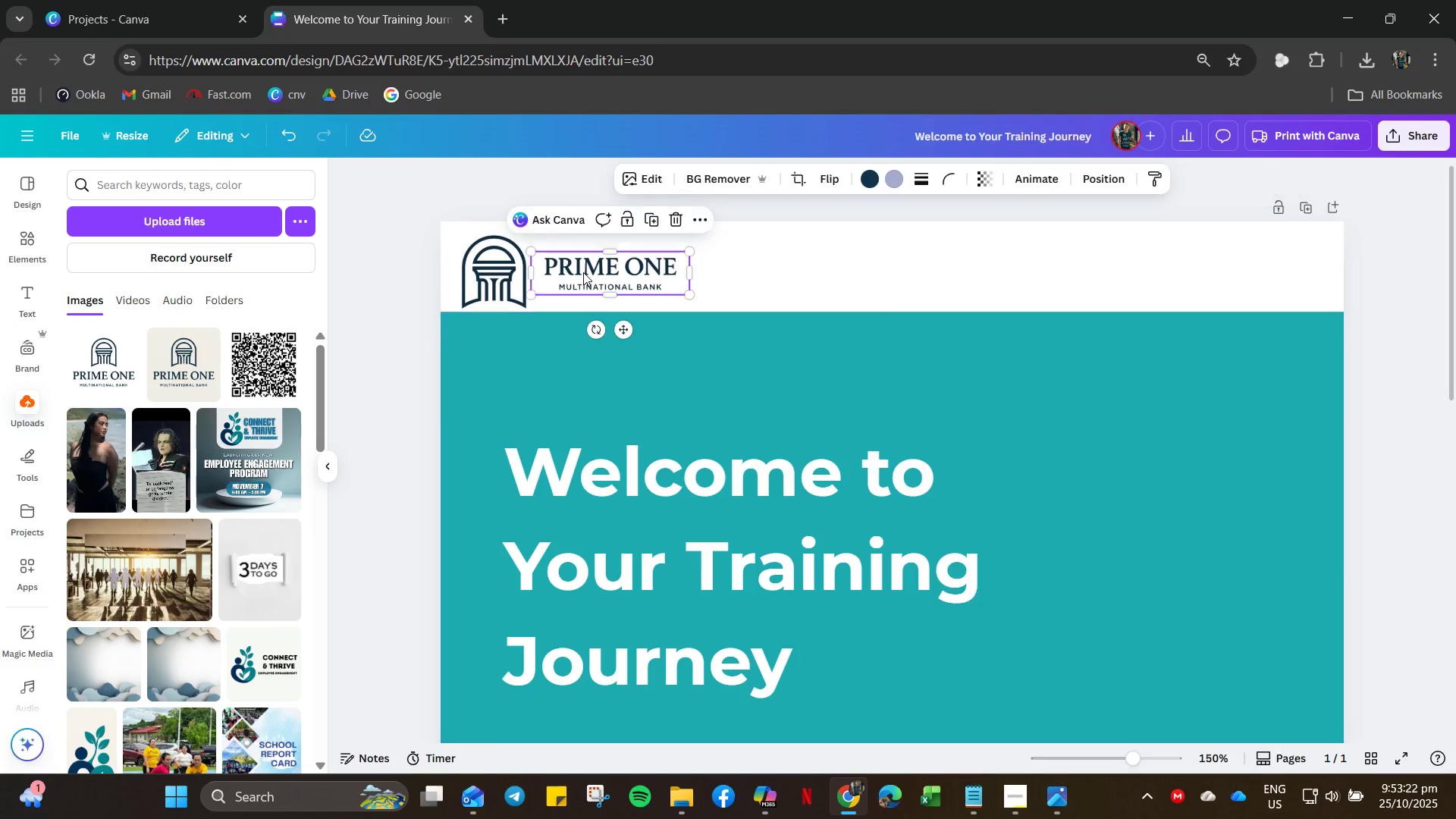 
right_click([583, 272])
 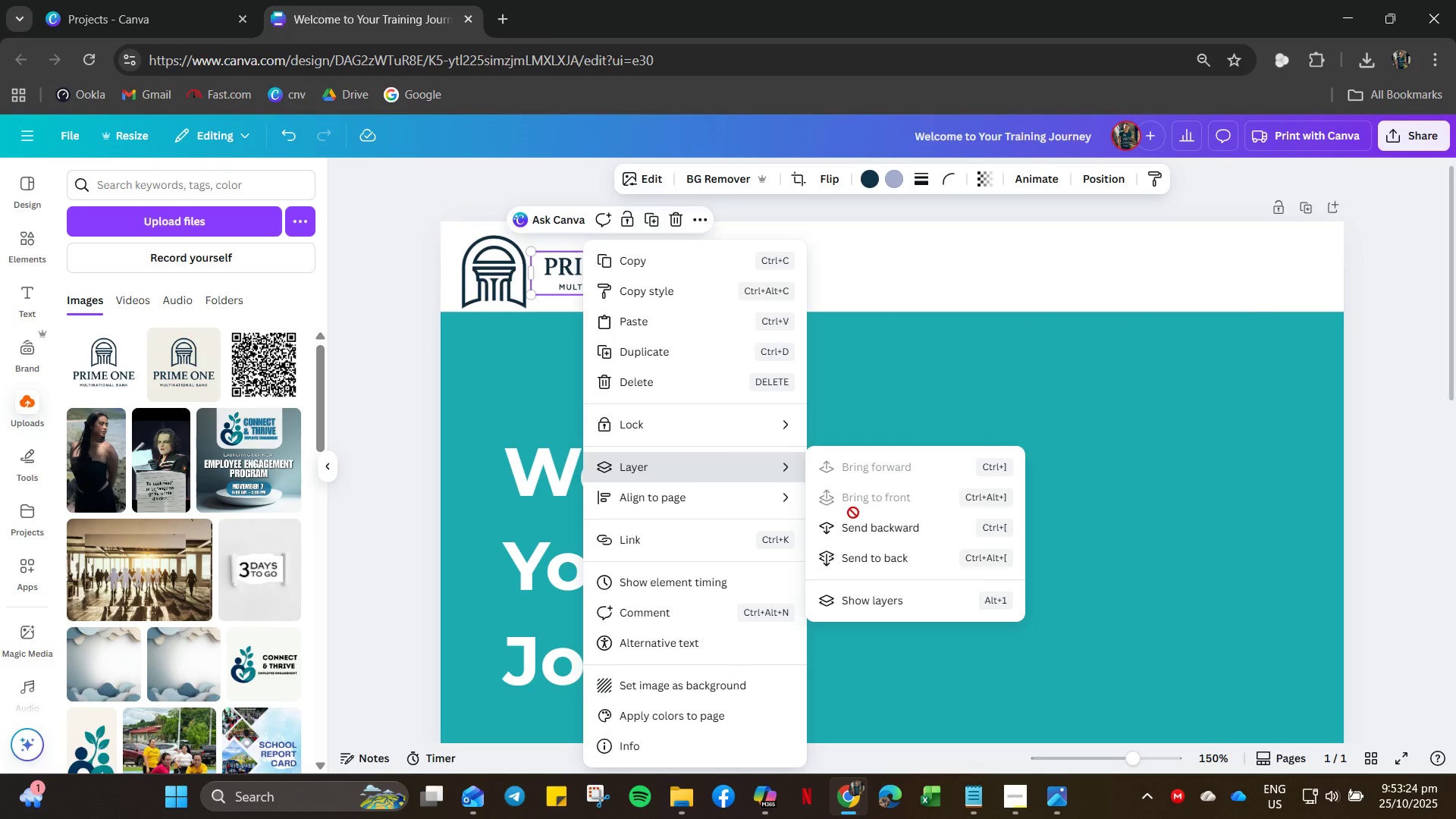 
left_click([873, 552])
 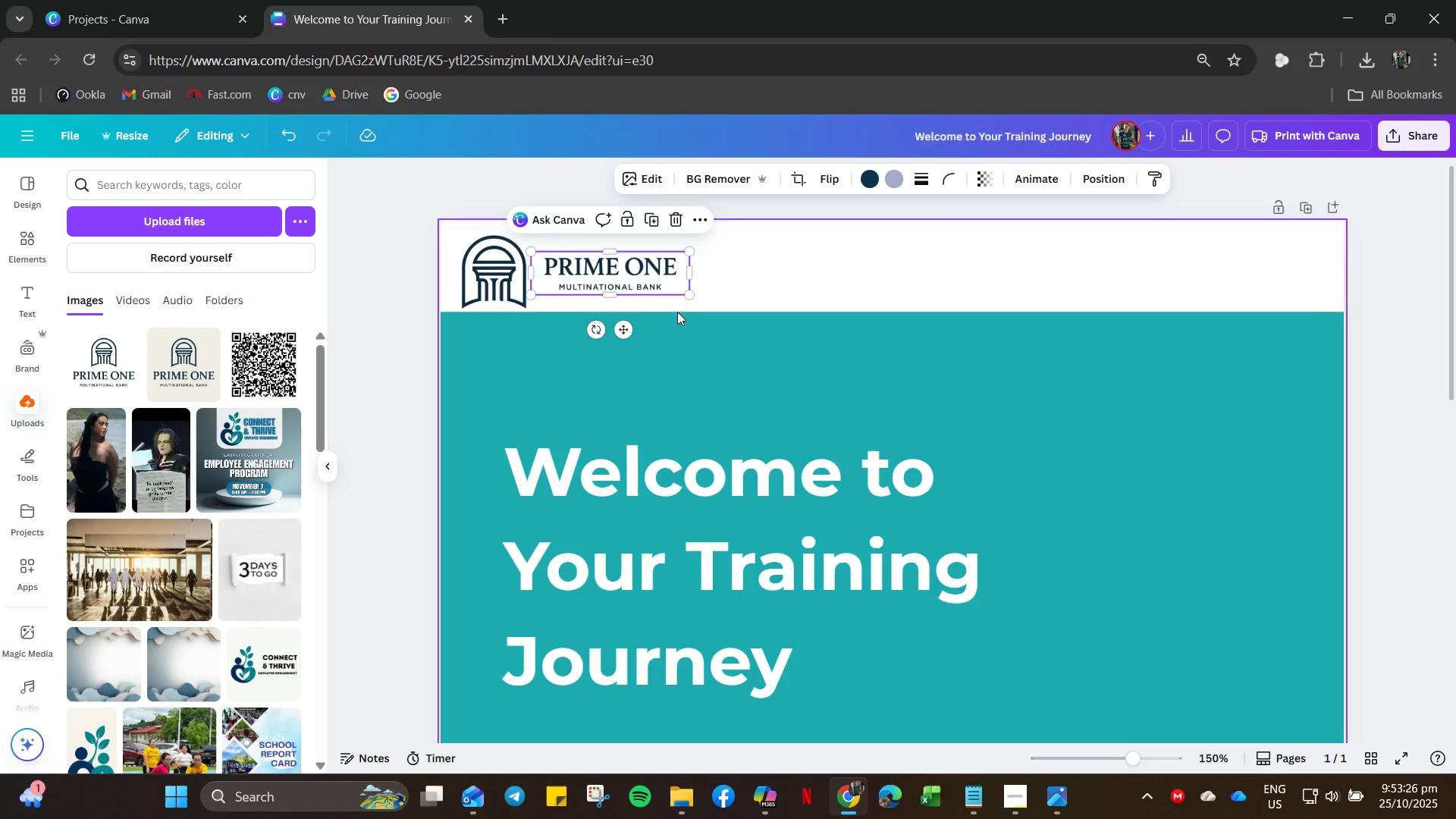 
hold_key(key=ArrowLeft, duration=0.48)
 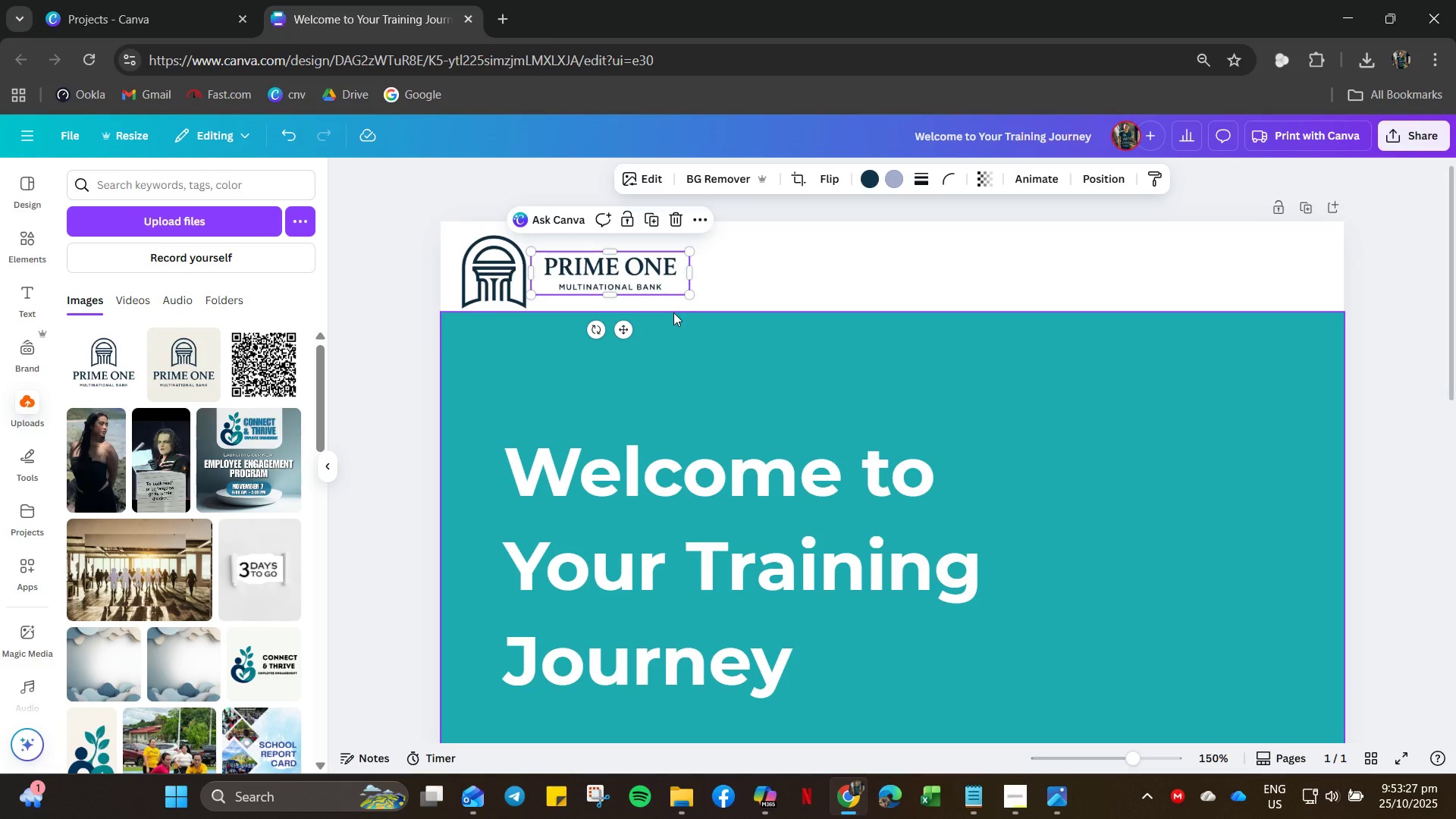 
key(ArrowLeft)
 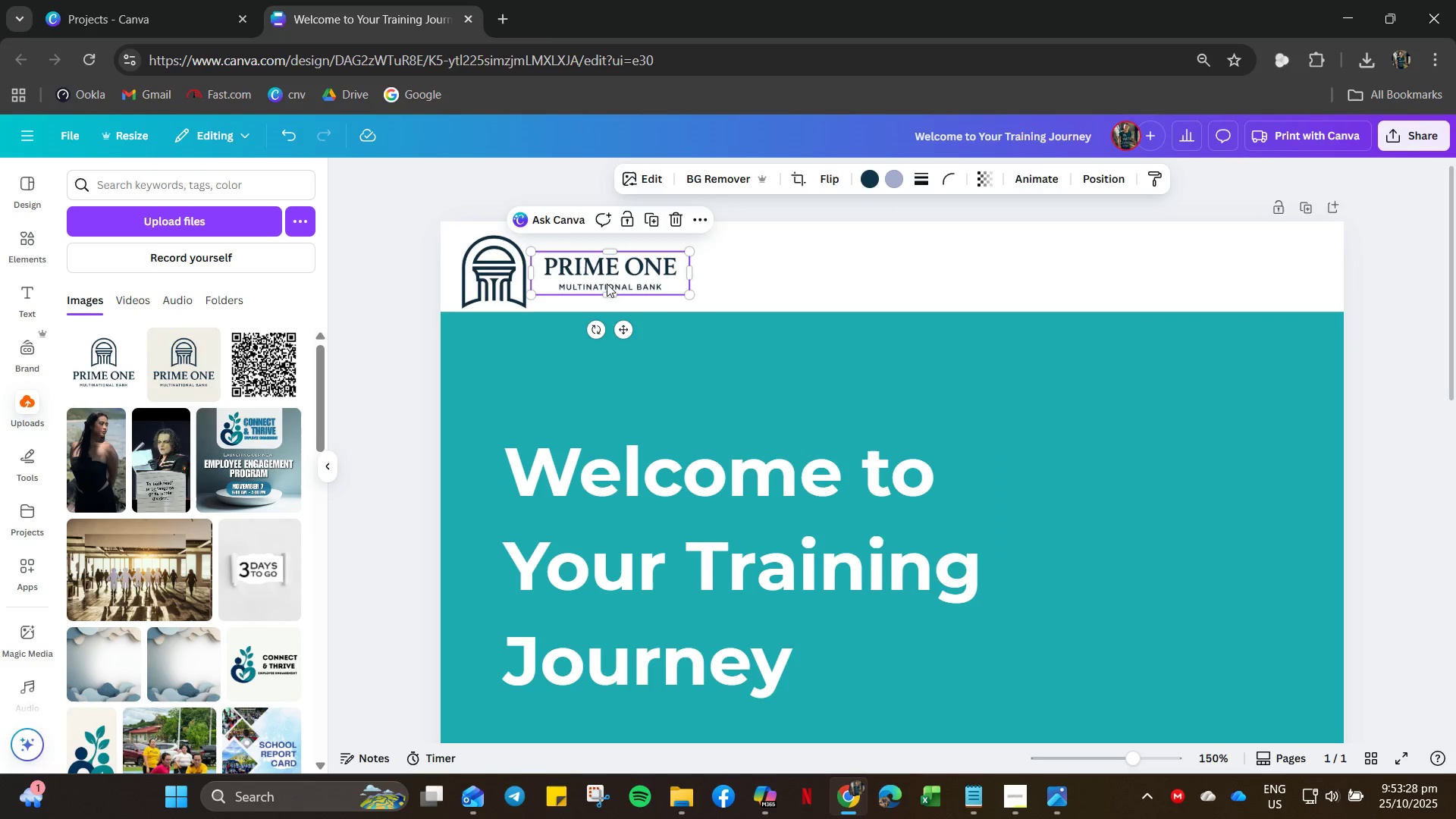 
left_click([607, 284])
 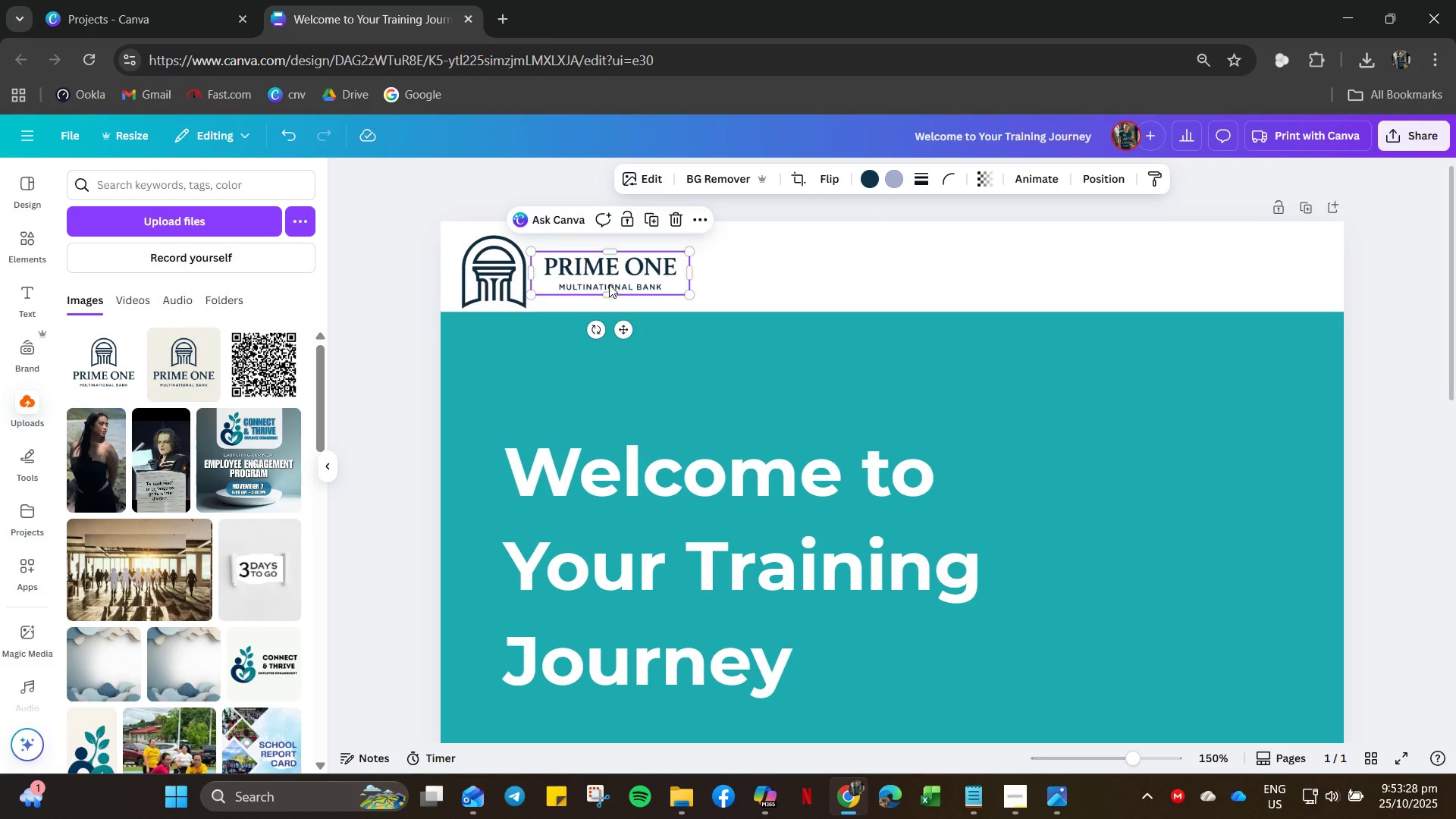 
hold_key(key=ArrowLeft, duration=0.45)
 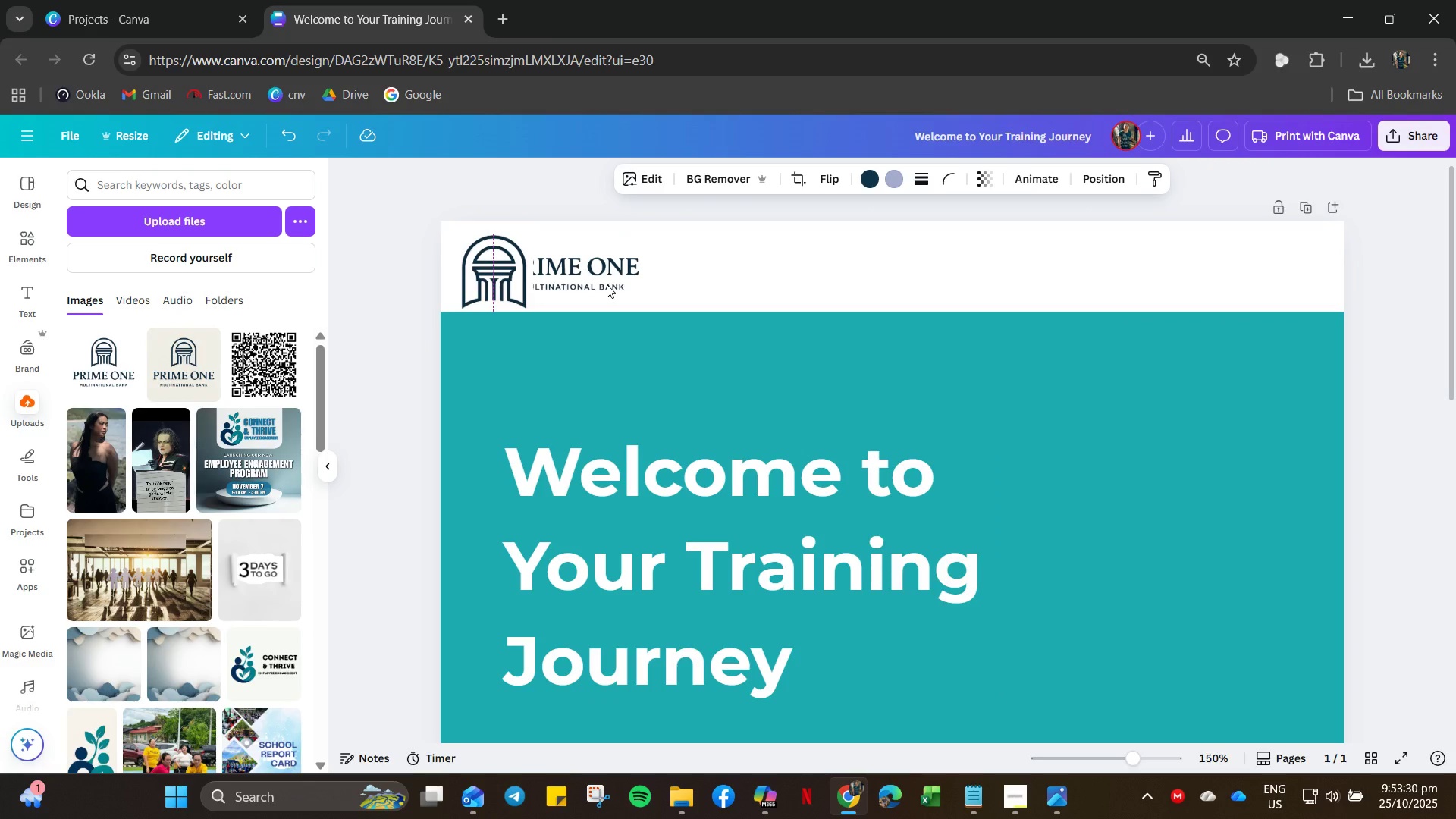 
hold_key(key=ArrowRight, duration=0.38)
 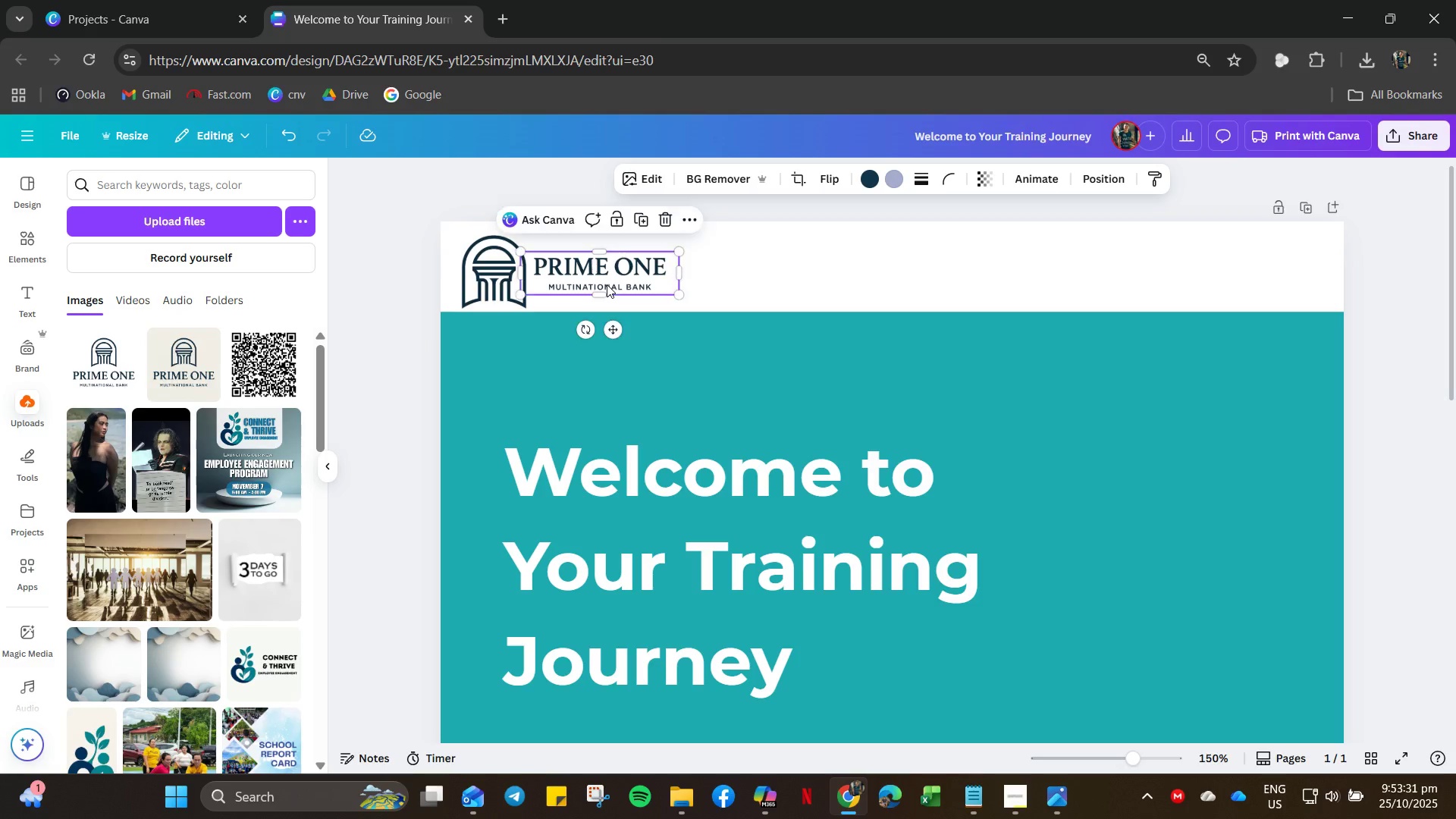 
key(ArrowLeft)
 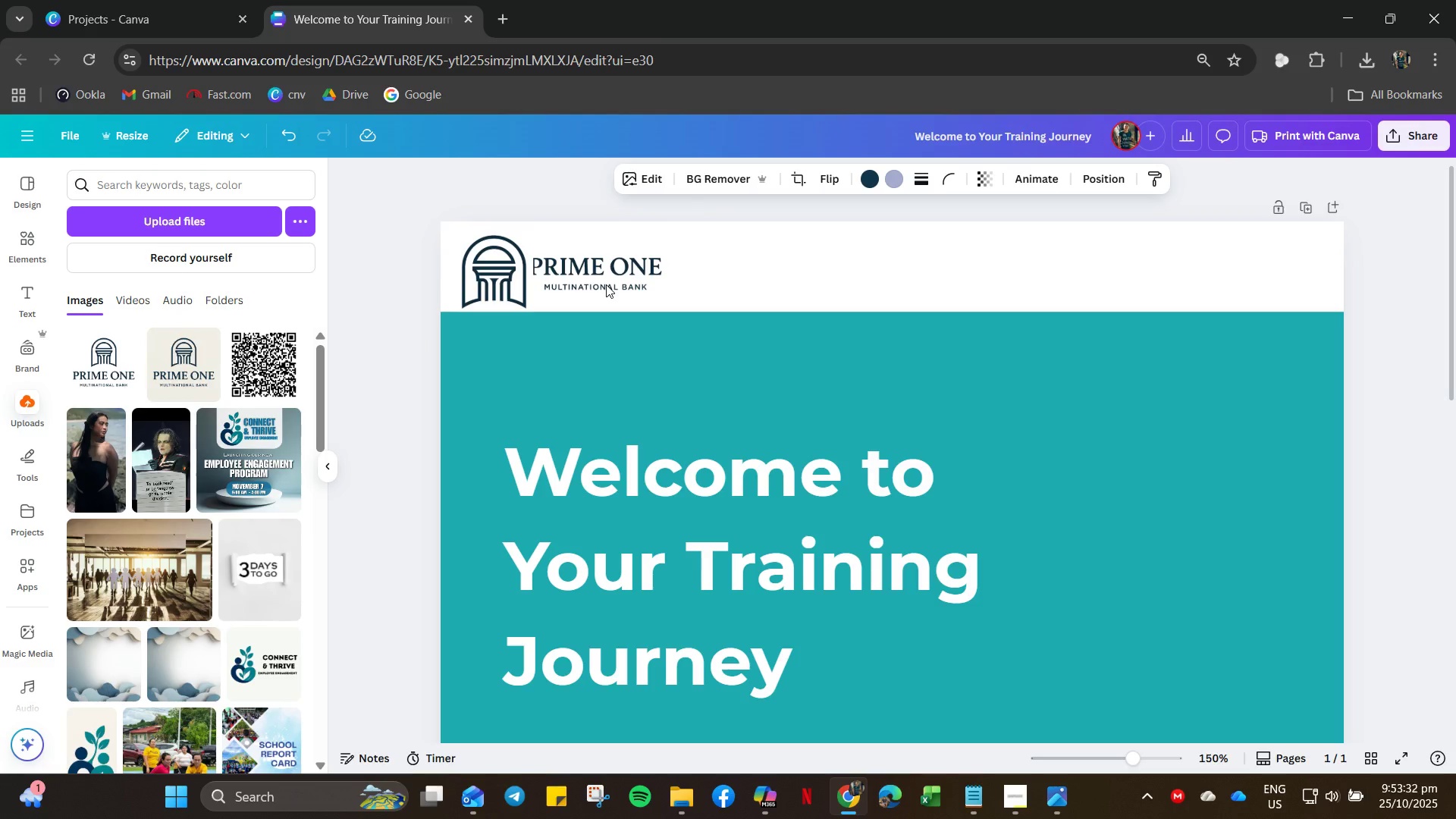 
key(ArrowRight)
 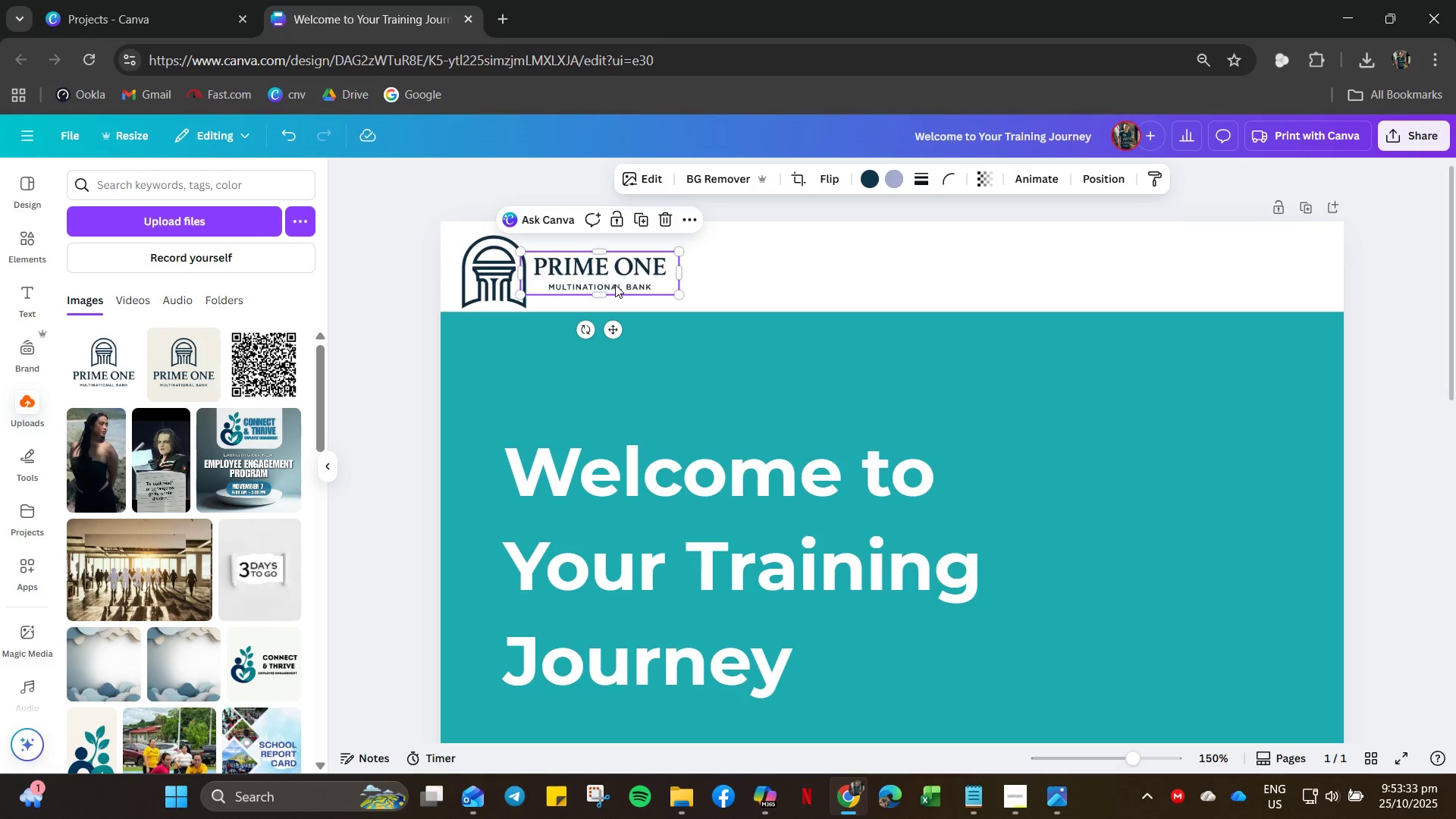 
key(ArrowDown)
 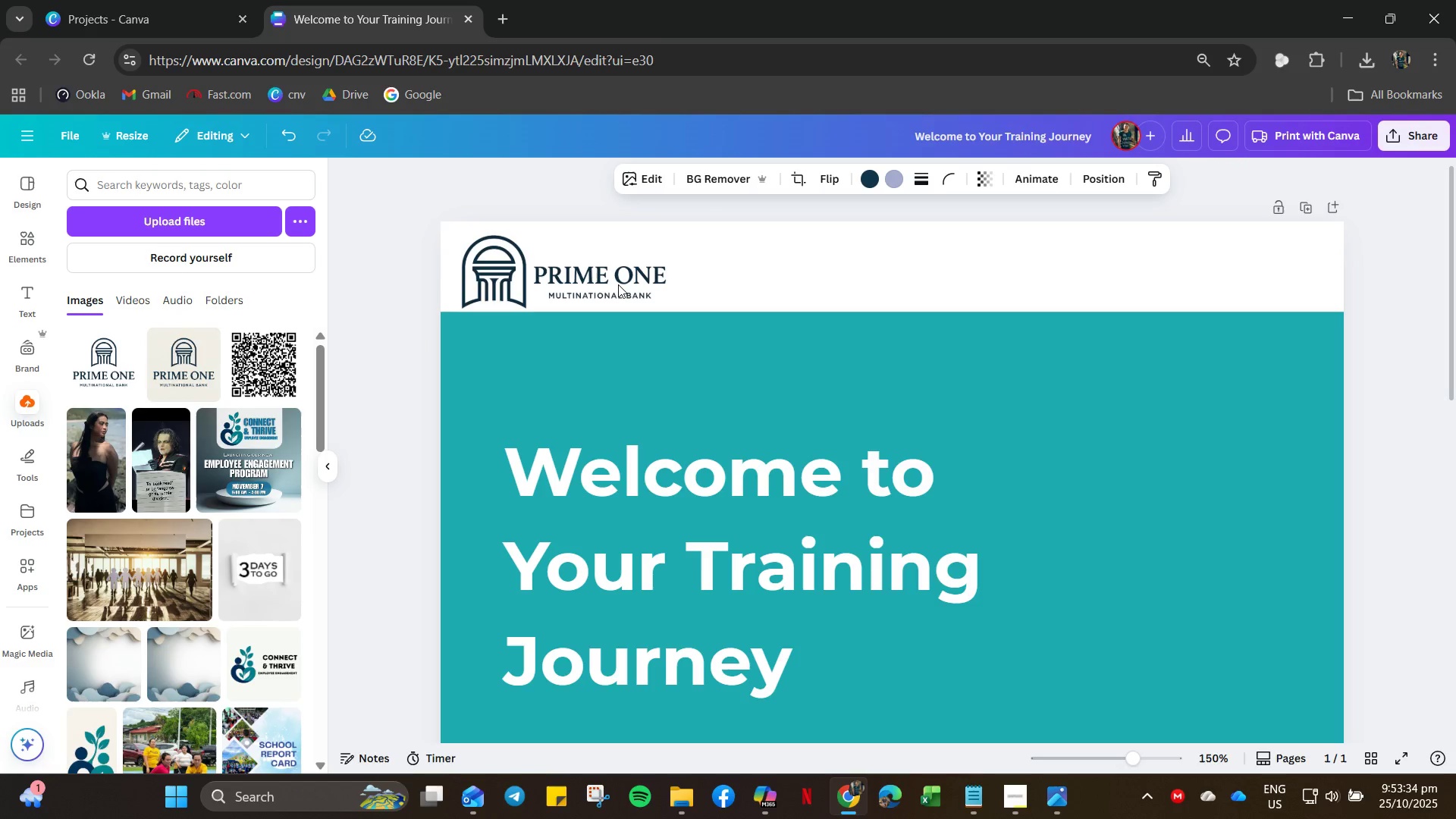 
key(ArrowDown)
 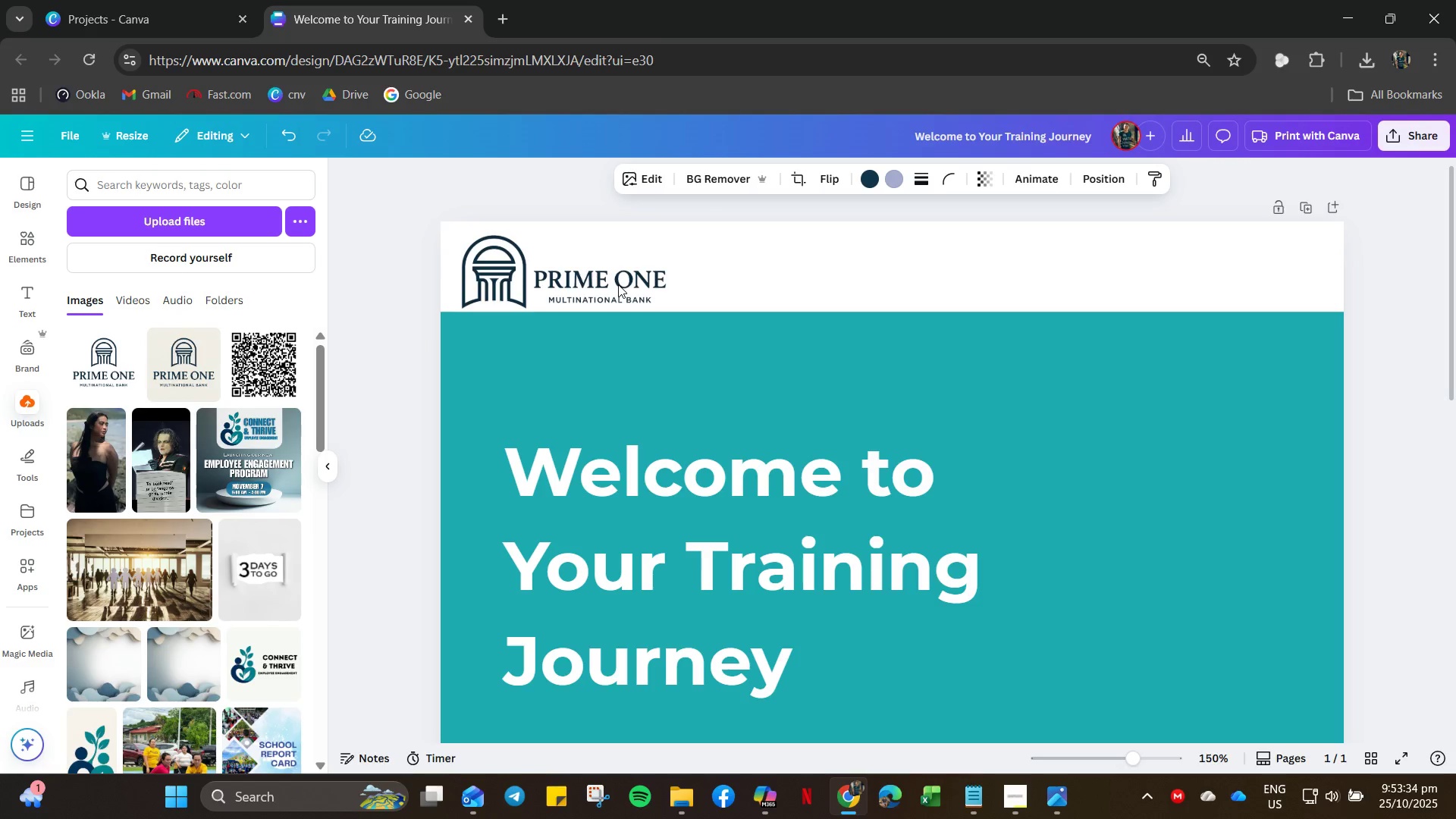 
key(ArrowDown)
 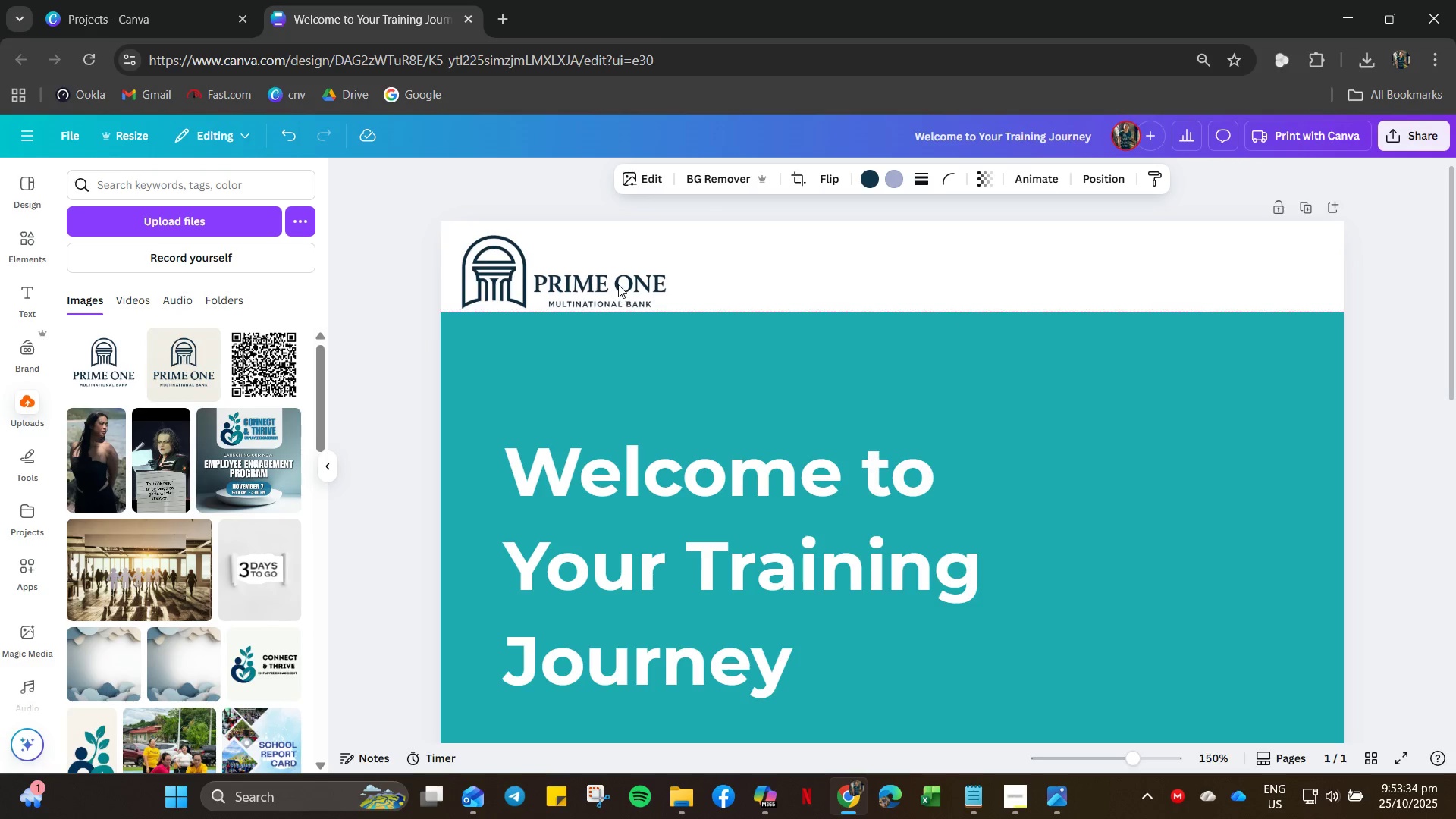 
key(ArrowDown)
 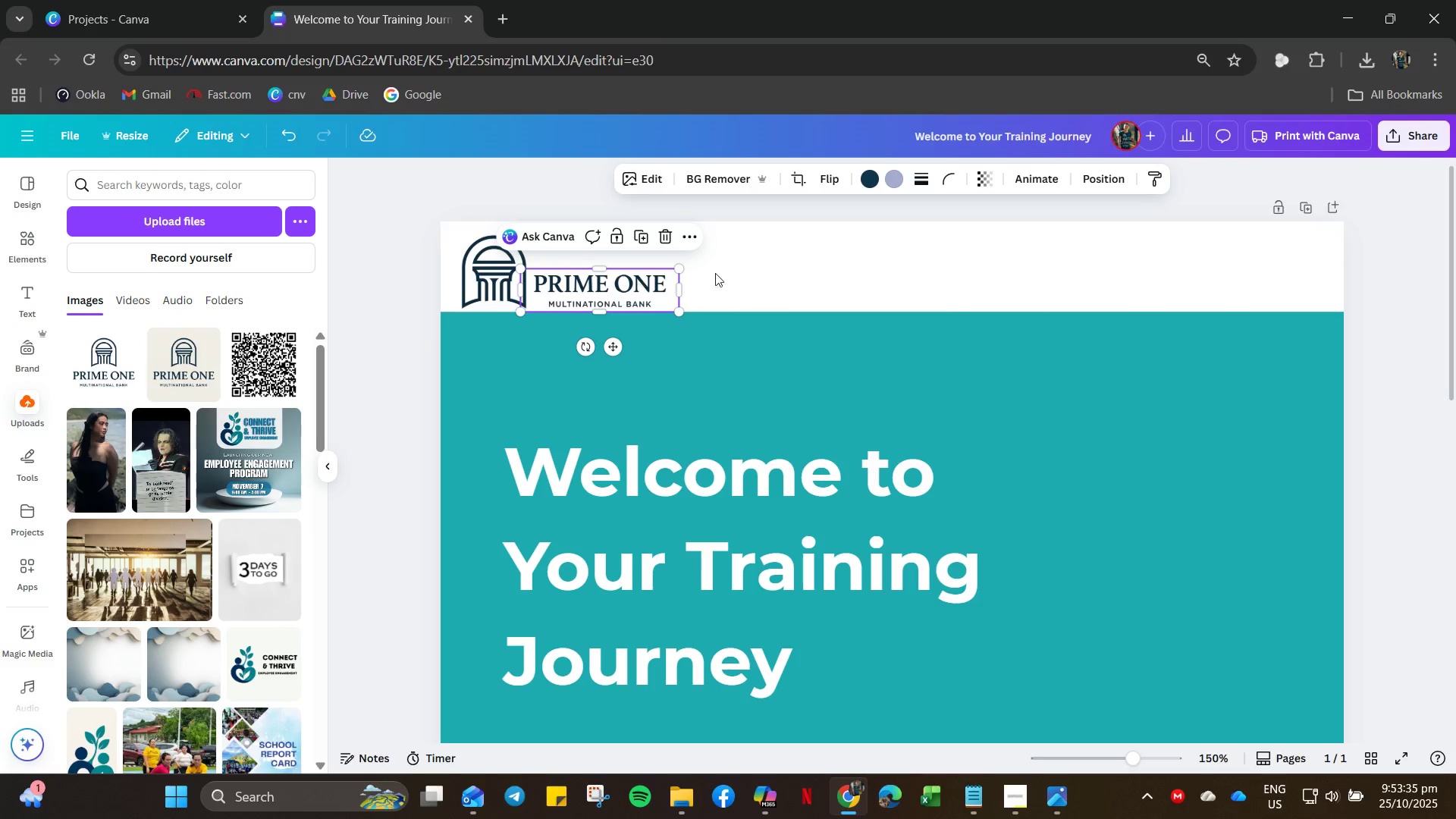 
left_click([739, 268])
 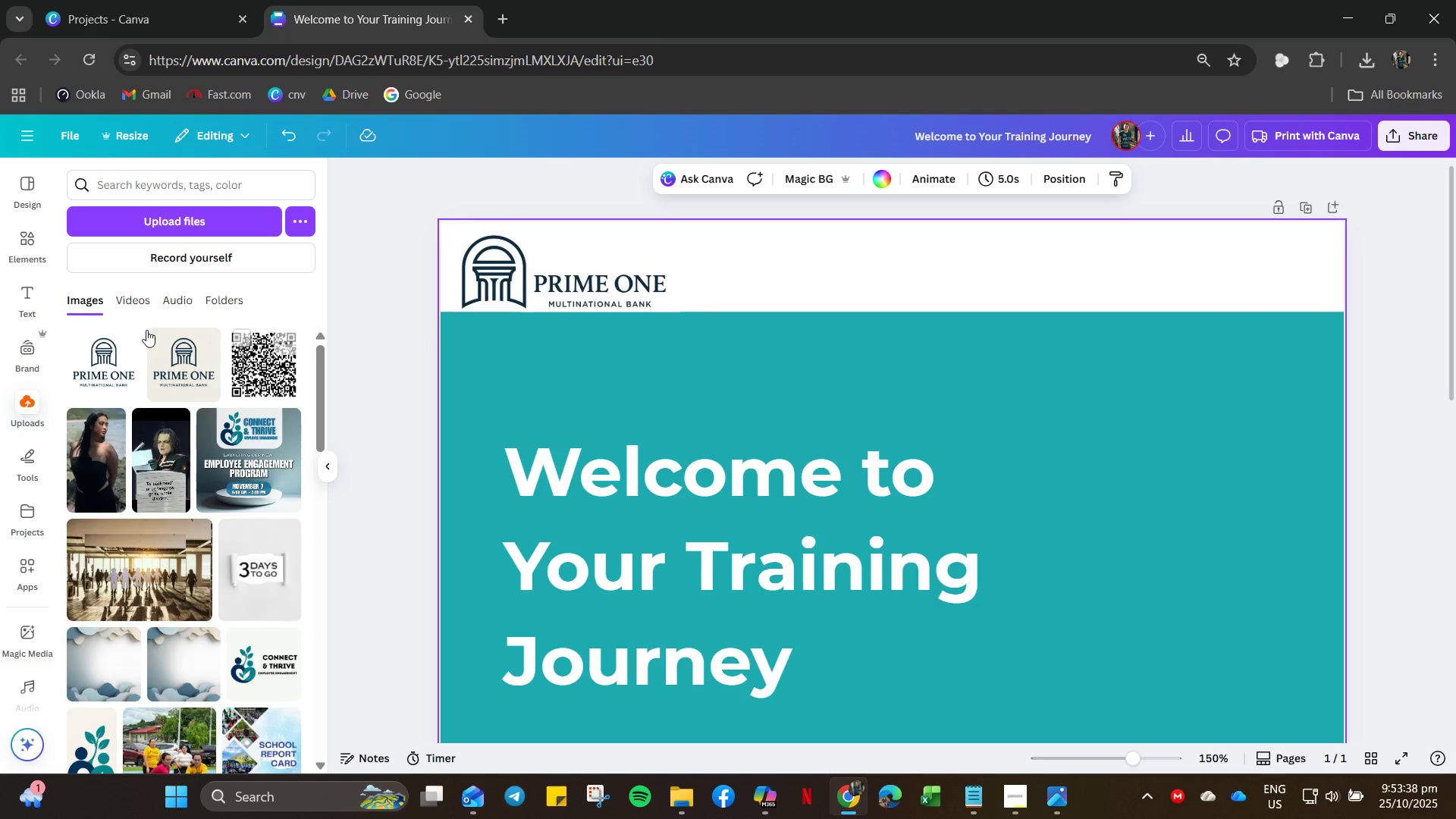 
mouse_move([27, 280])
 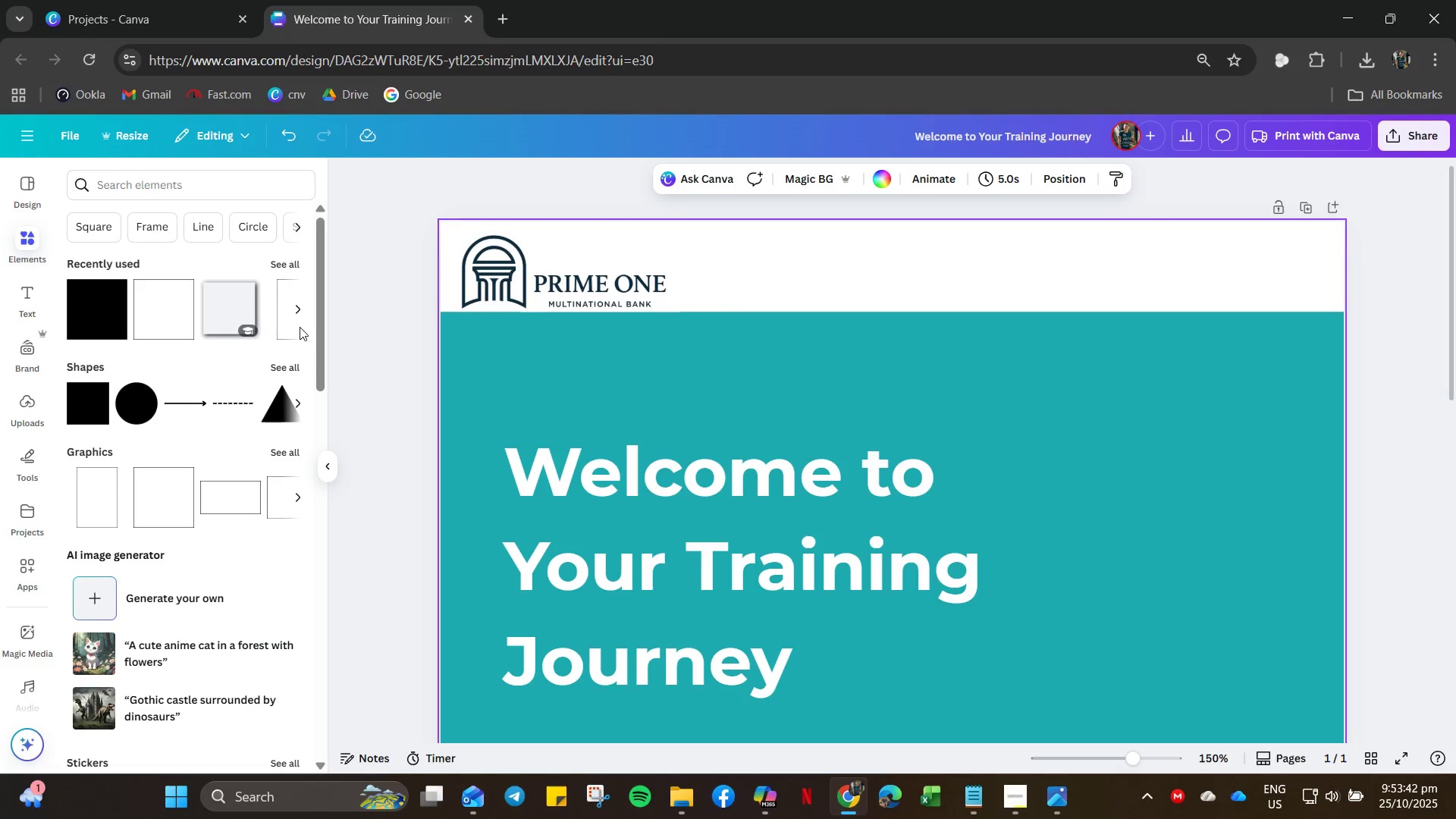 
left_click([291, 269])
 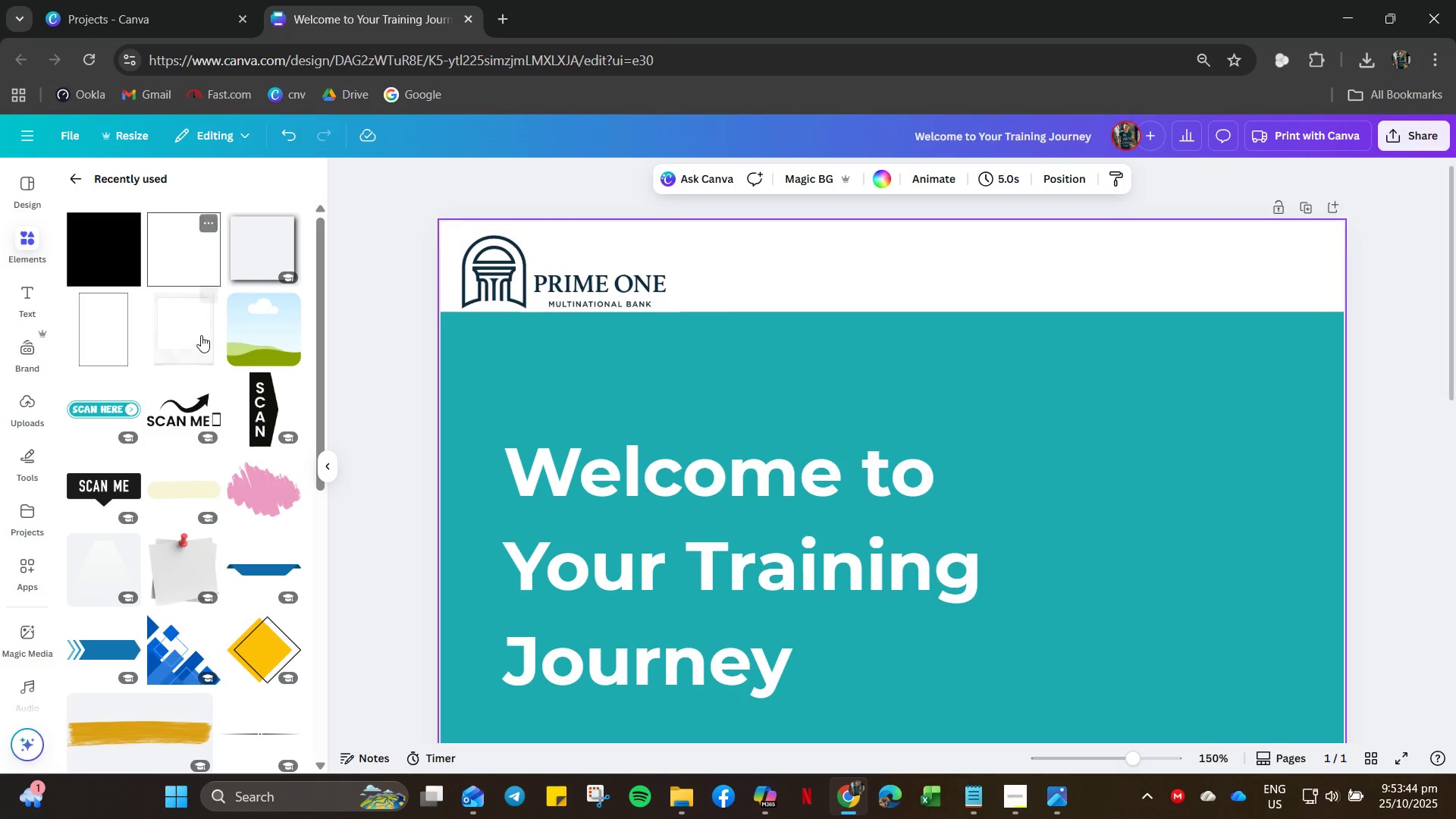 
mouse_move([180, 391])
 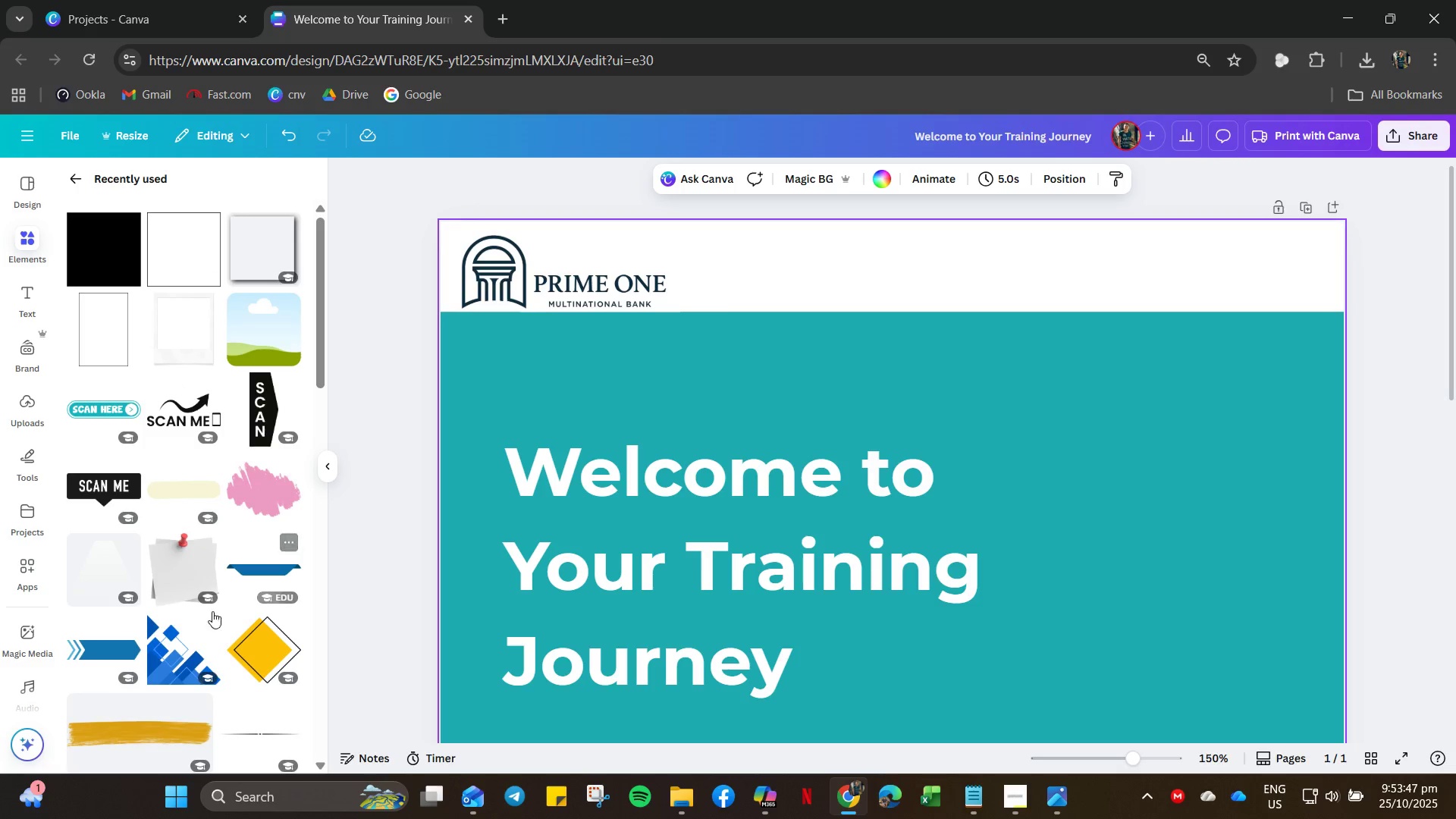 
scroll: coordinate [64, 597], scroll_direction: down, amount: 16.0
 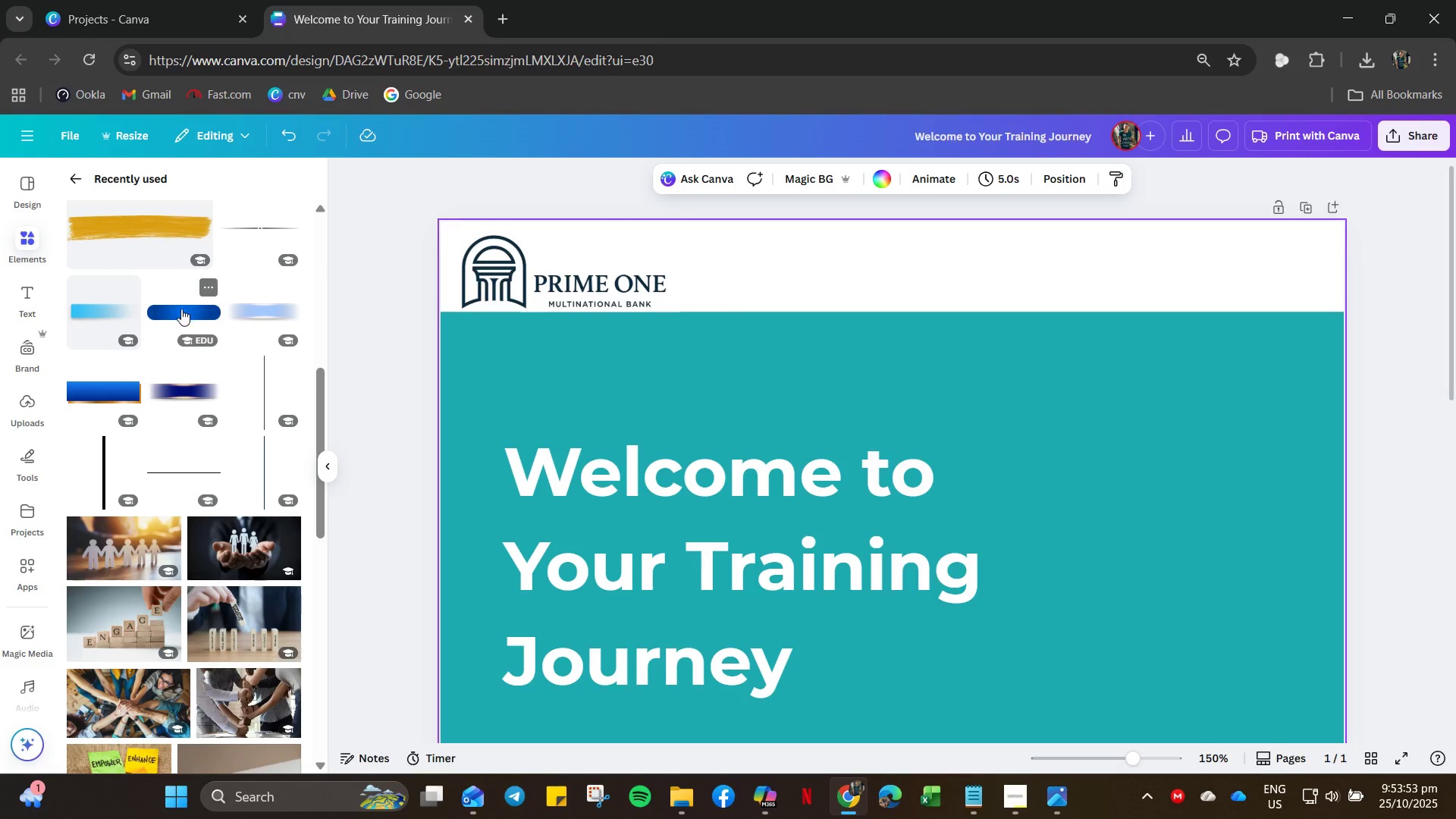 
left_click([106, 312])
 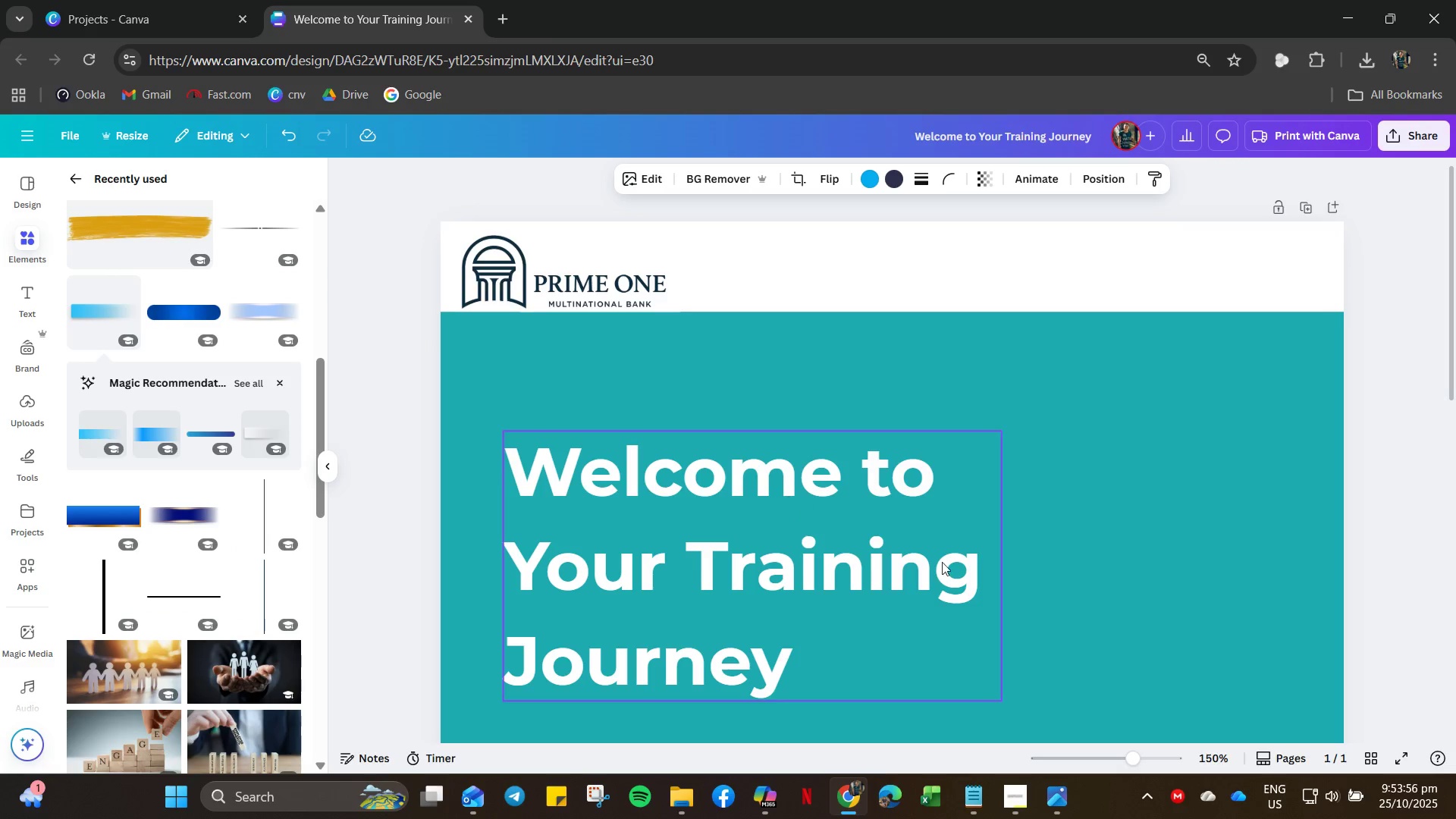 
scroll: coordinate [974, 645], scroll_direction: down, amount: 11.0
 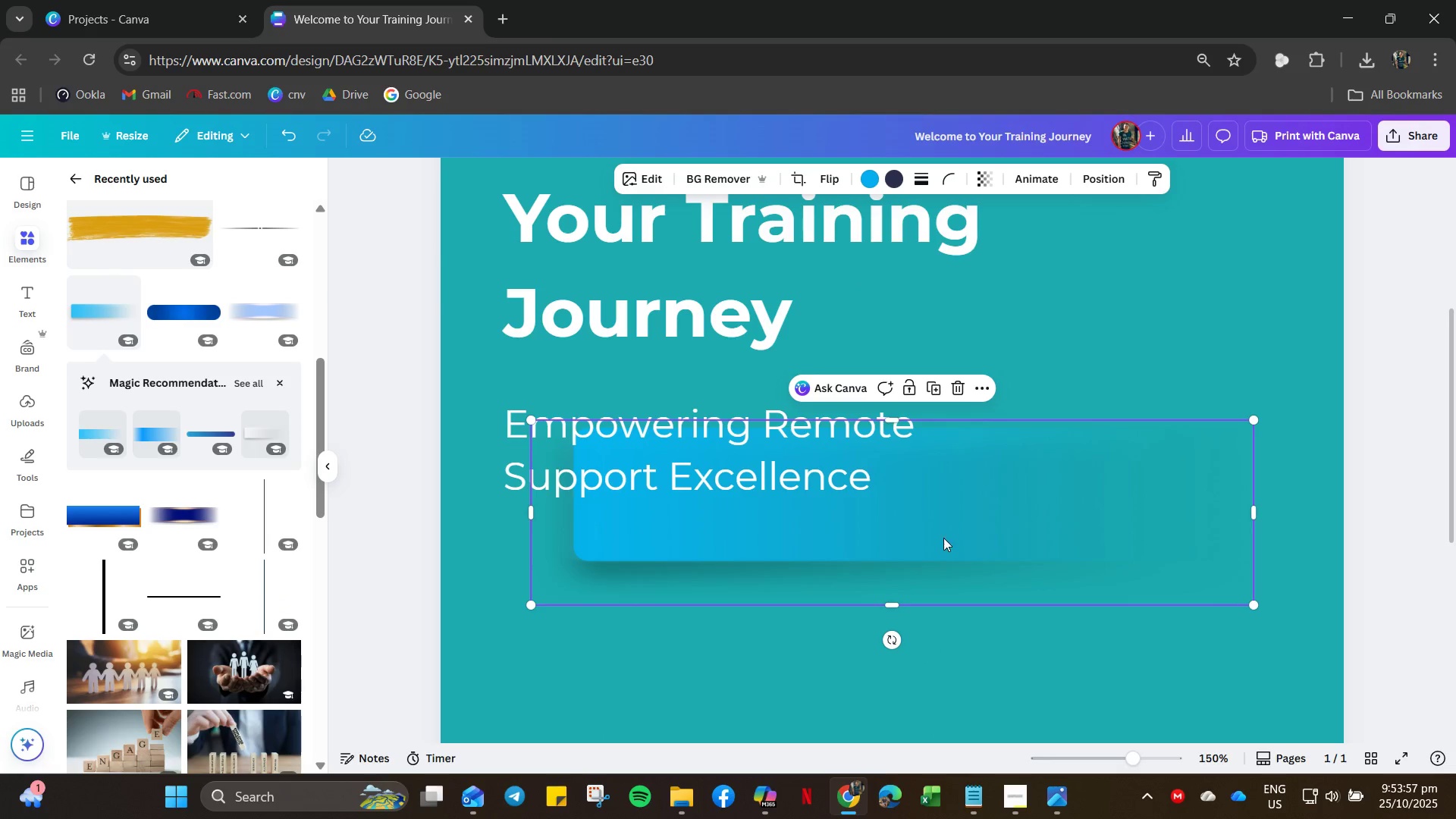 
hold_key(key=ControlLeft, duration=0.55)
scroll: coordinate [868, 546], scroll_direction: down, amount: 6.0
 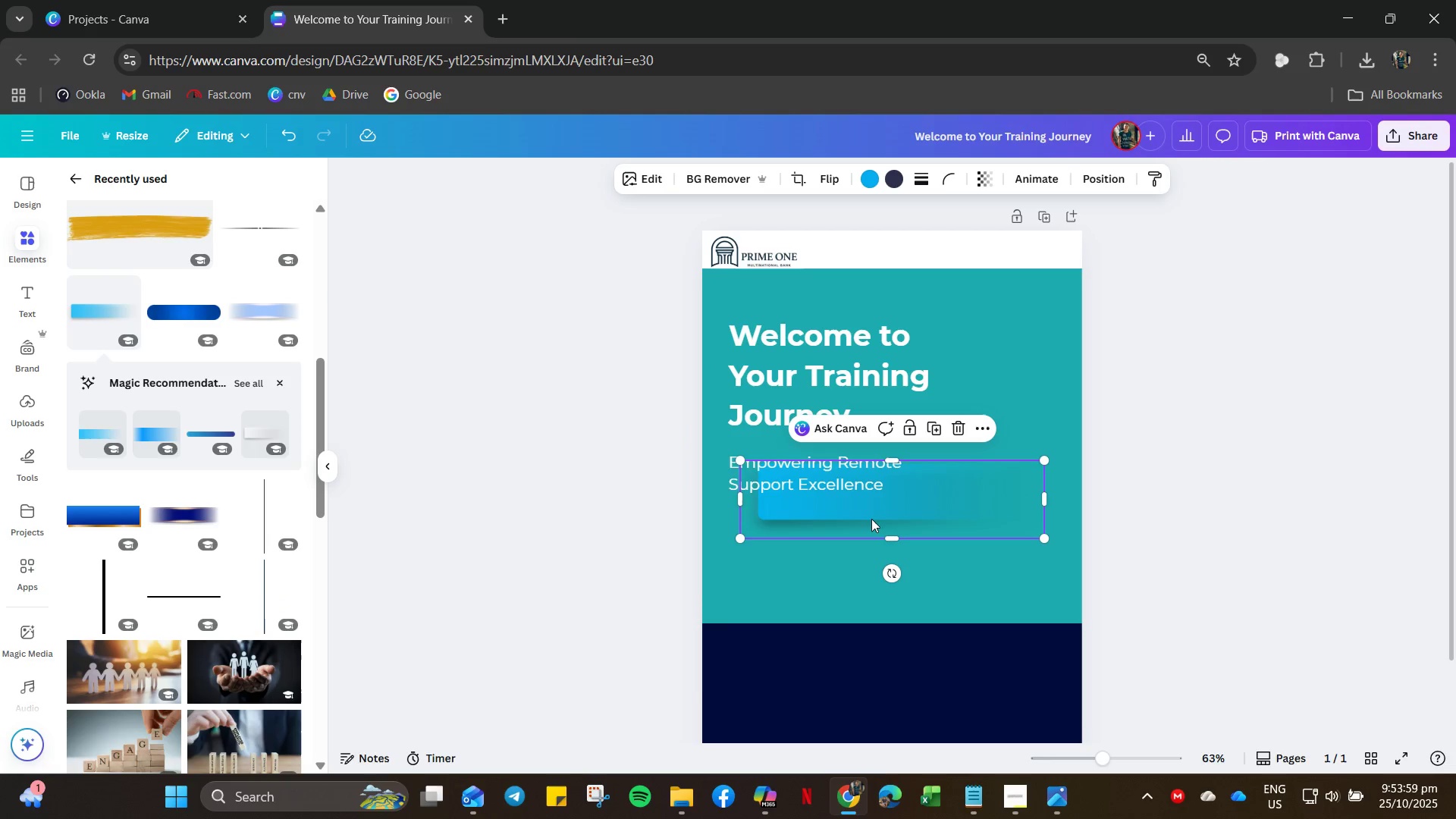 
left_click_drag(start_coordinate=[872, 519], to_coordinate=[822, 287])
 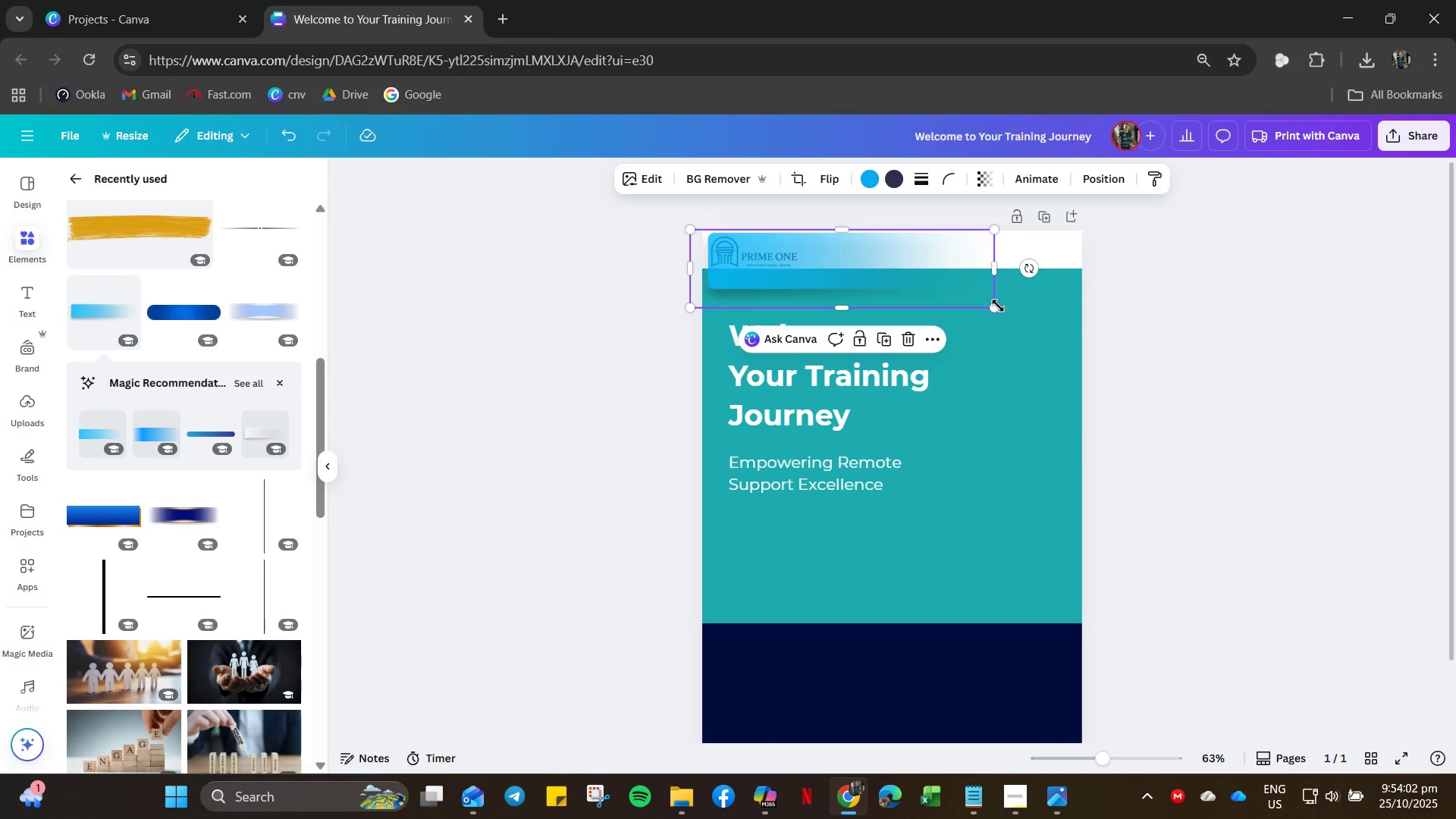 
left_click_drag(start_coordinate=[997, 305], to_coordinate=[886, 289])
 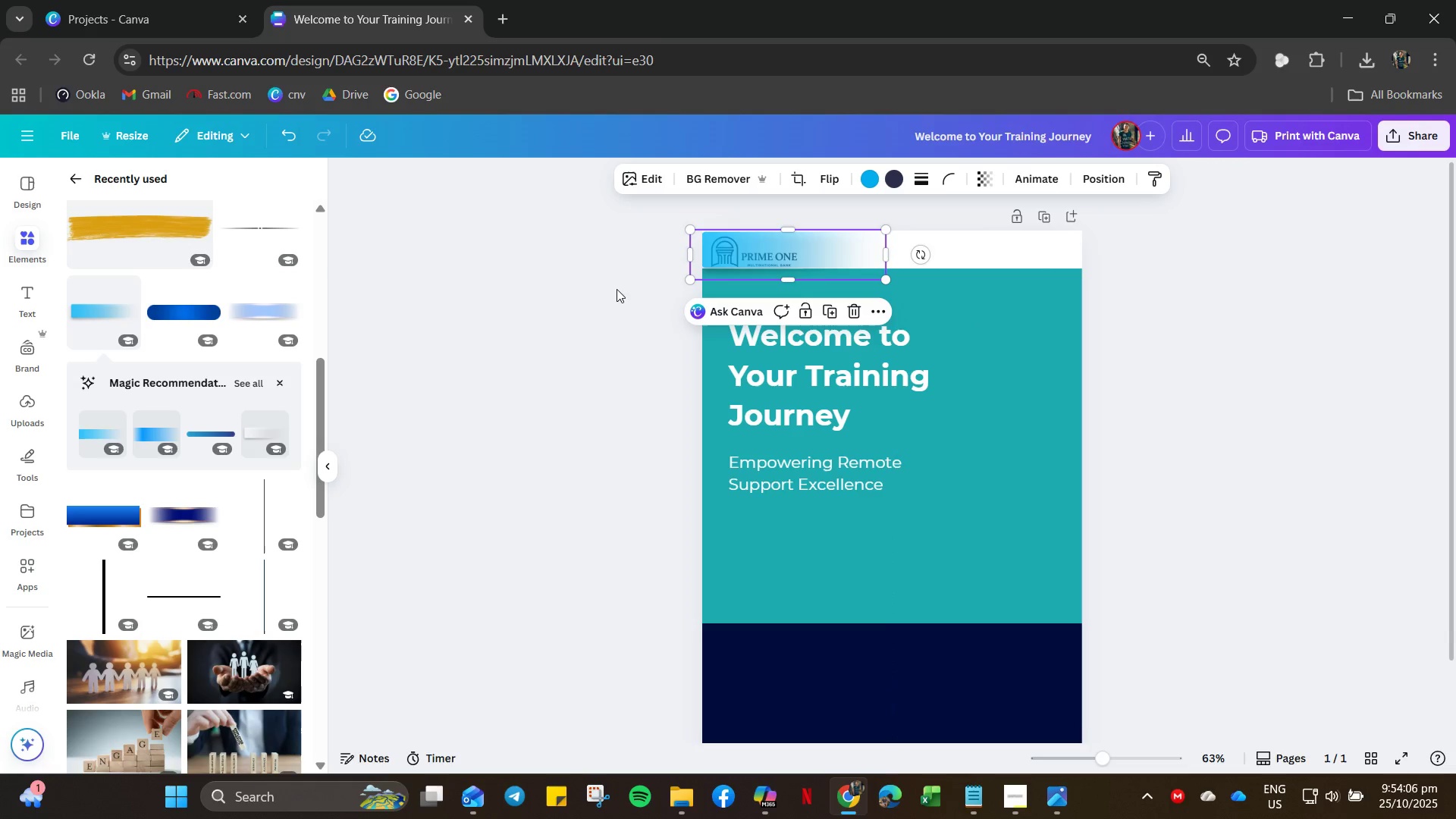 
hold_key(key=ControlLeft, duration=1.06)
scroll: coordinate [786, 268], scroll_direction: up, amount: 8.0
 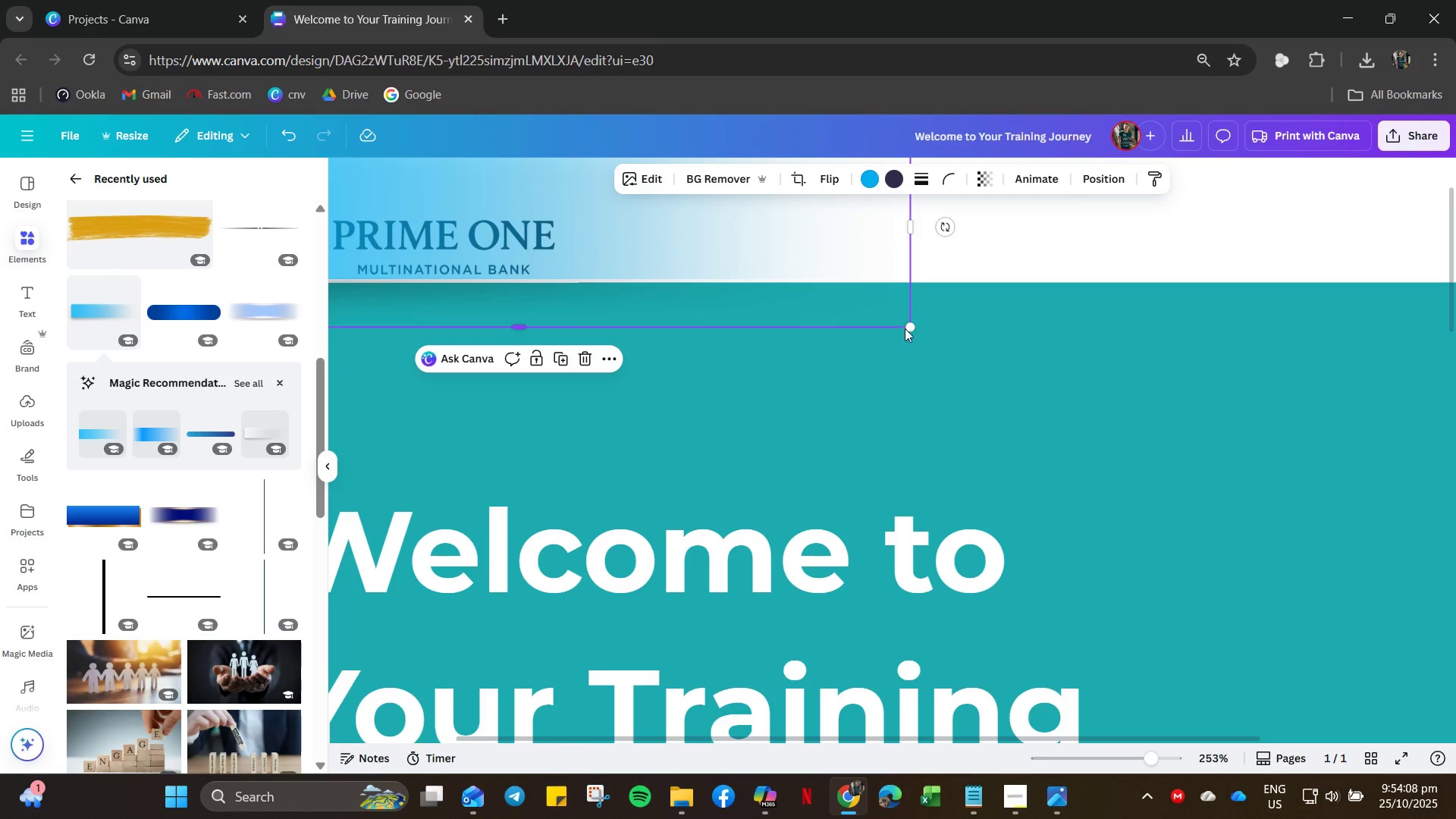 
left_click_drag(start_coordinate=[906, 328], to_coordinate=[942, 358])
 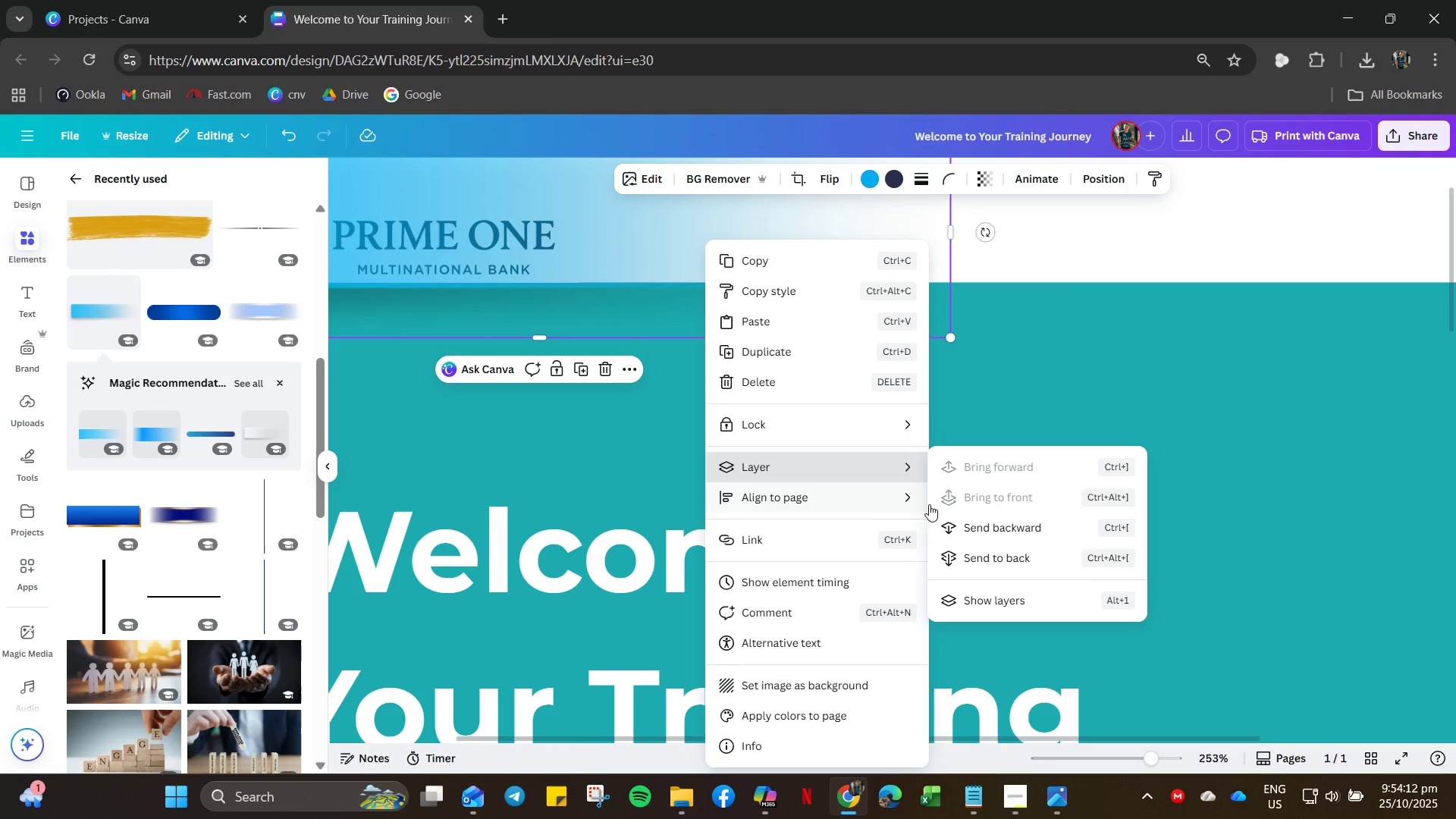 
left_click([1021, 561])
 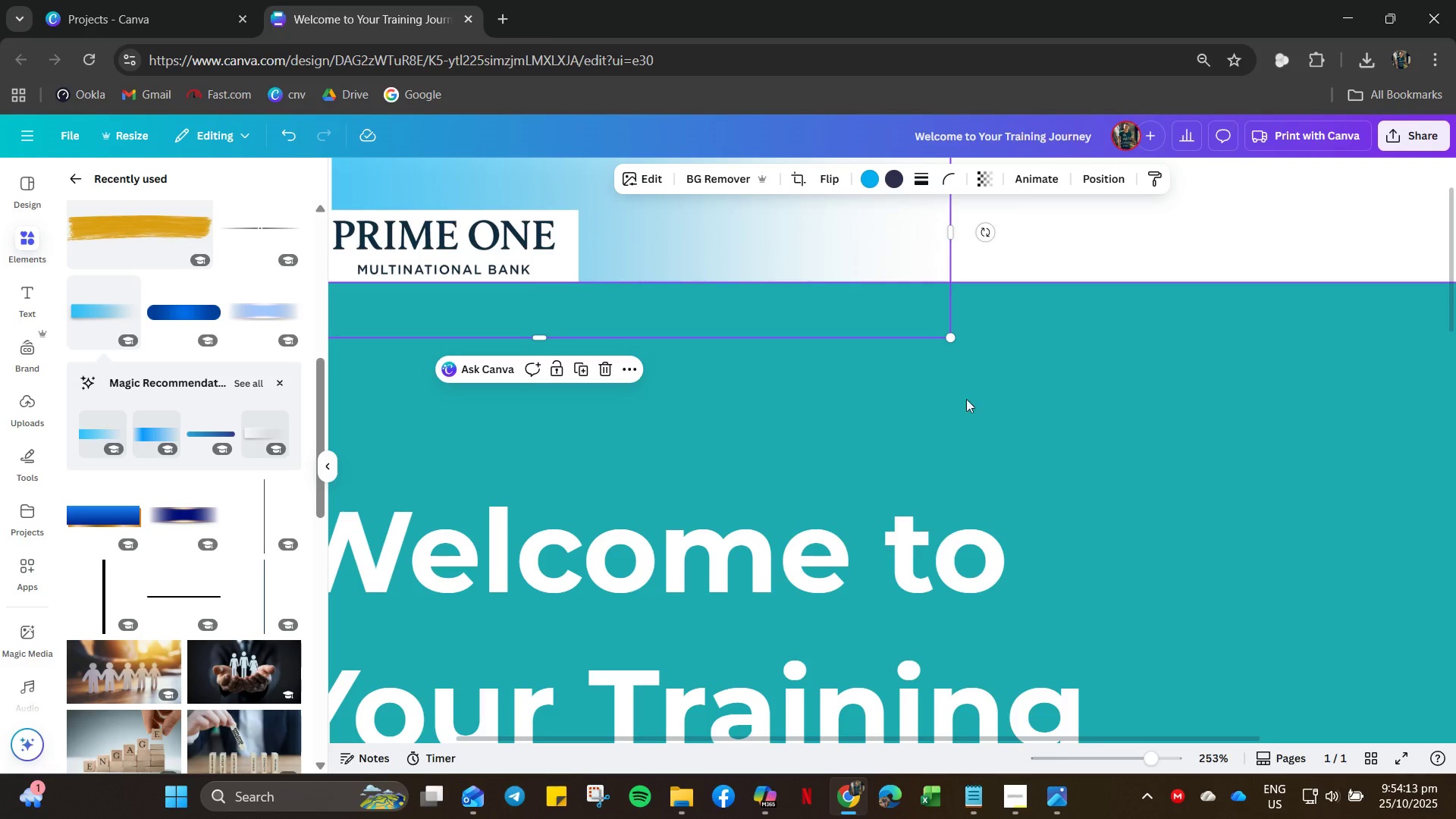 
left_click([985, 385])
 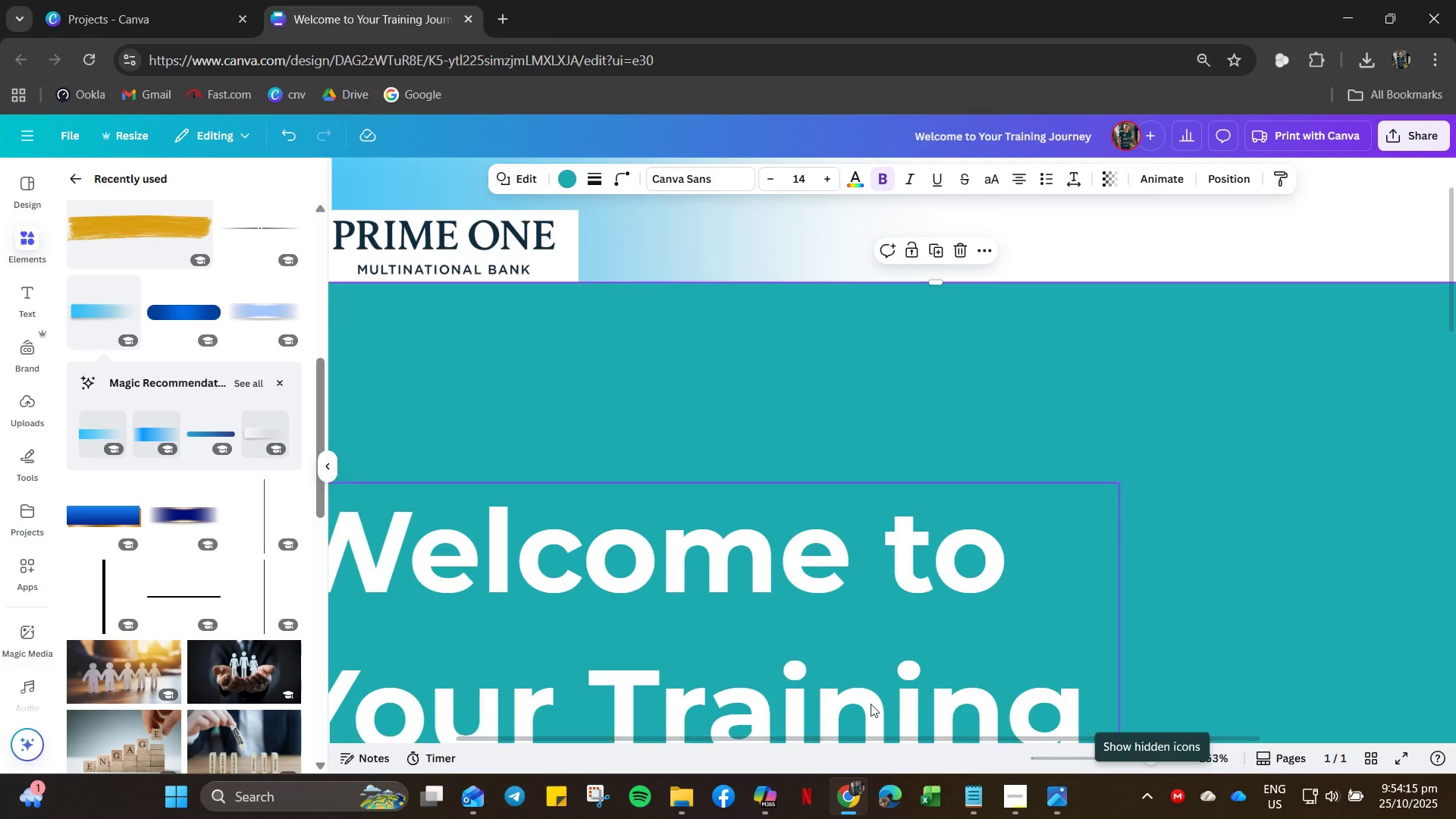 
left_click_drag(start_coordinate=[855, 736], to_coordinate=[431, 671])
 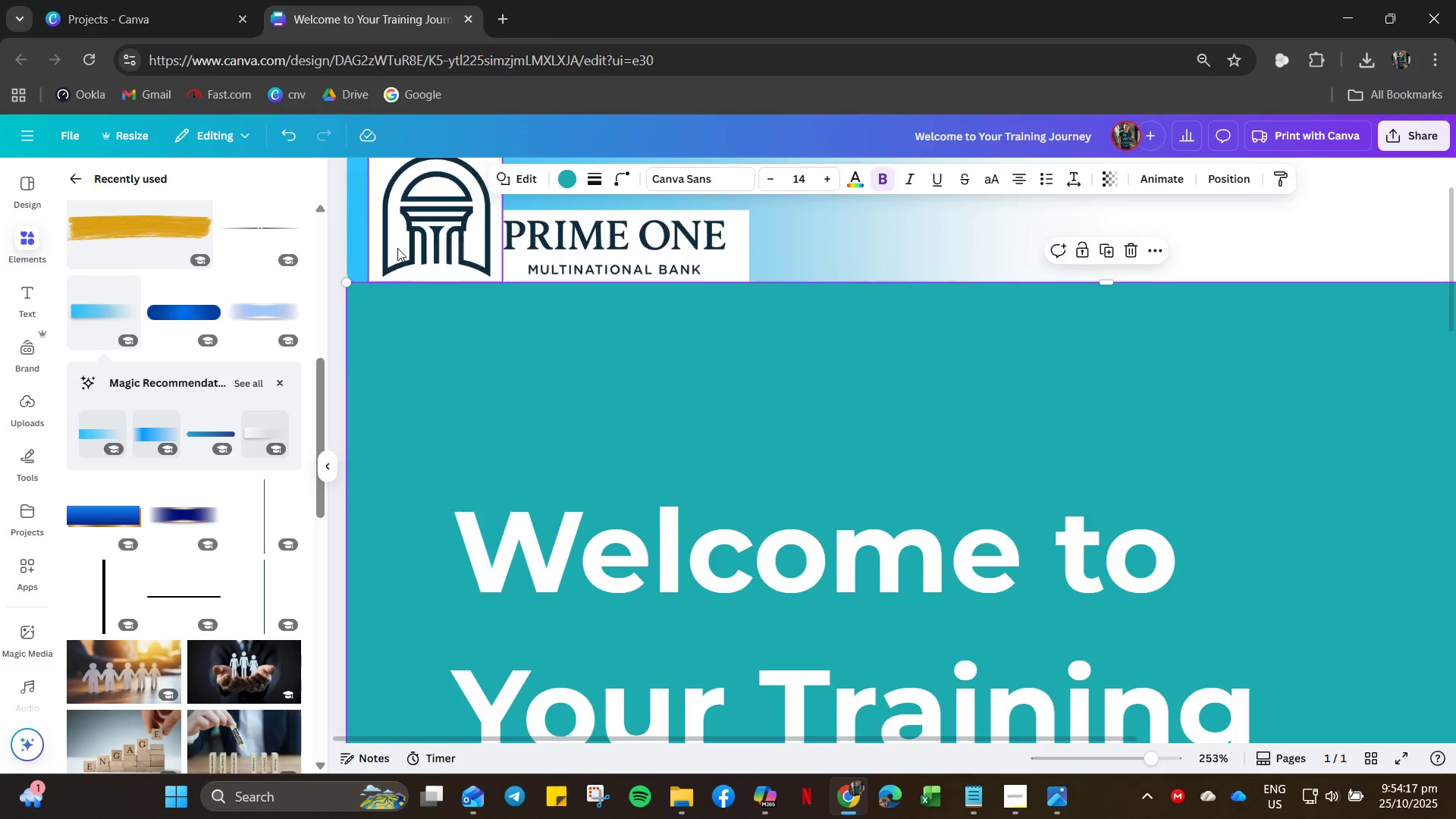 
scroll: coordinate [397, 248], scroll_direction: up, amount: 3.0
 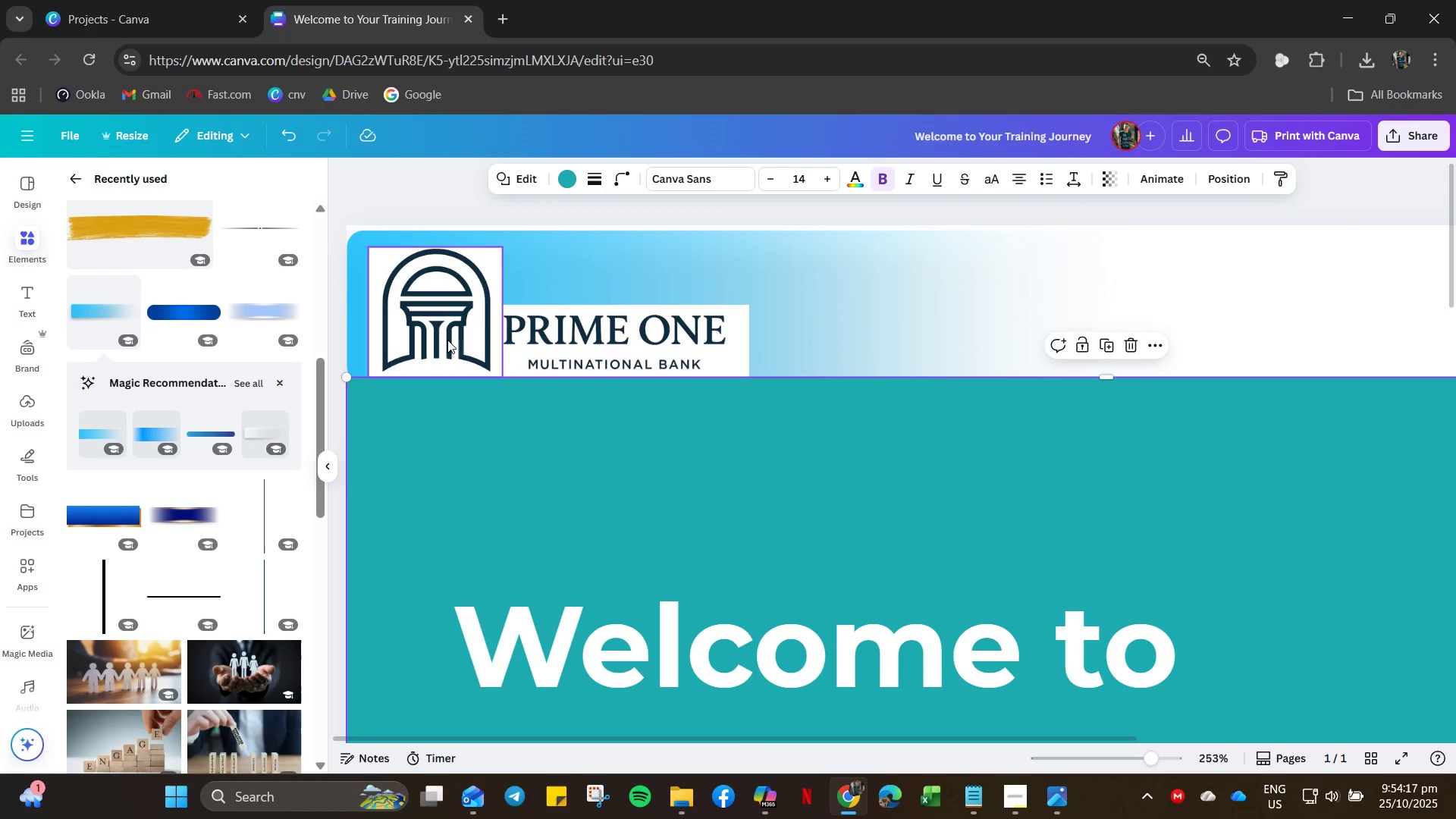 
left_click([447, 334])
 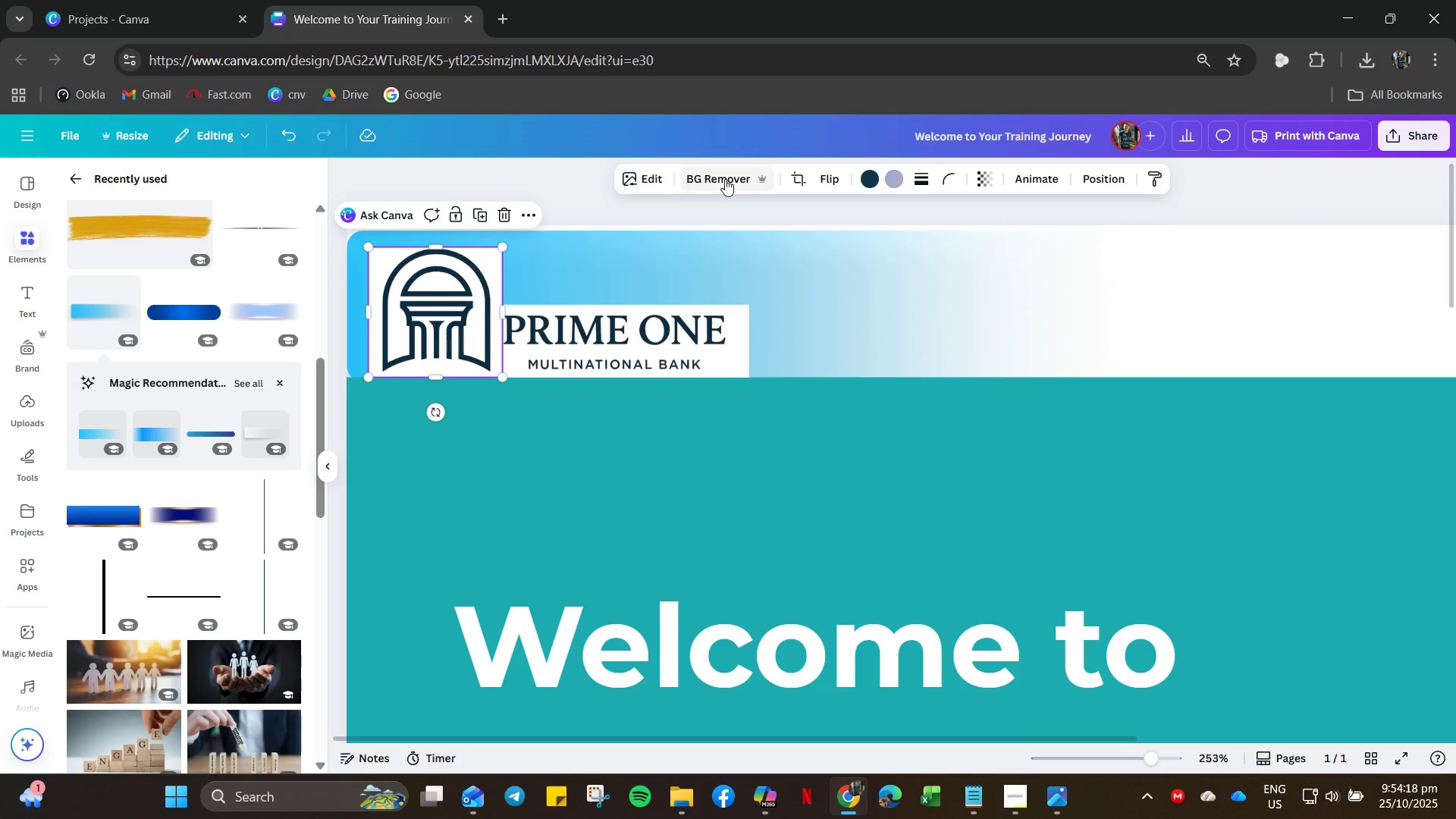 
left_click([723, 178])
 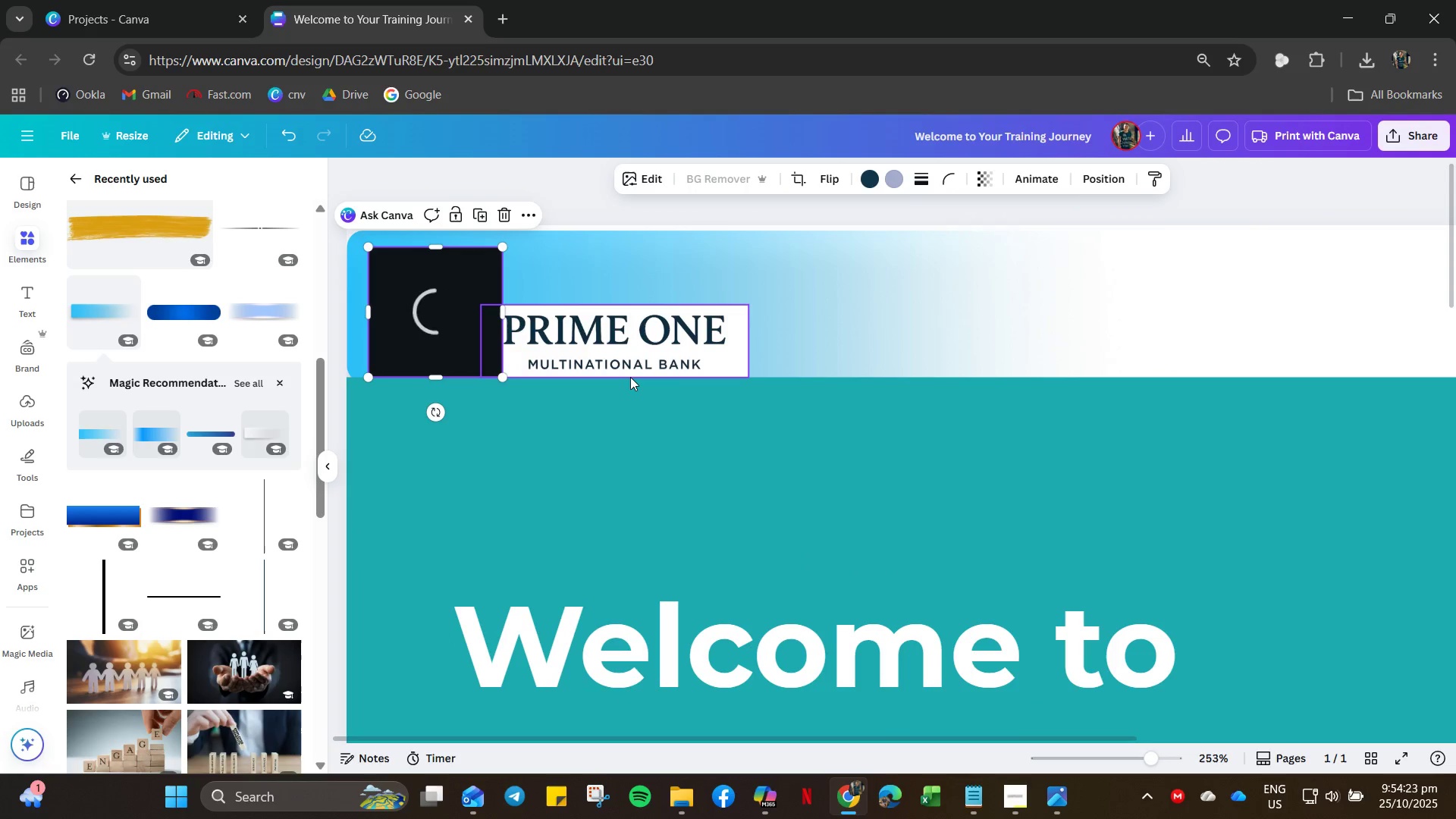 
wait(5.45)
 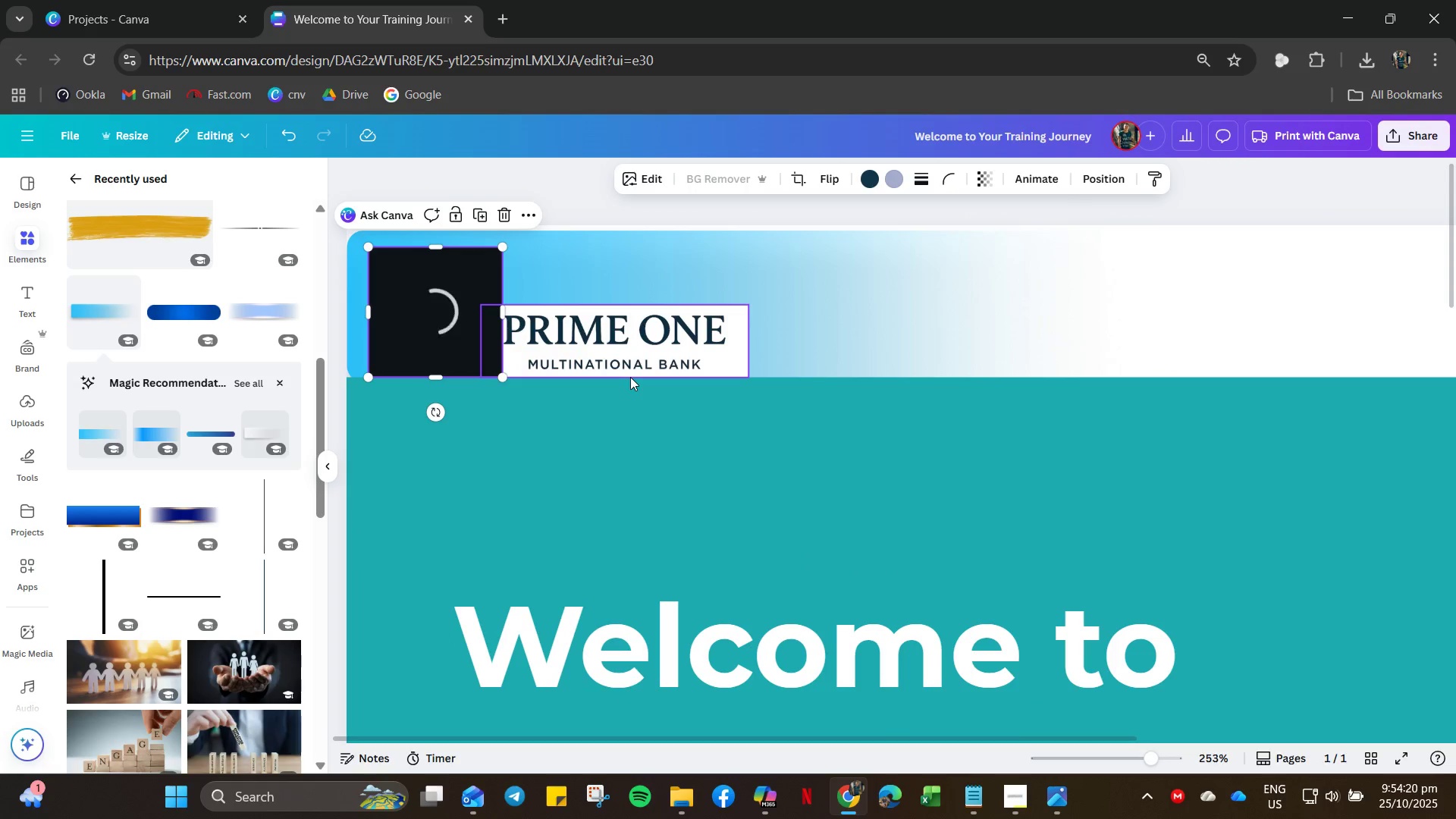 
left_click([646, 357])
 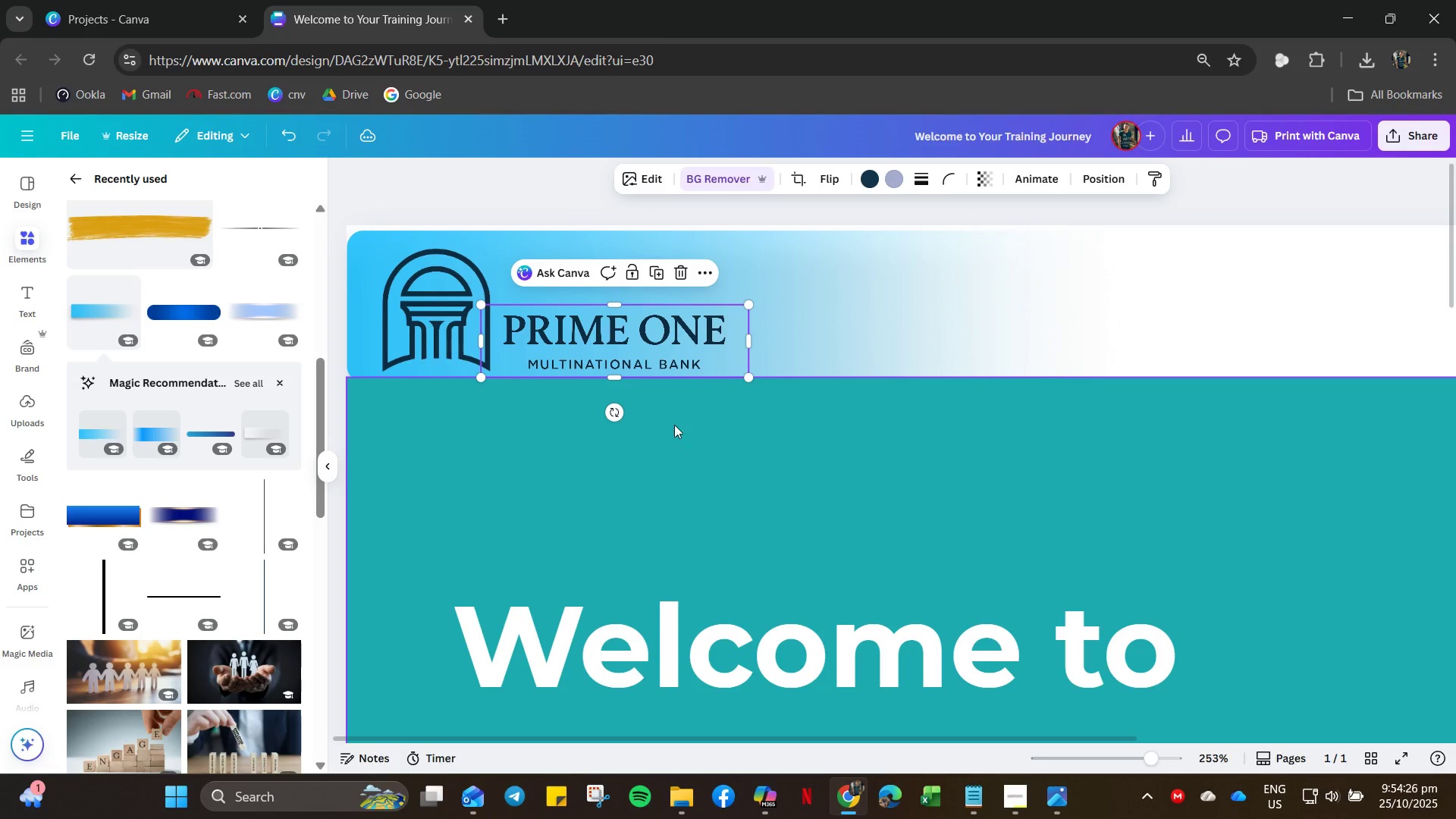 
left_click([573, 454])
 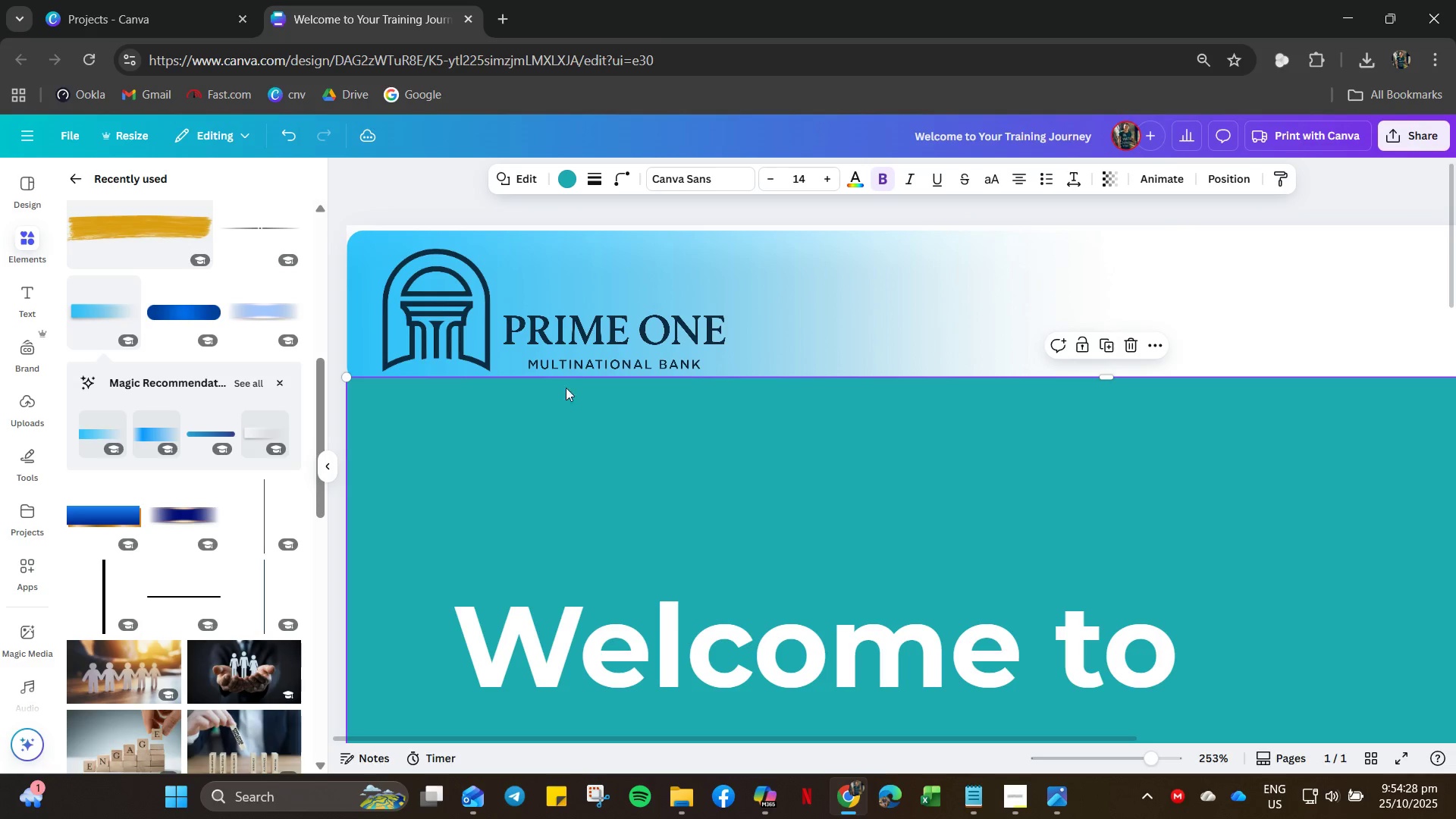 
left_click([576, 359])
 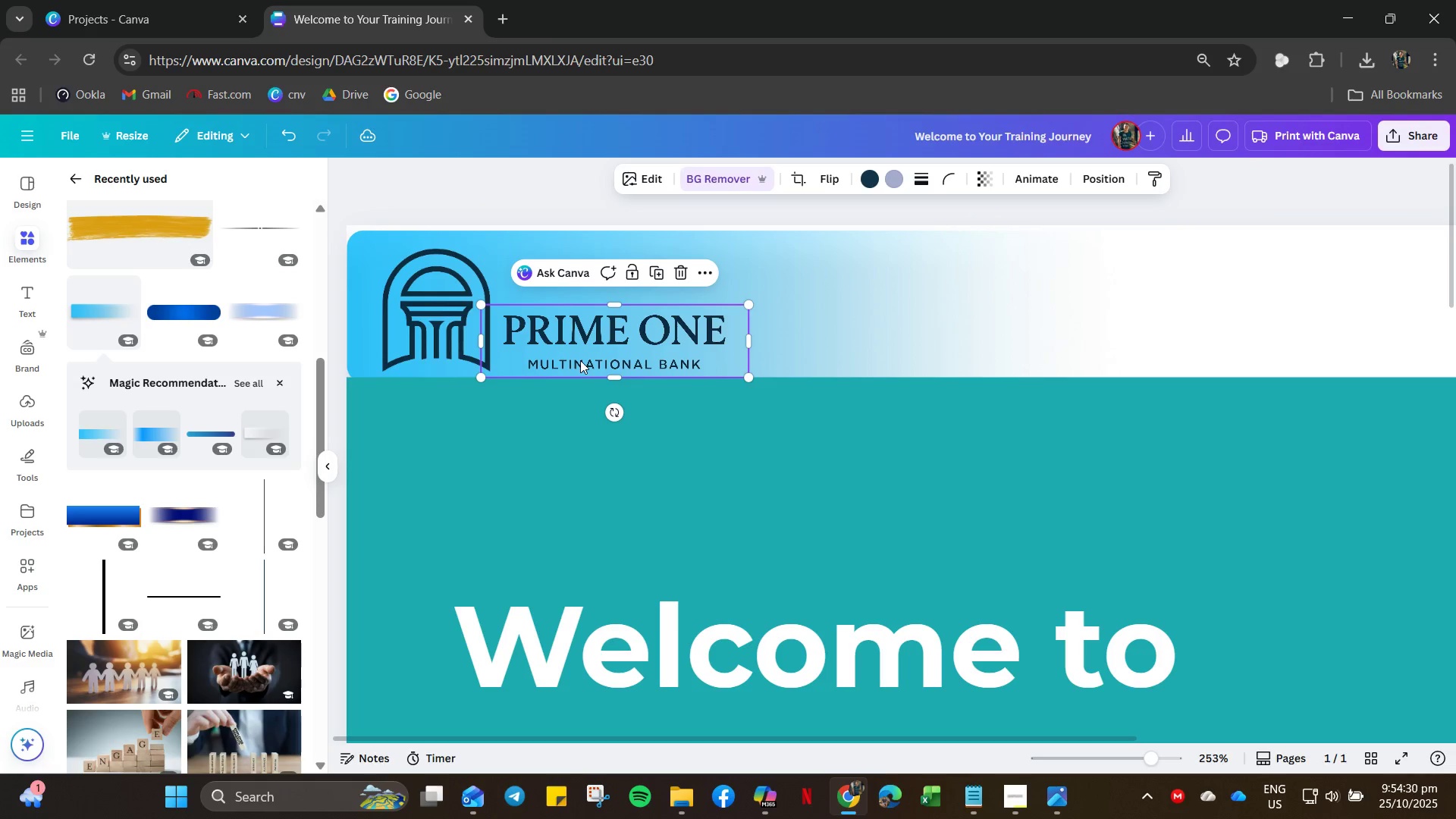 
key(ArrowUp)
 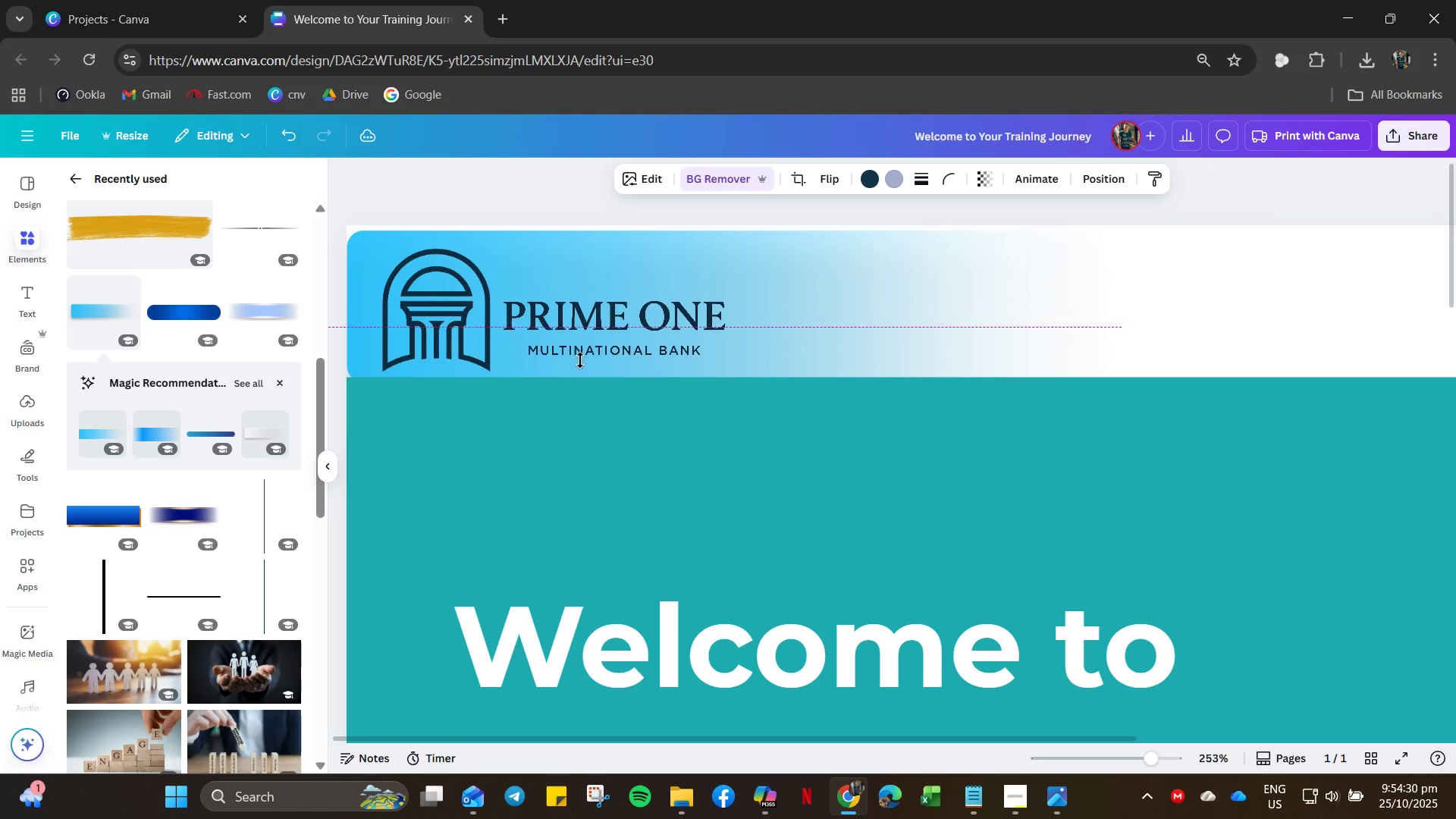 
key(ArrowUp)
 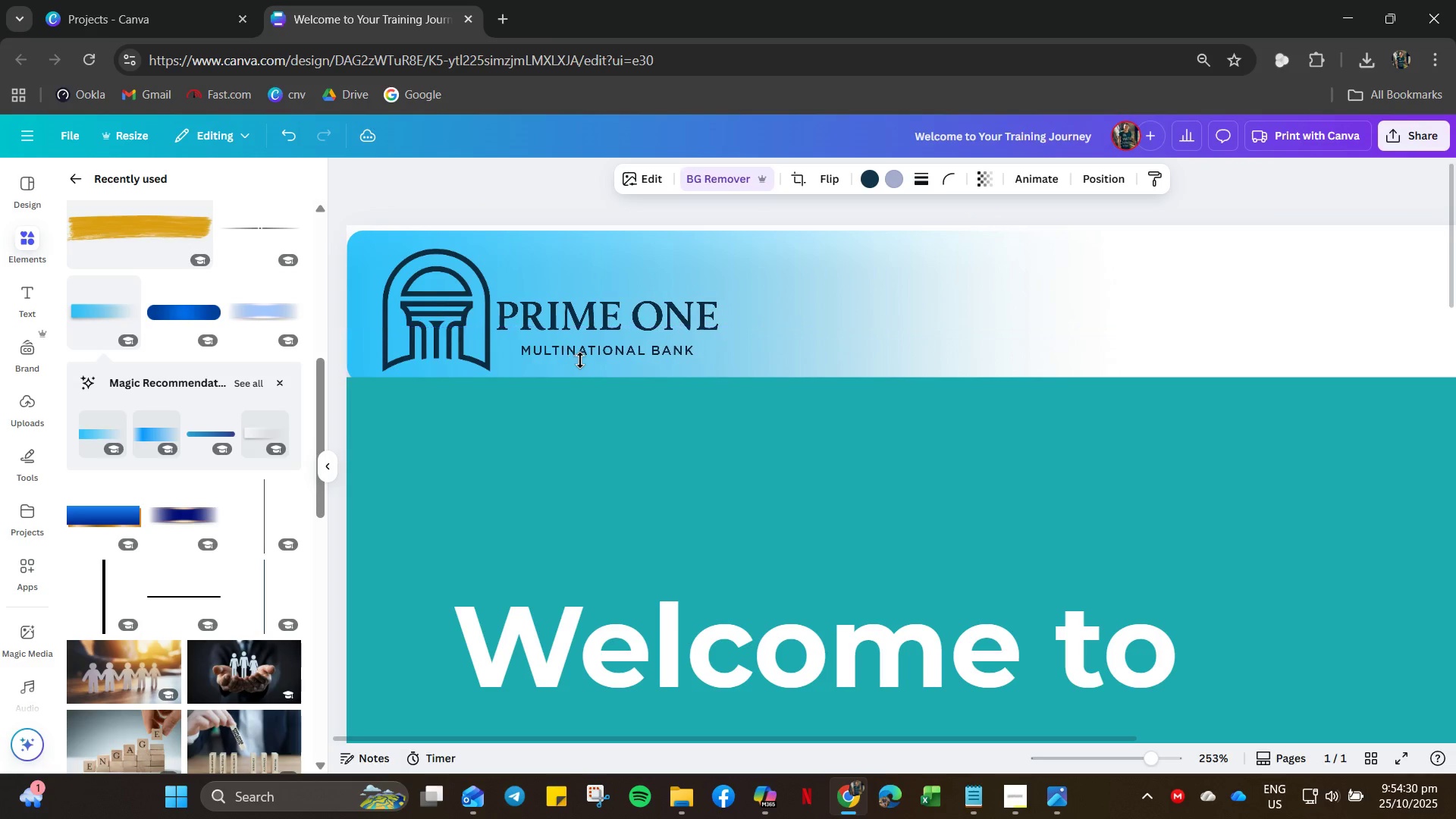 
key(ArrowLeft)
 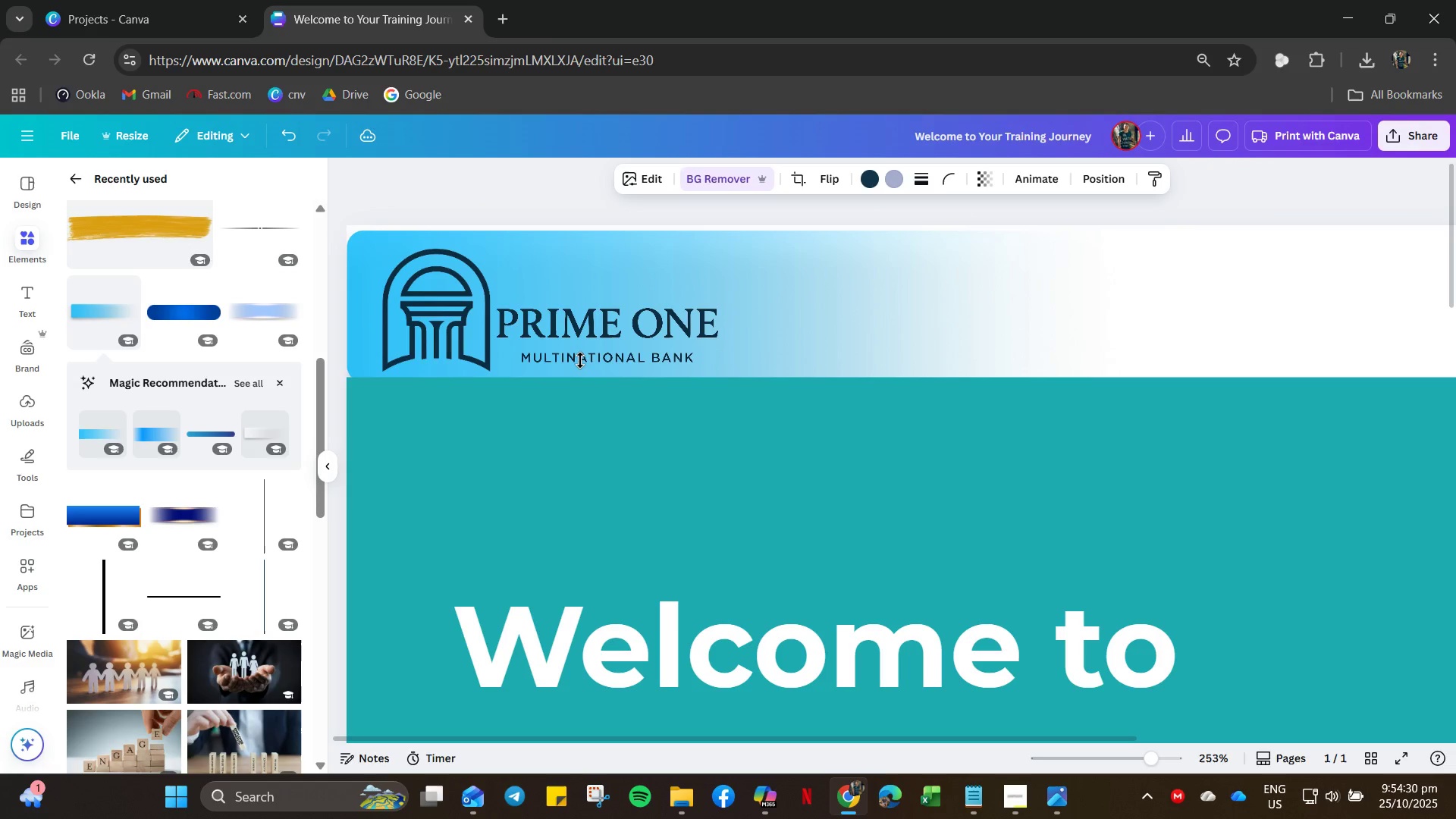 
key(ArrowDown)
 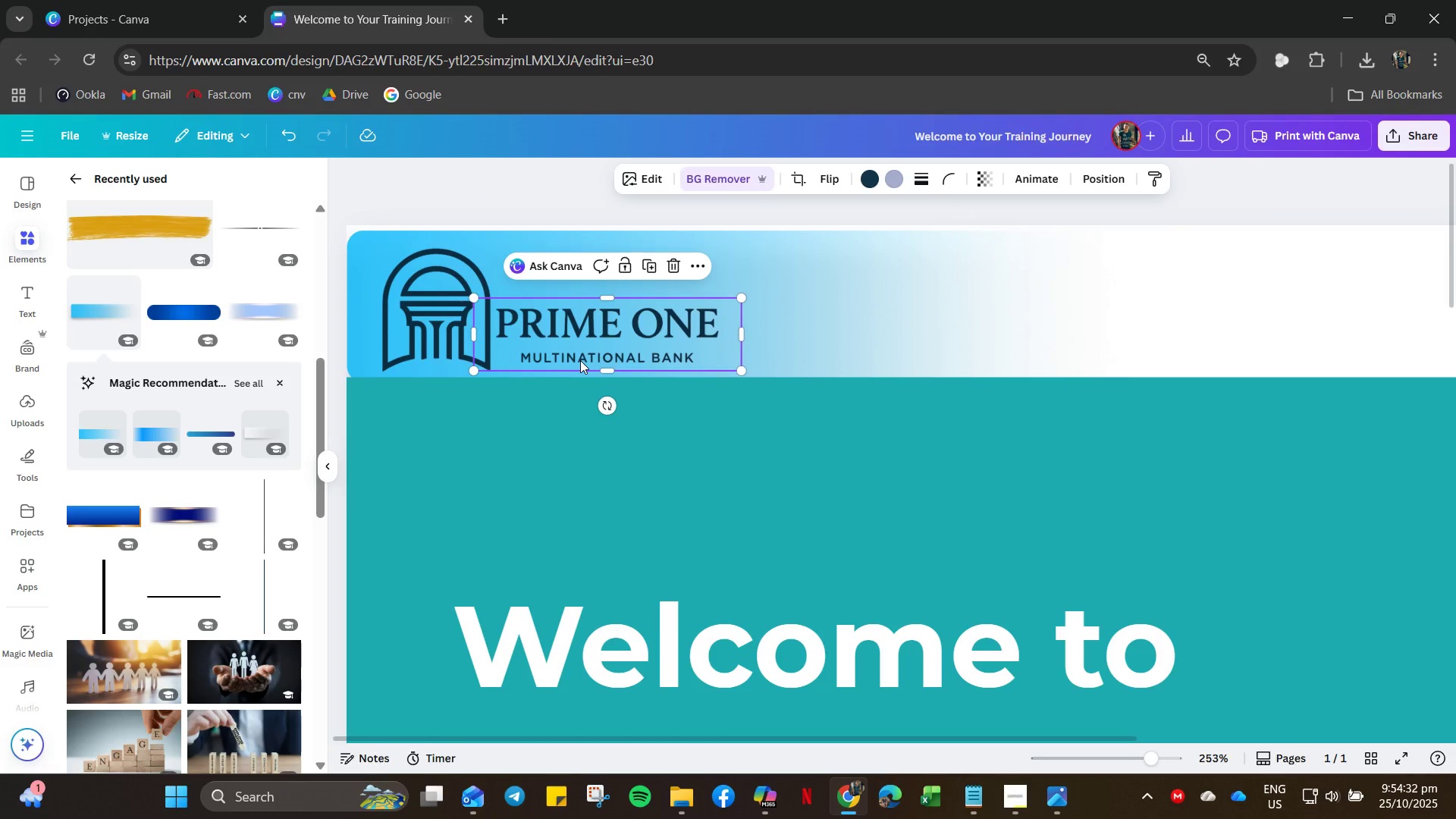 
key(ArrowDown)
 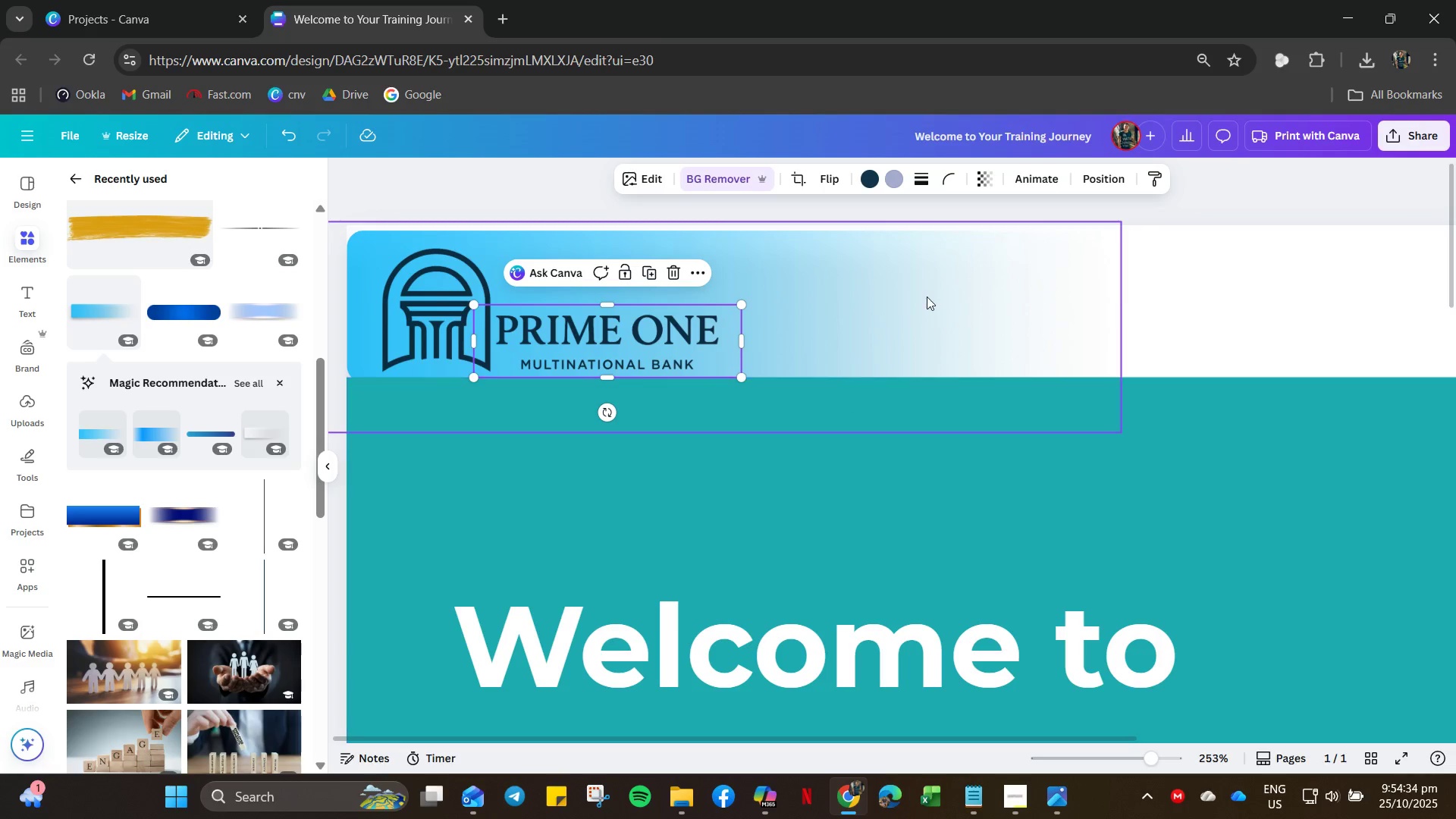 
left_click([926, 290])
 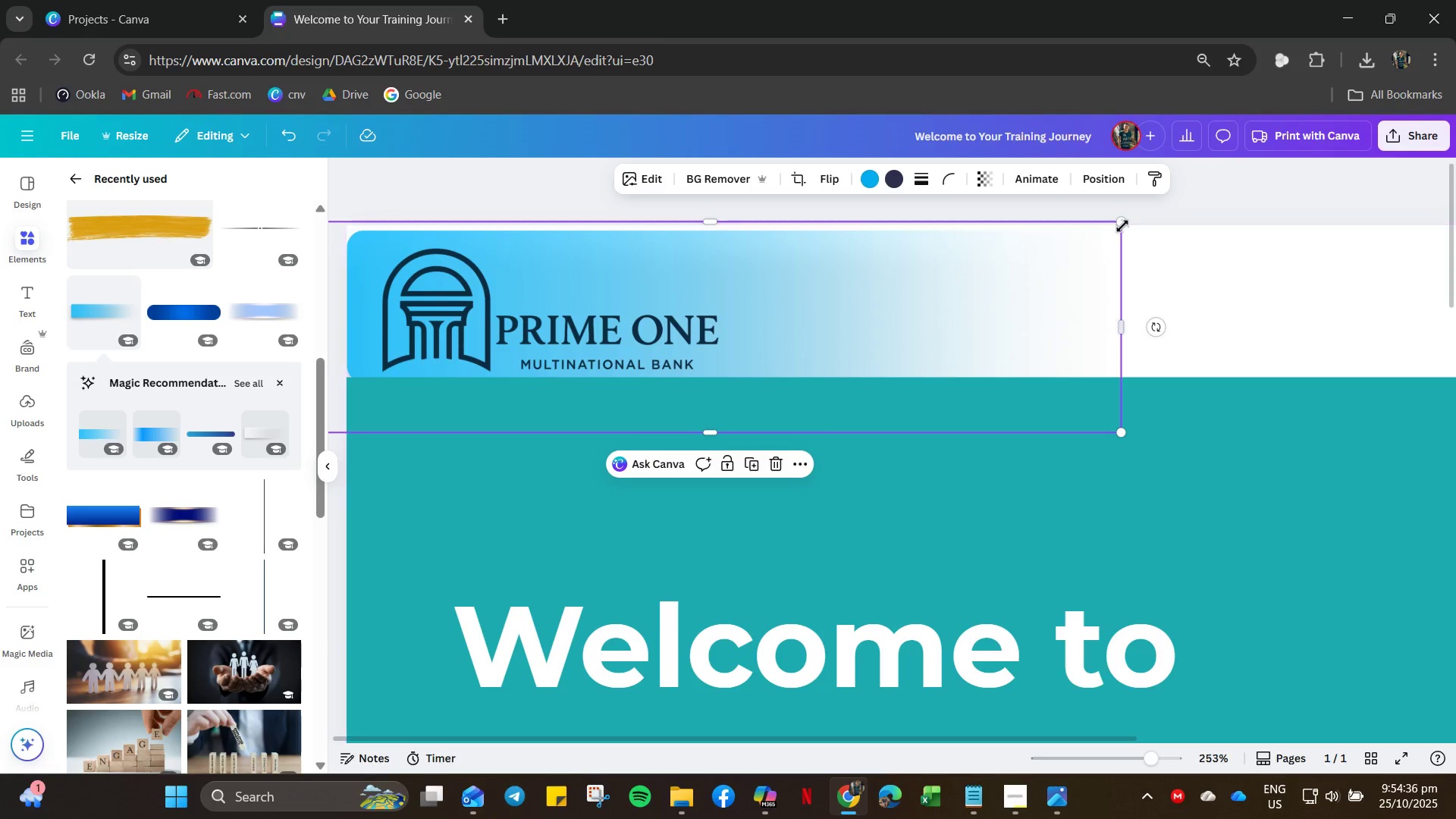 
left_click_drag(start_coordinate=[1122, 226], to_coordinate=[1179, 158])
 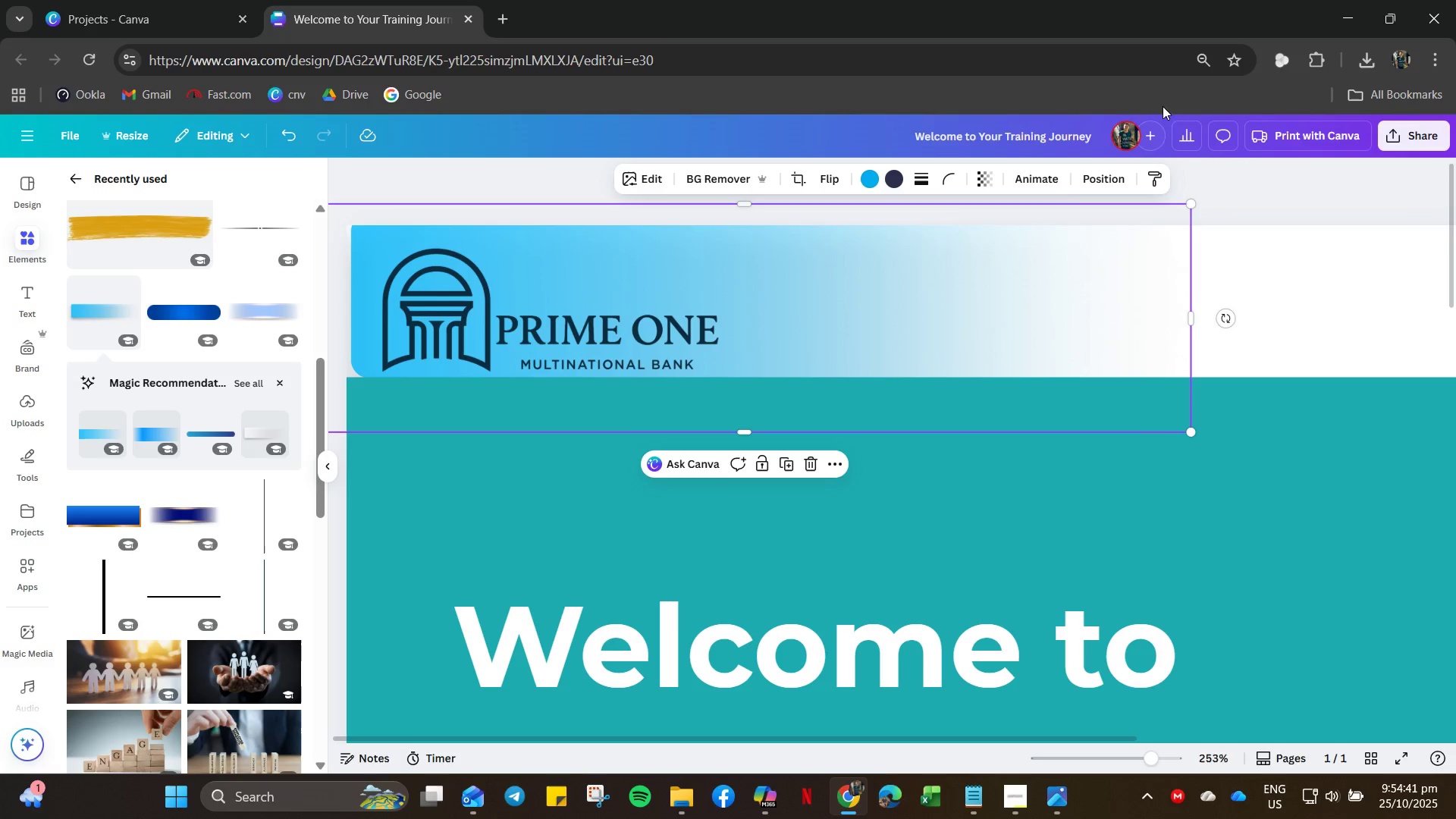 
left_click_drag(start_coordinate=[1190, 206], to_coordinate=[1151, 257])
 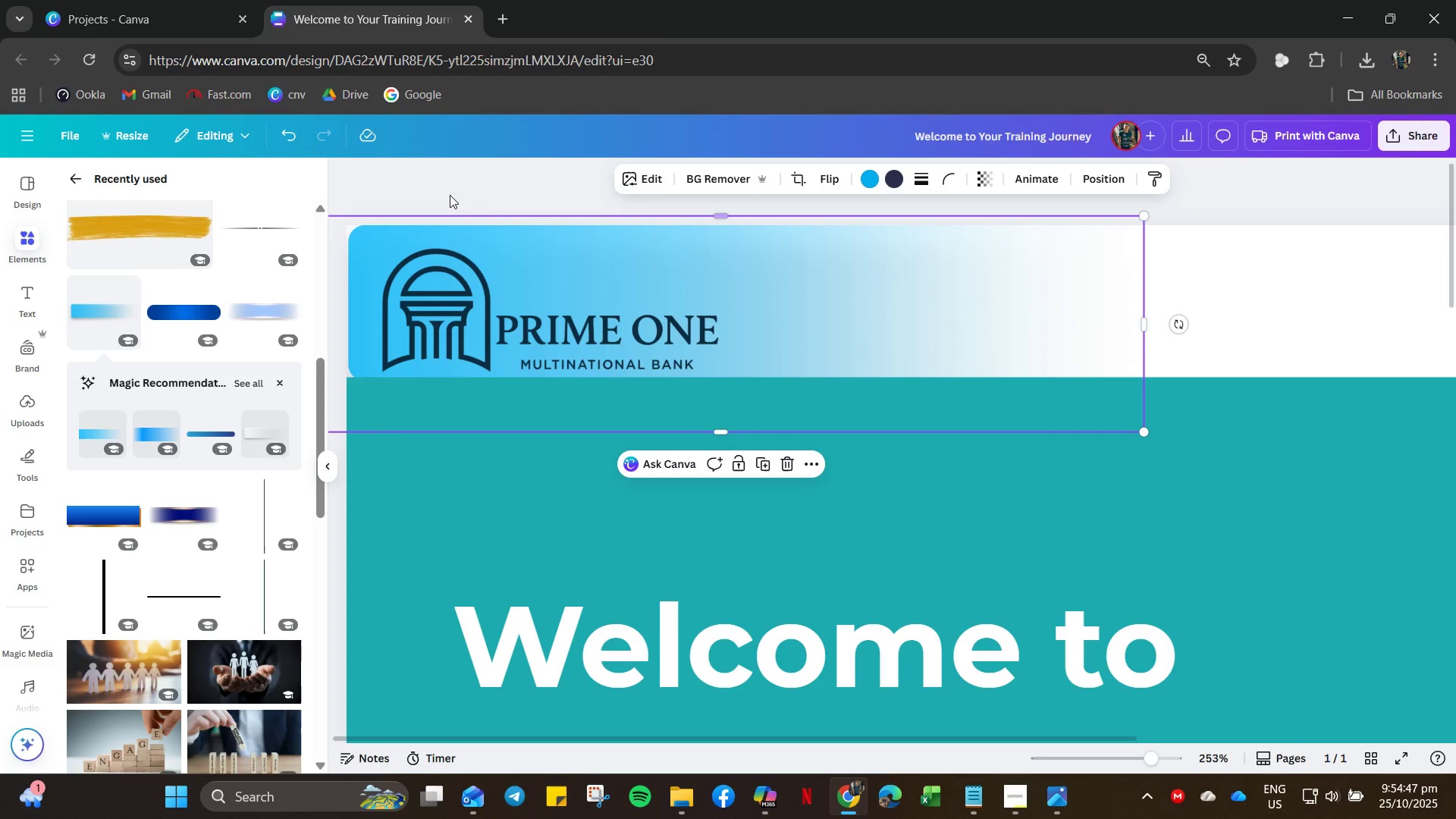 
left_click([450, 188])
 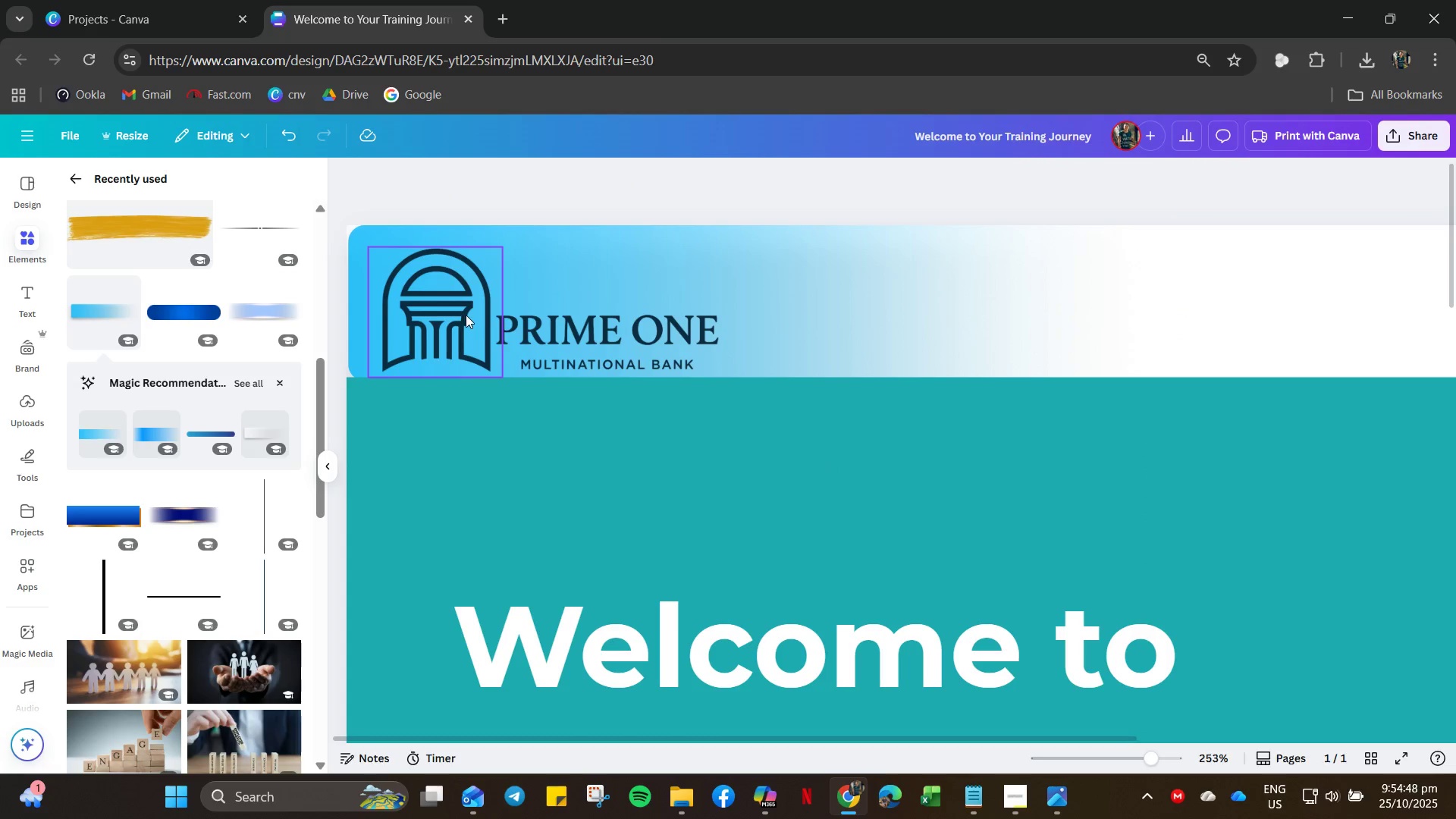 
left_click([465, 315])
 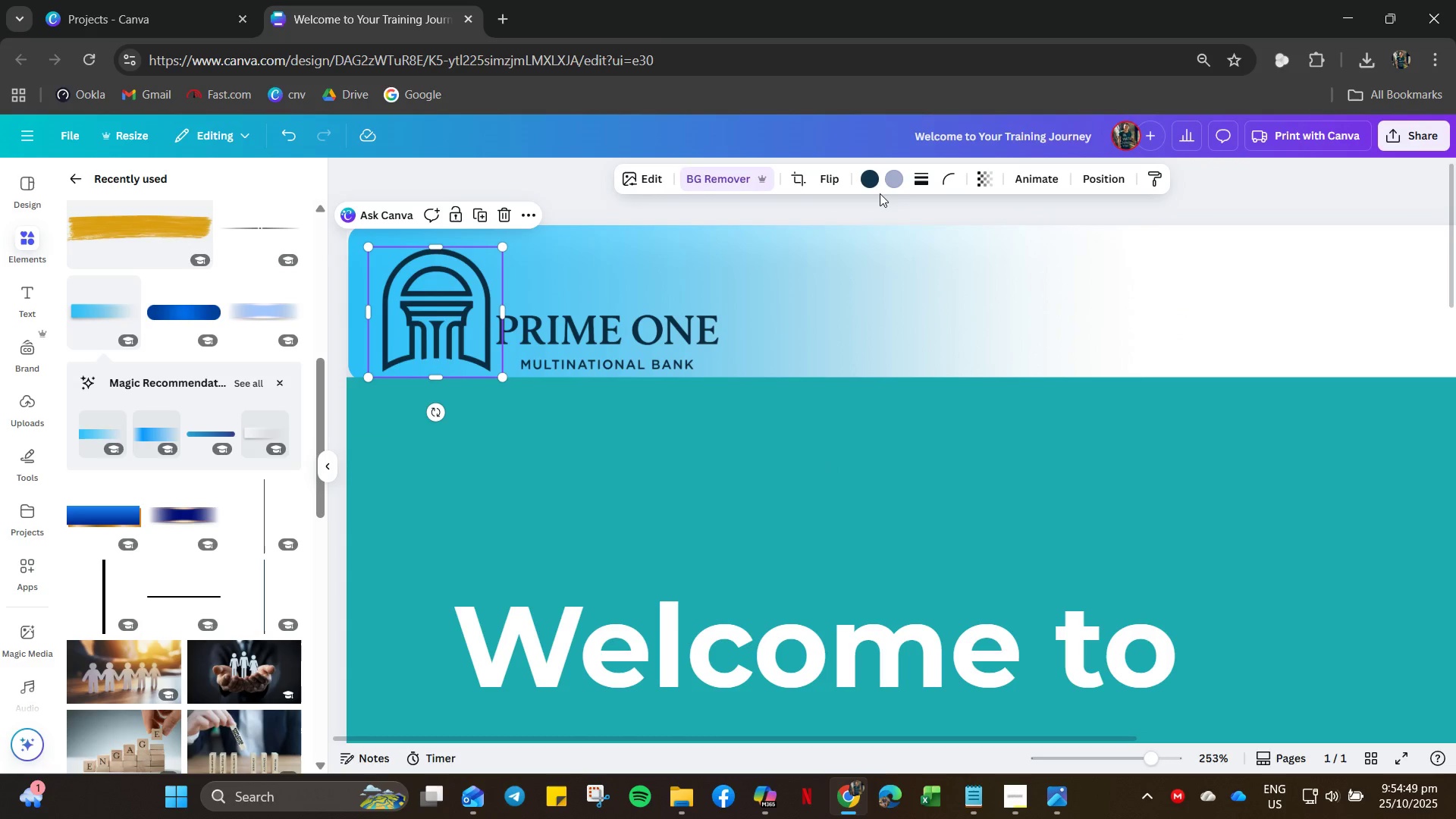 
left_click([869, 172])
 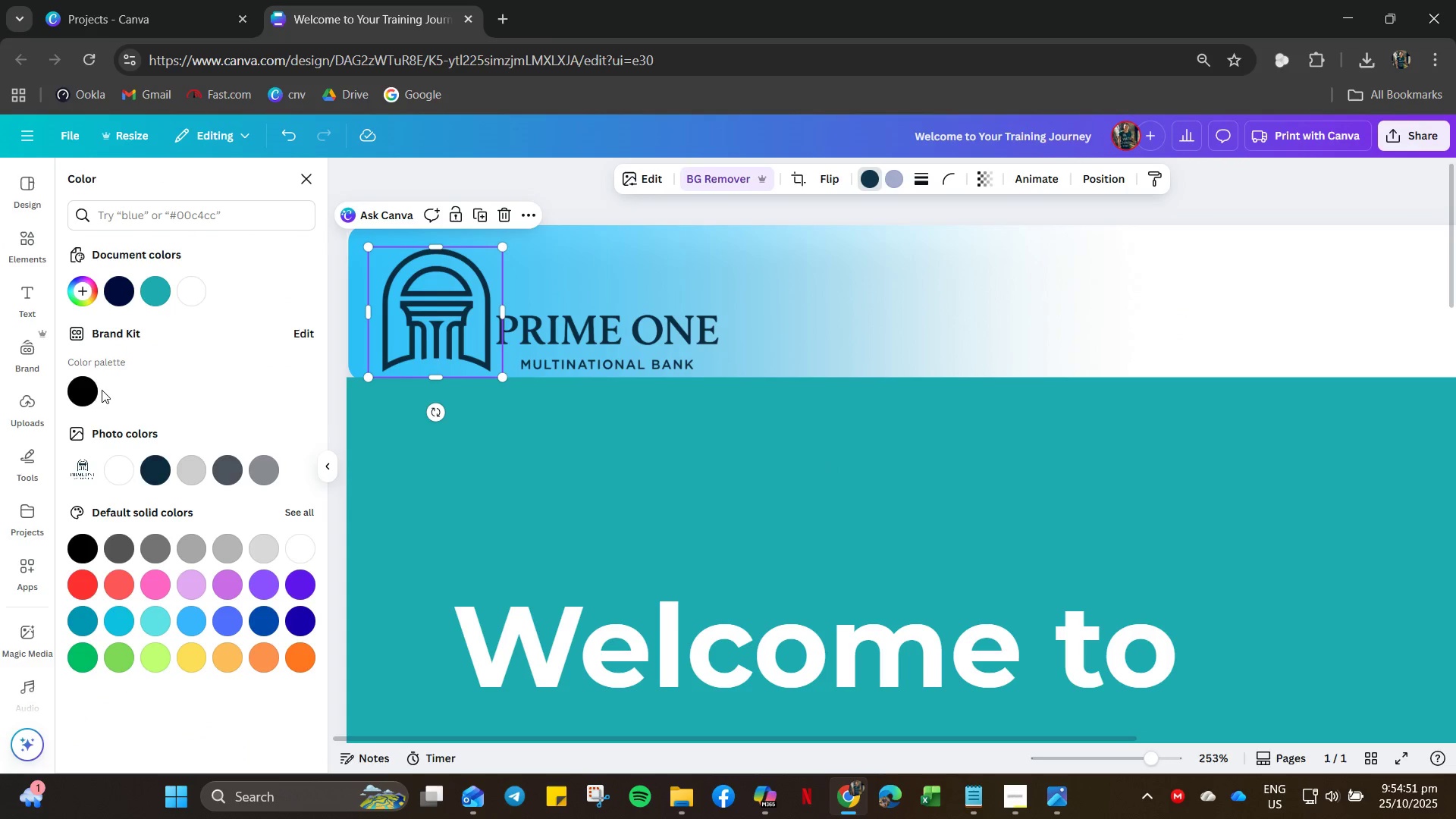 
mouse_move([183, 299])
 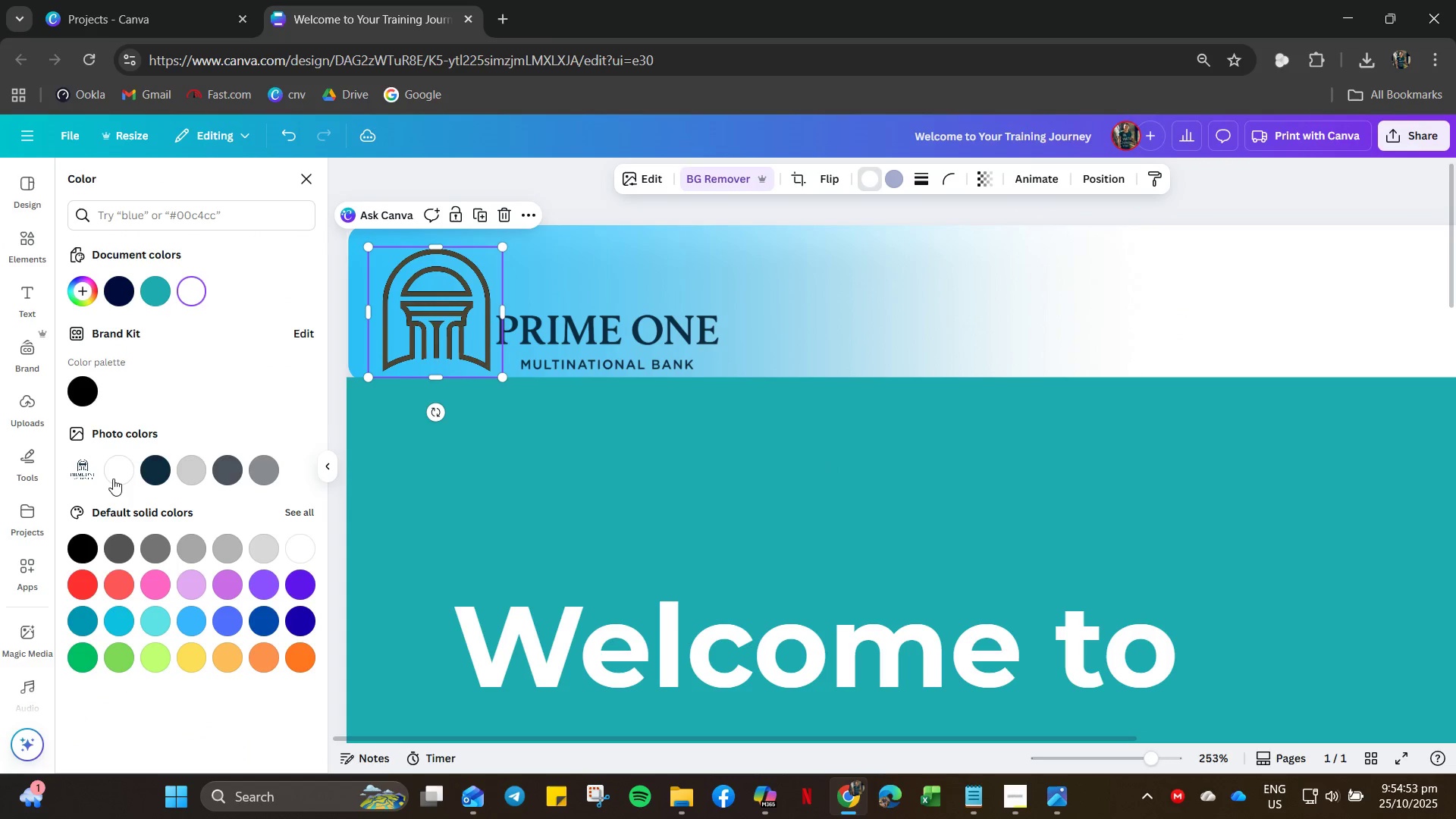 
left_click([113, 477])
 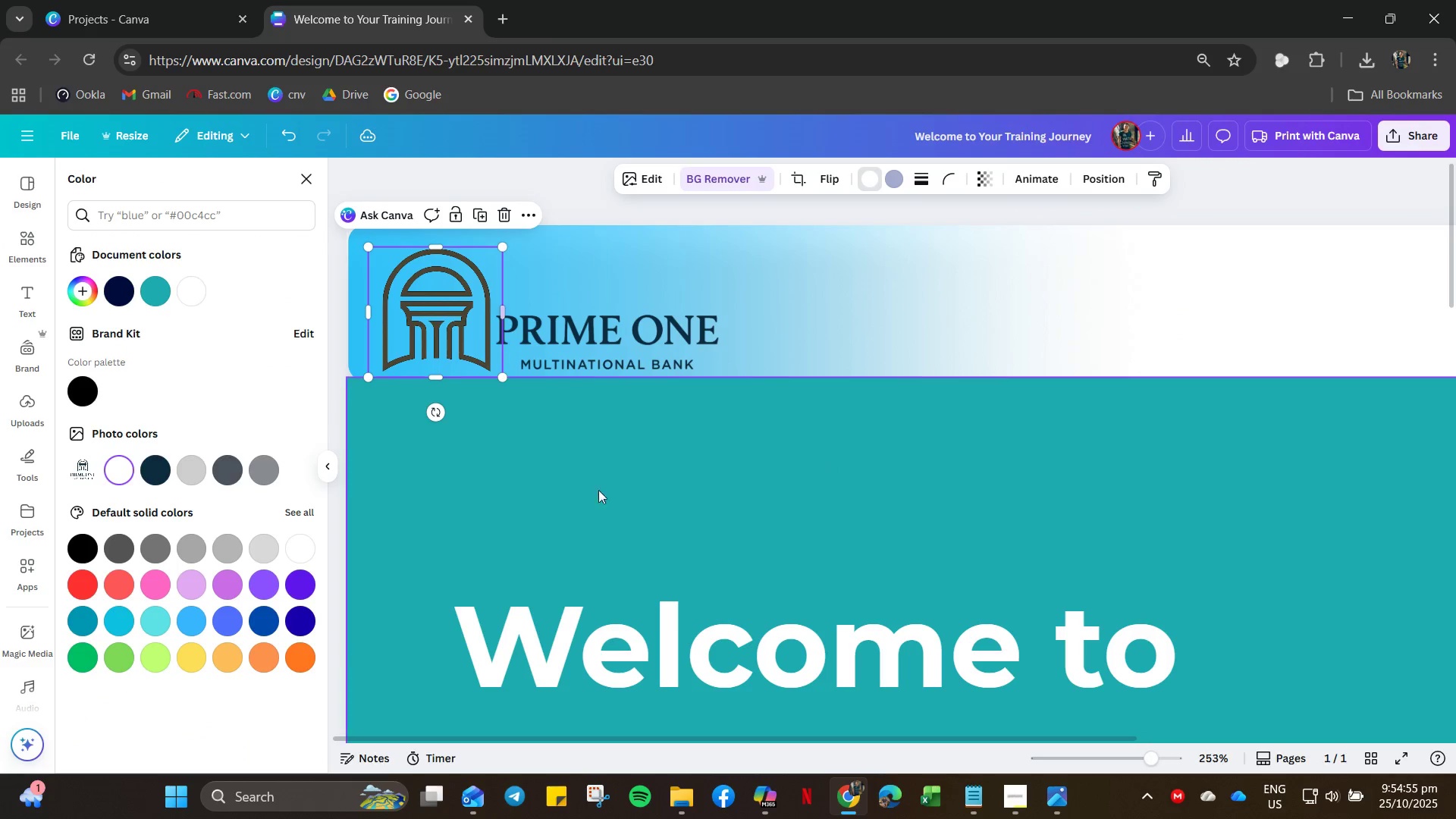 
left_click([617, 483])
 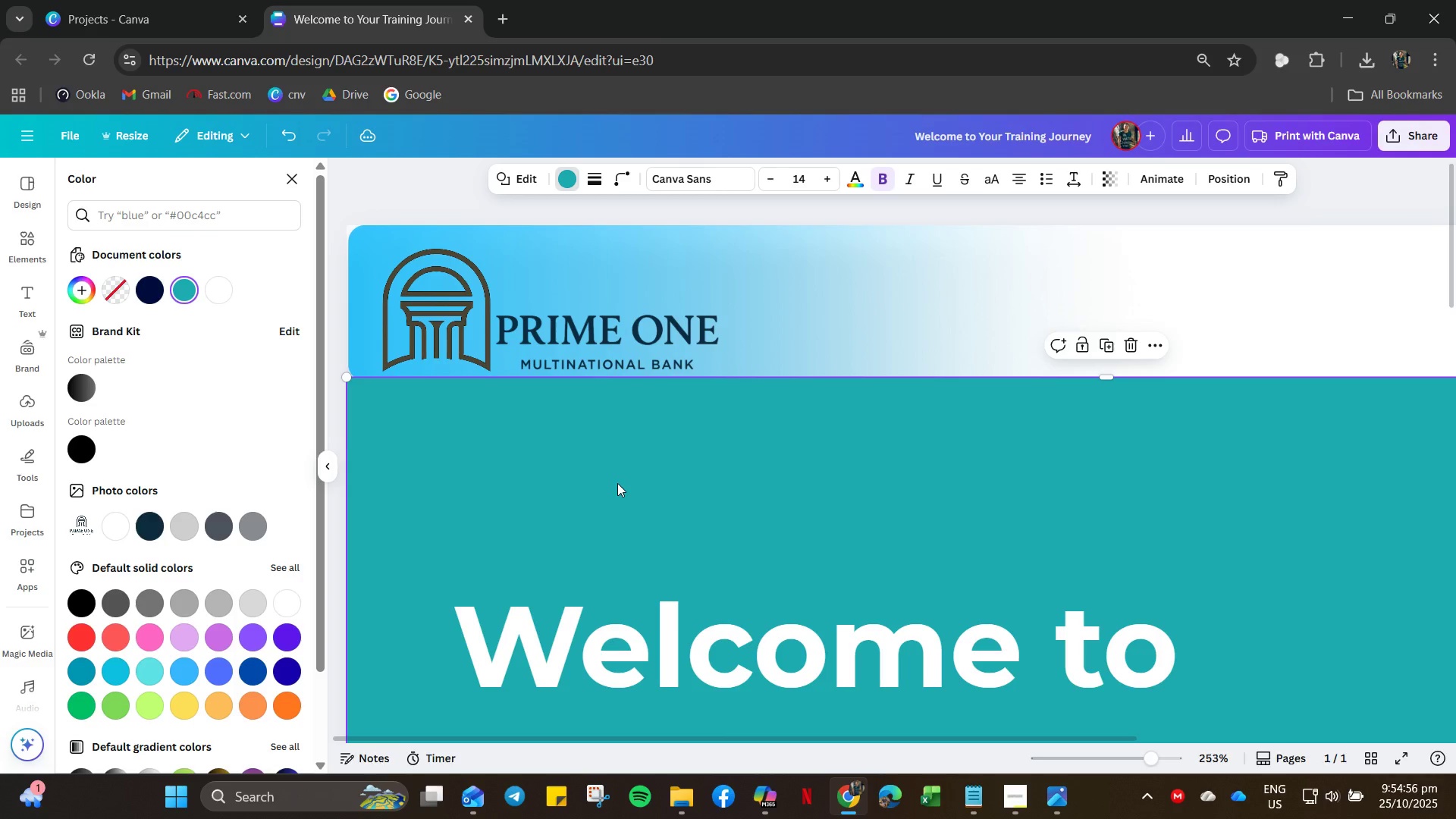 
key(Control+Z)
 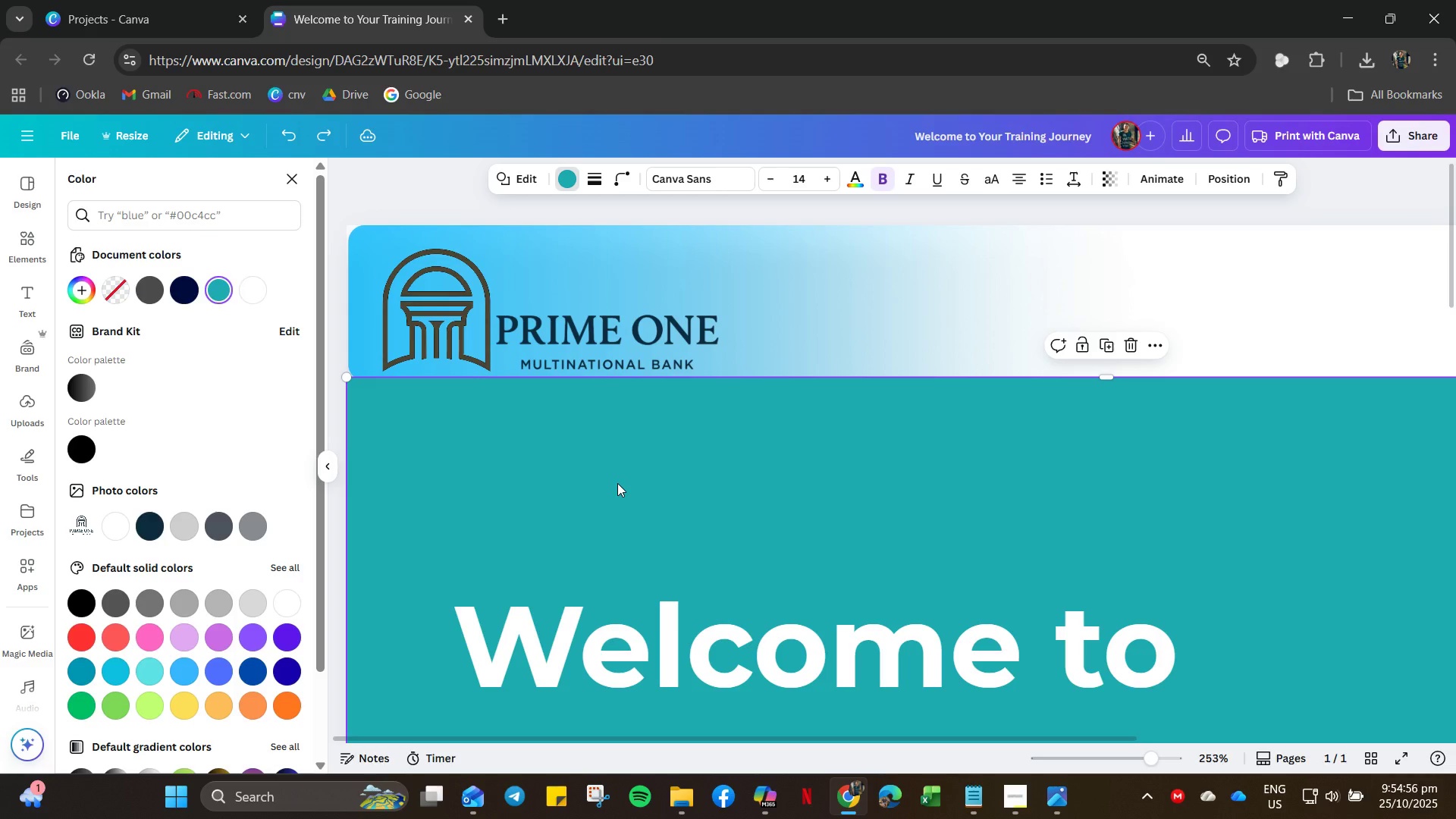 
key(Control+Z)
 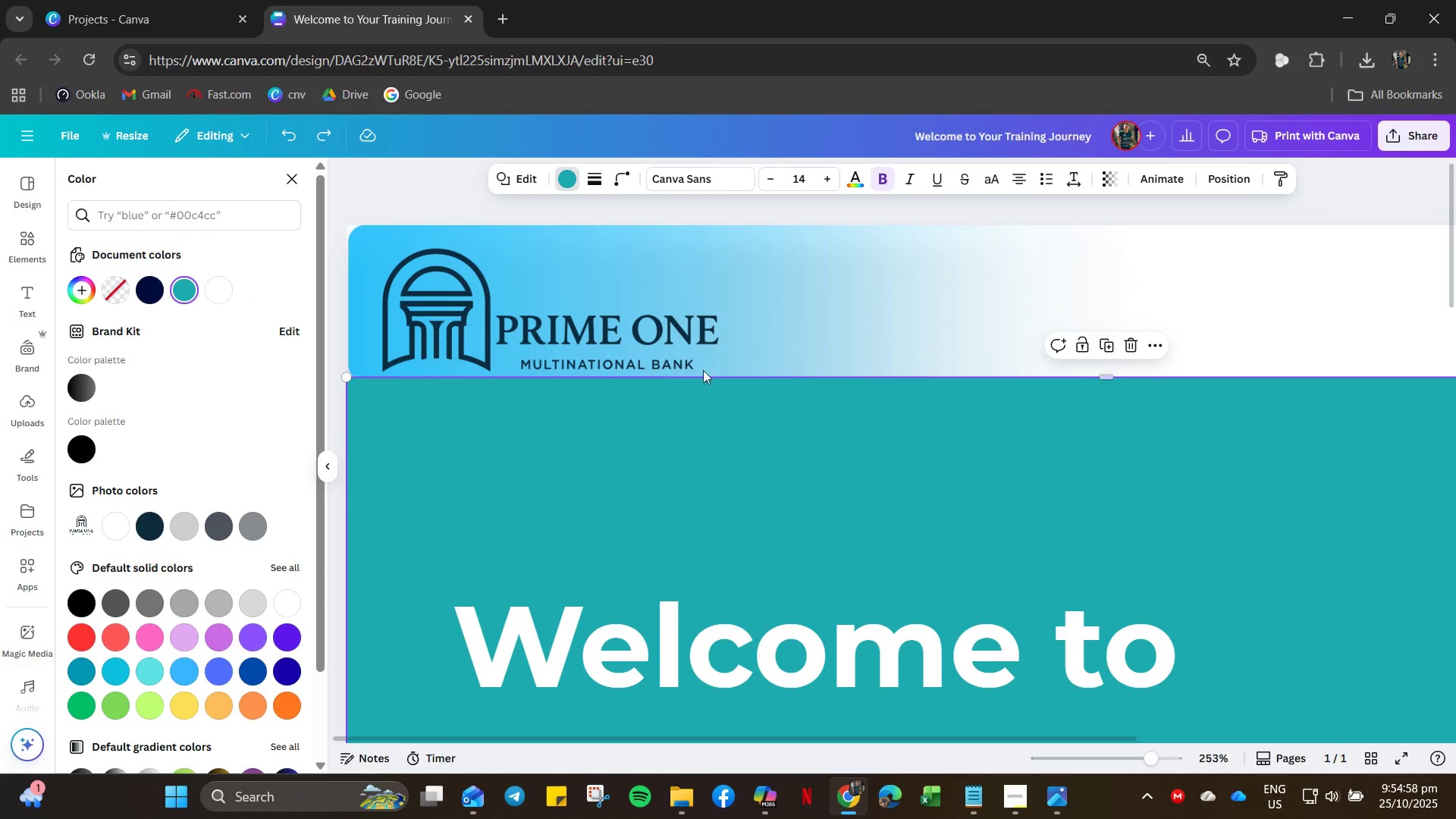 
left_click([789, 333])
 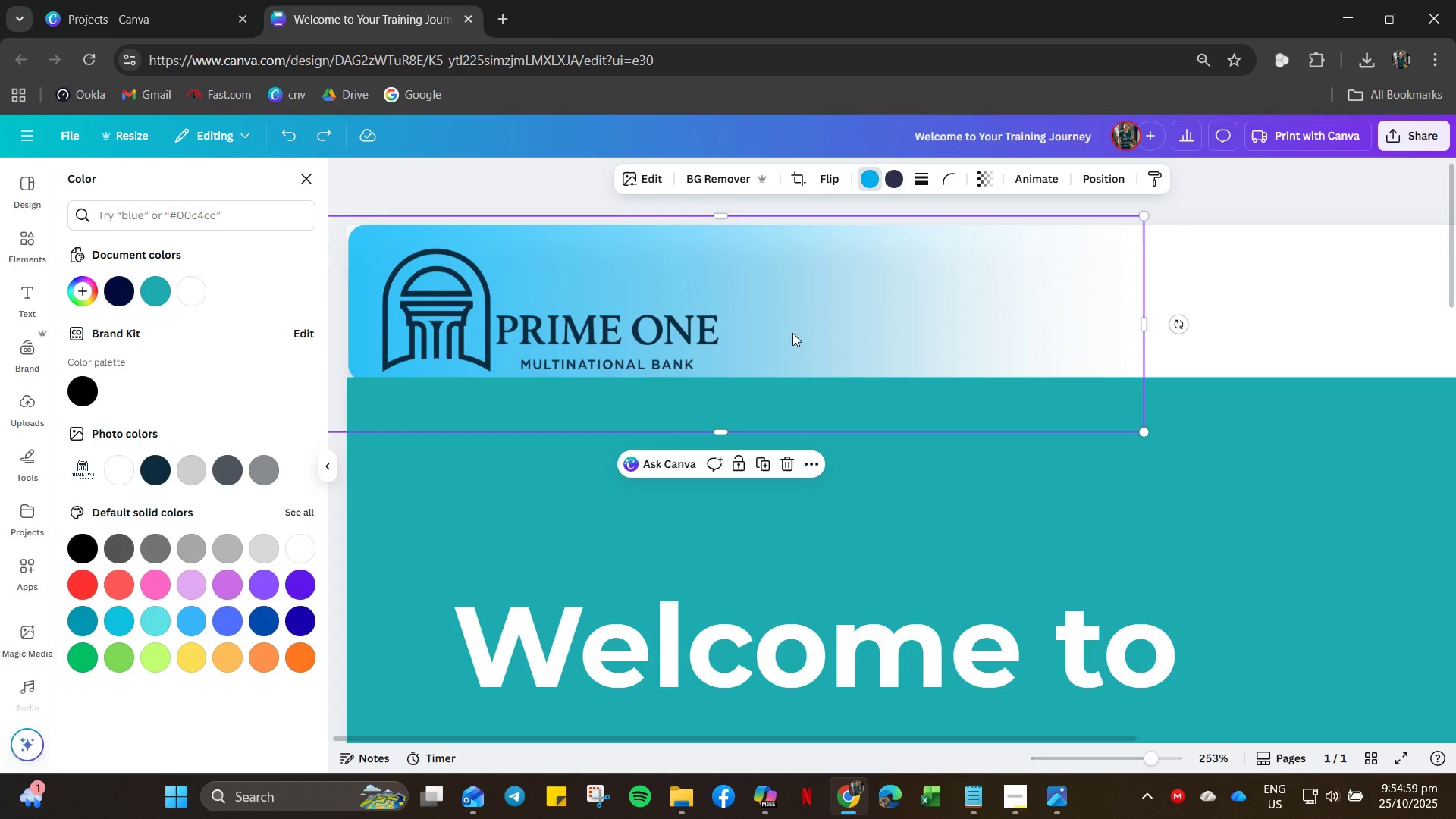 
key(Delete)
 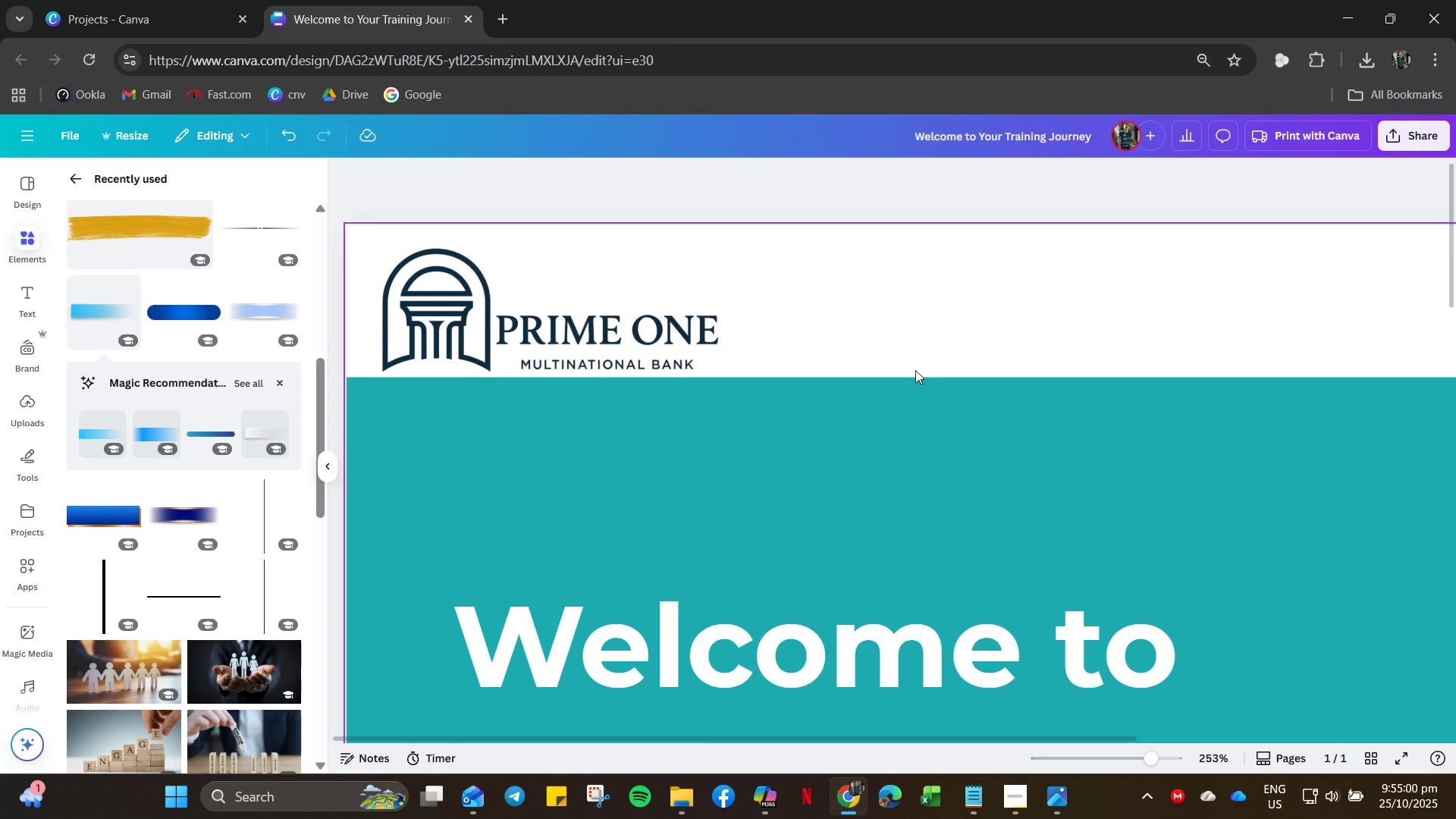 
left_click([916, 325])
 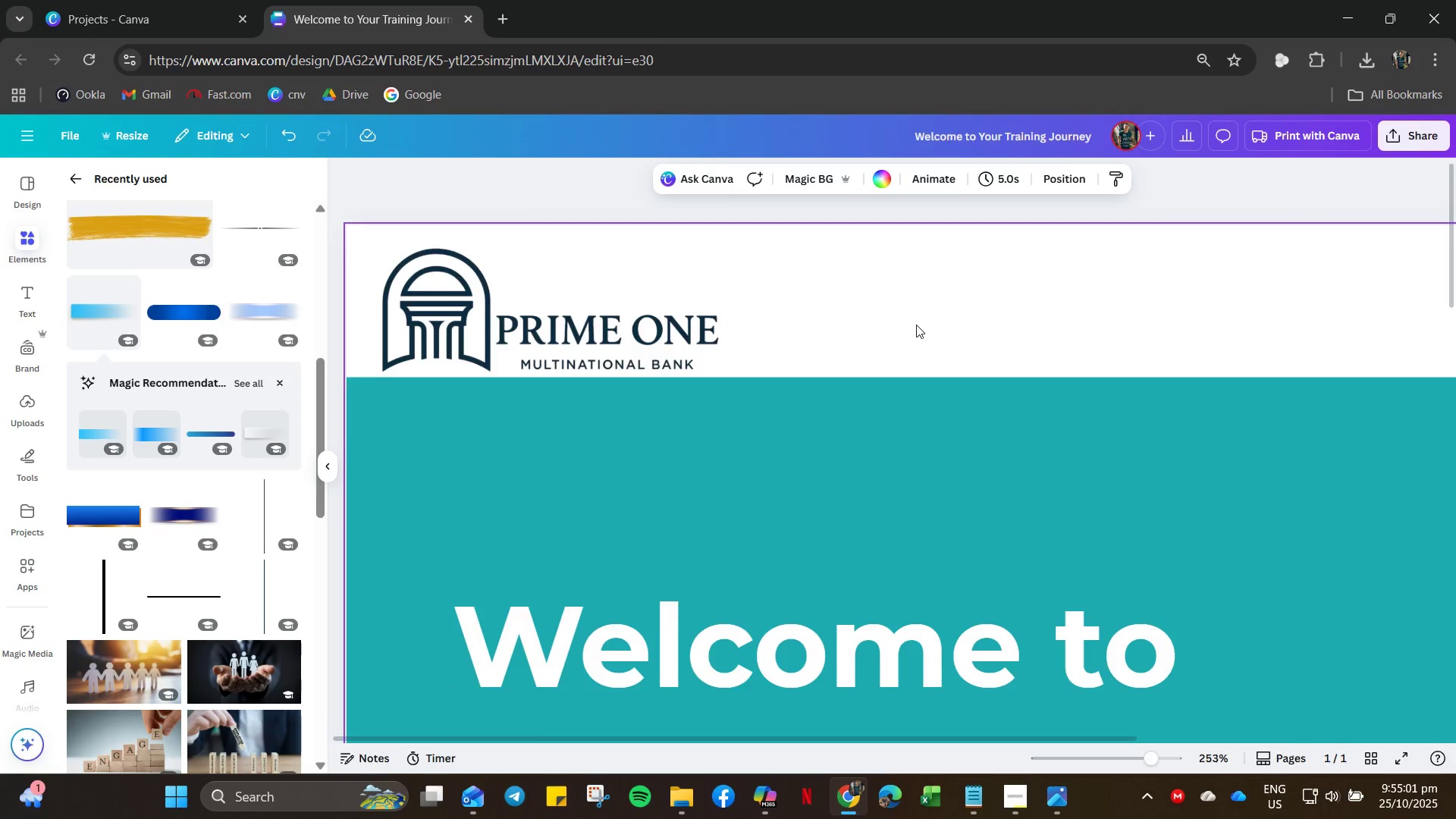 
hold_key(key=ControlLeft, duration=0.52)
scroll: coordinate [916, 325], scroll_direction: down, amount: 4.0
 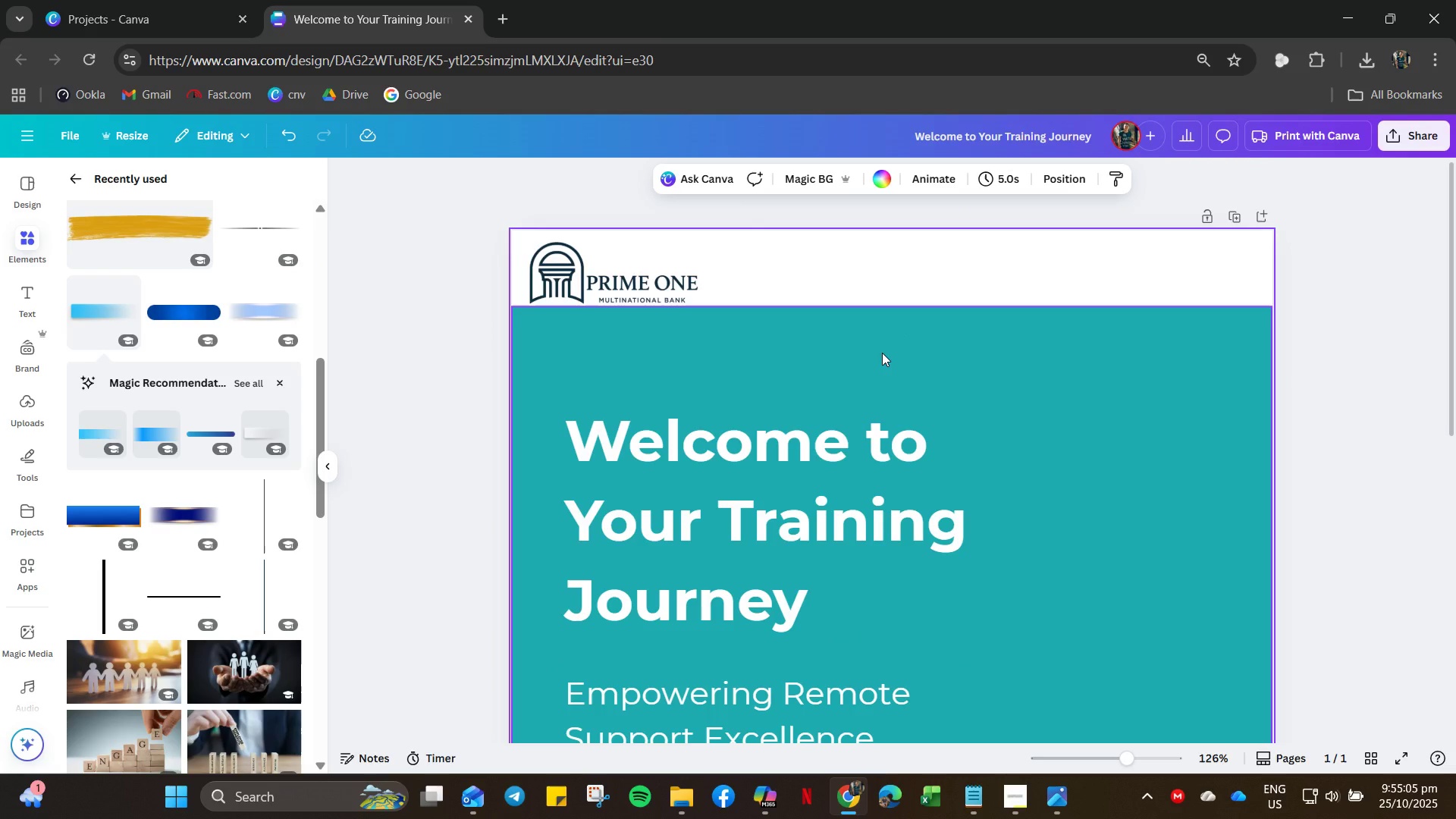 
wait(8.8)
 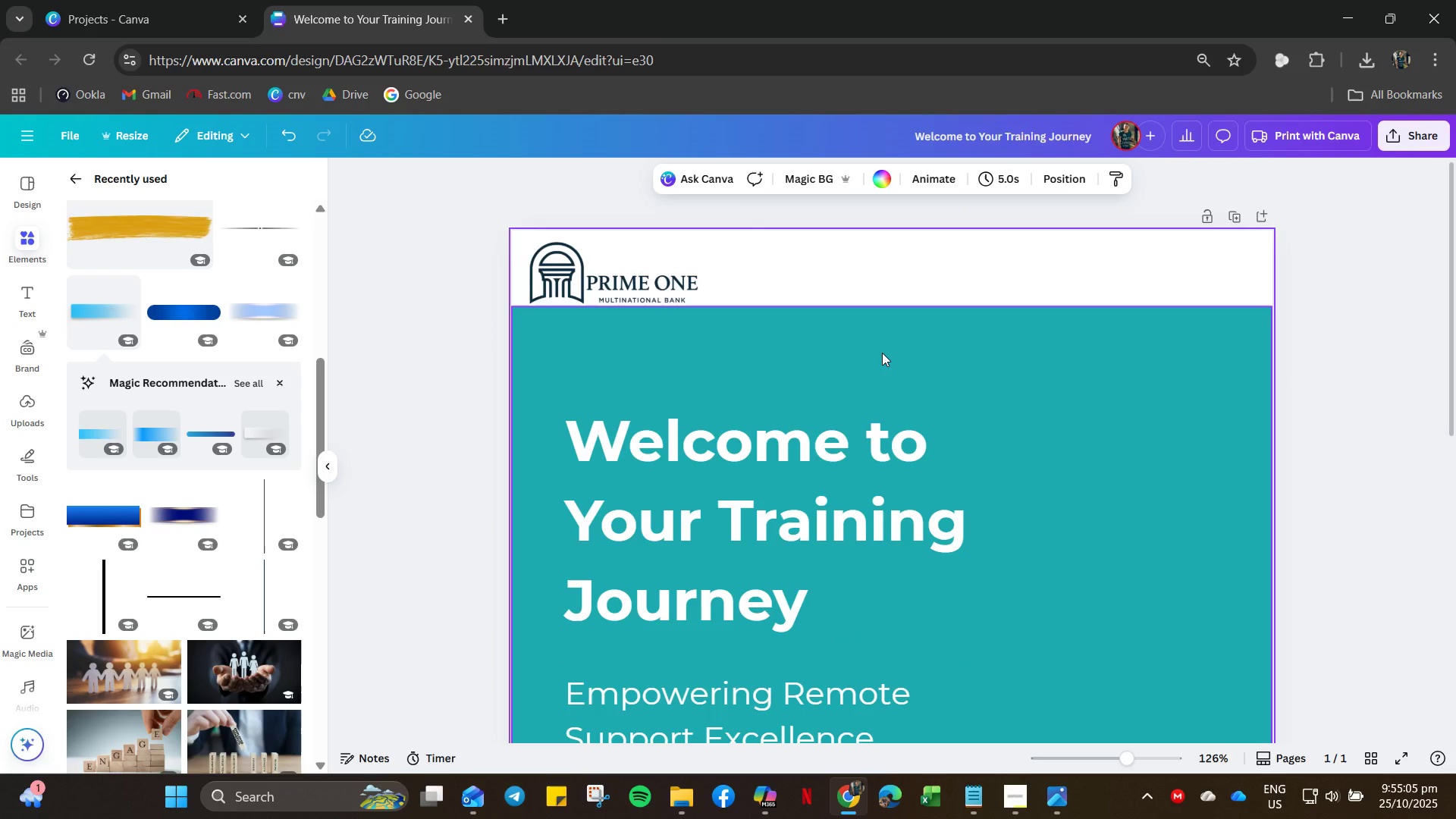 
left_click([729, 500])
 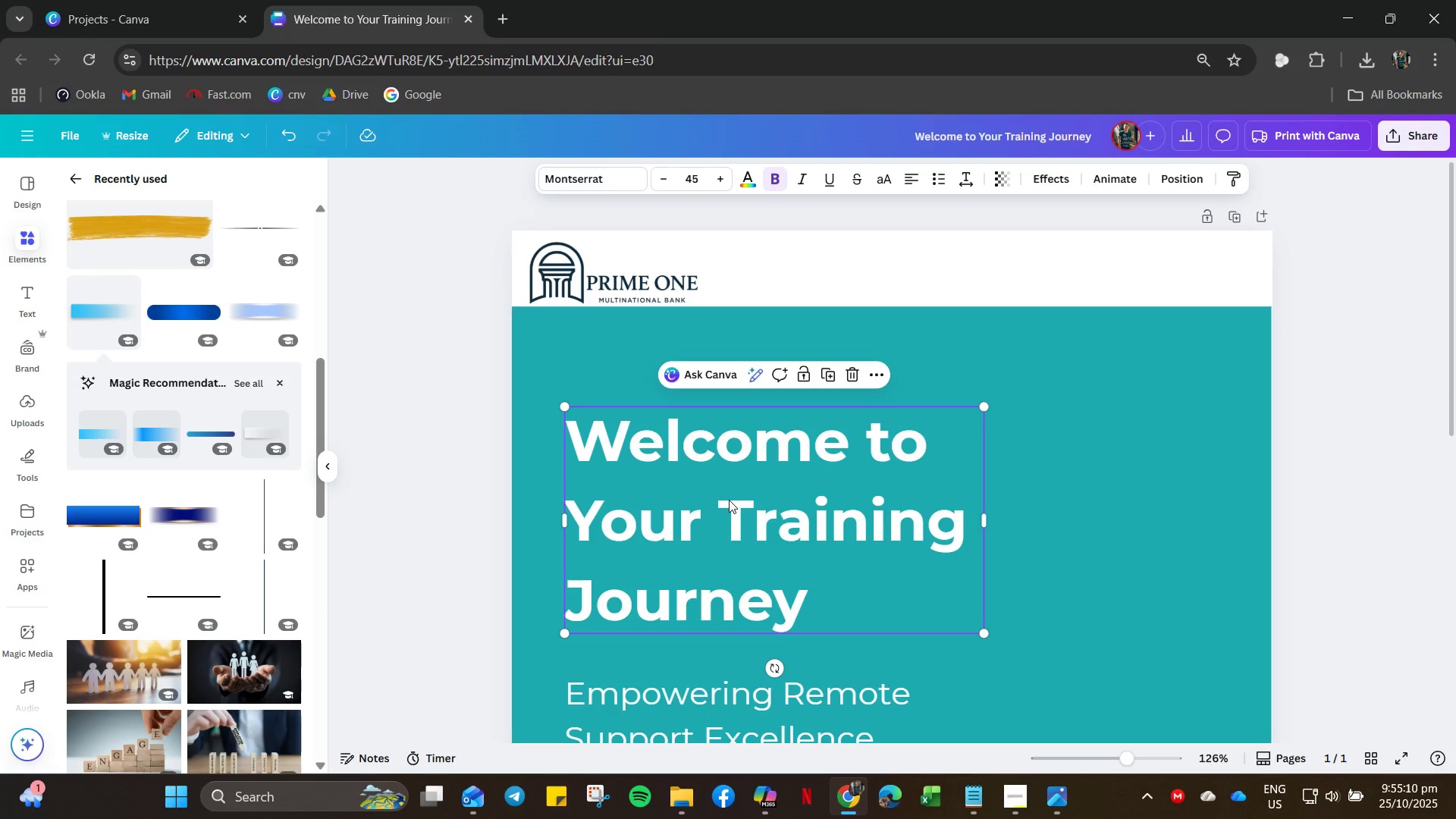 
key(Control+ControlLeft)
 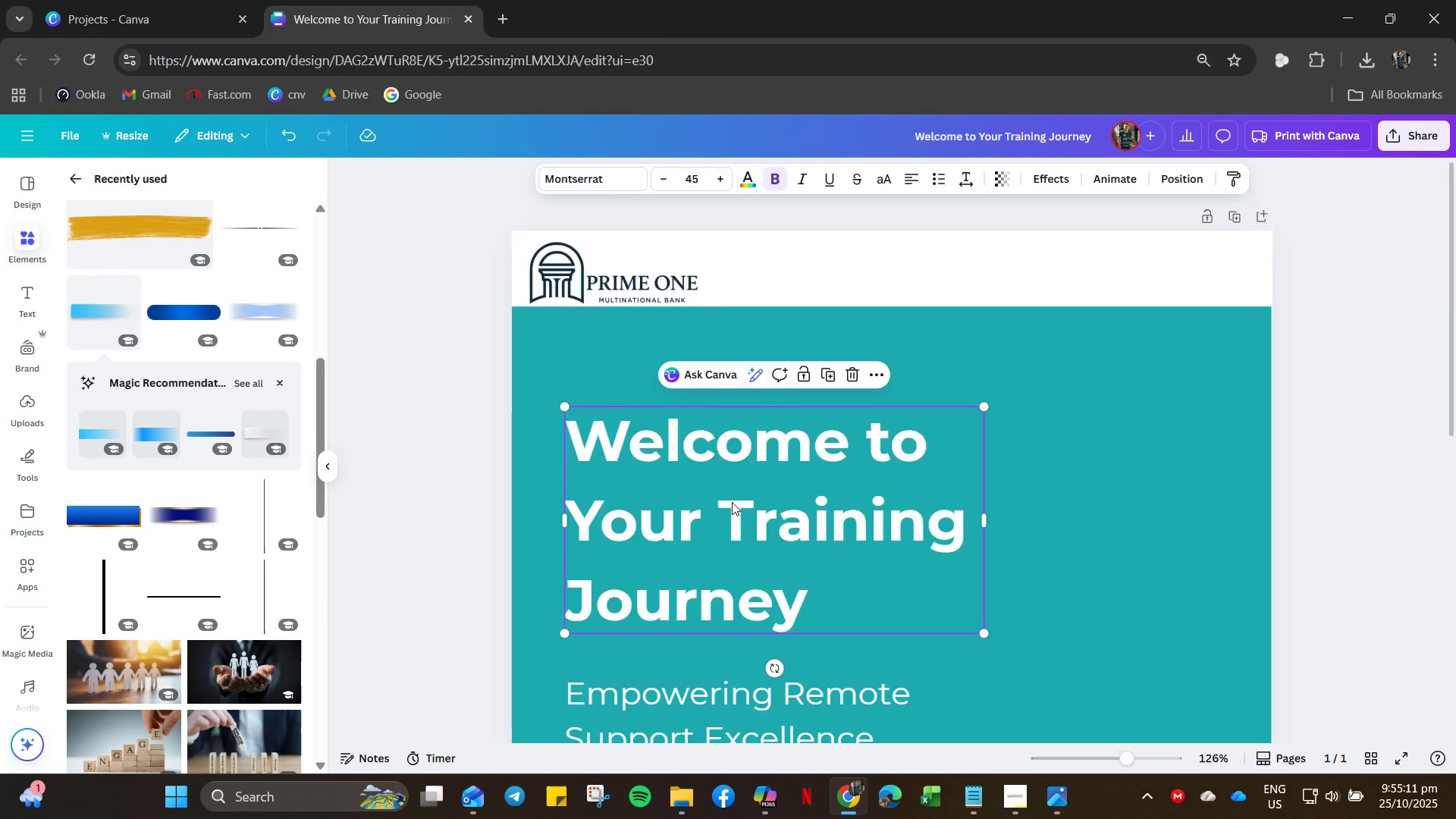 
type(cv)
 